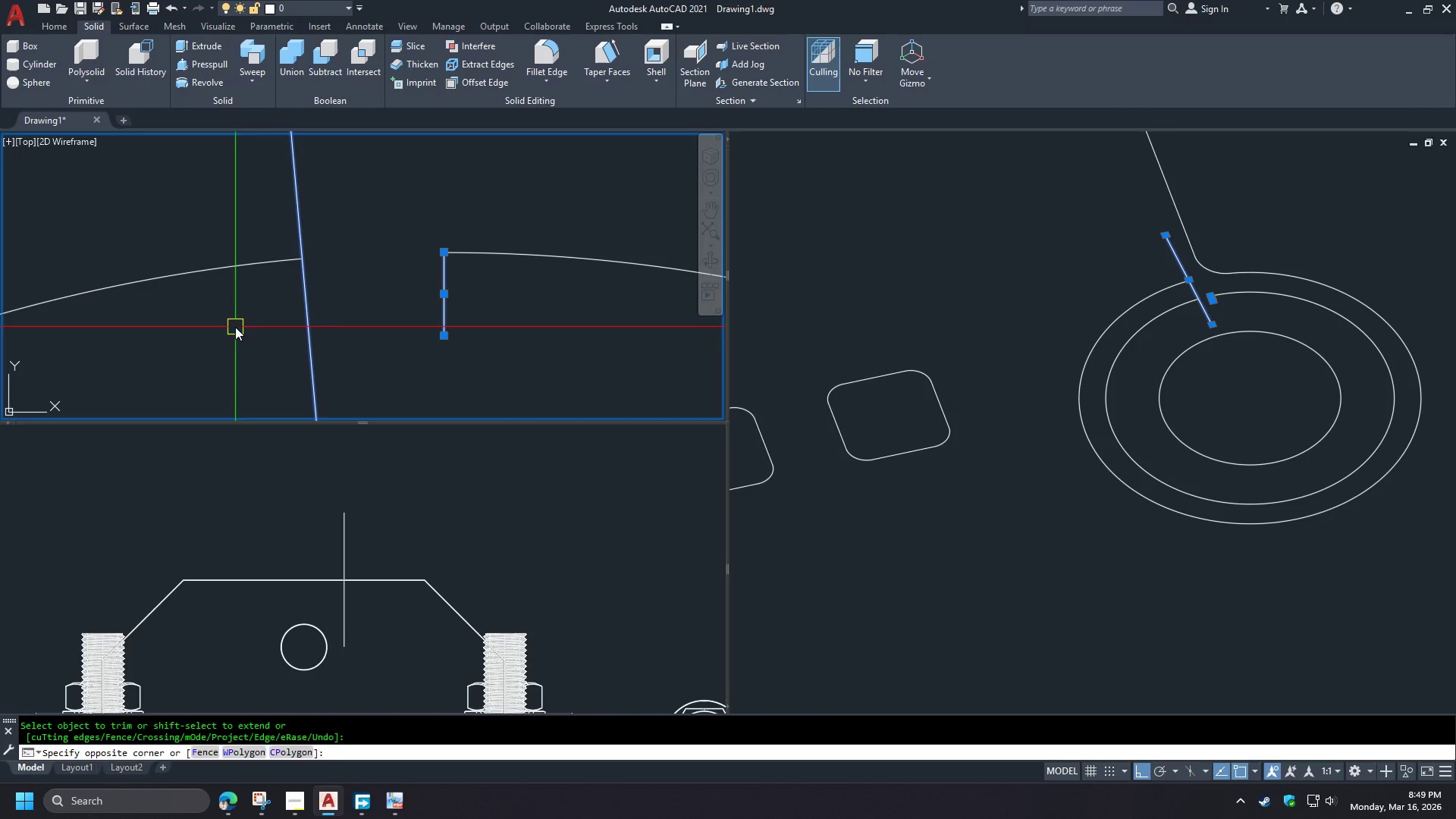 
key(E)
 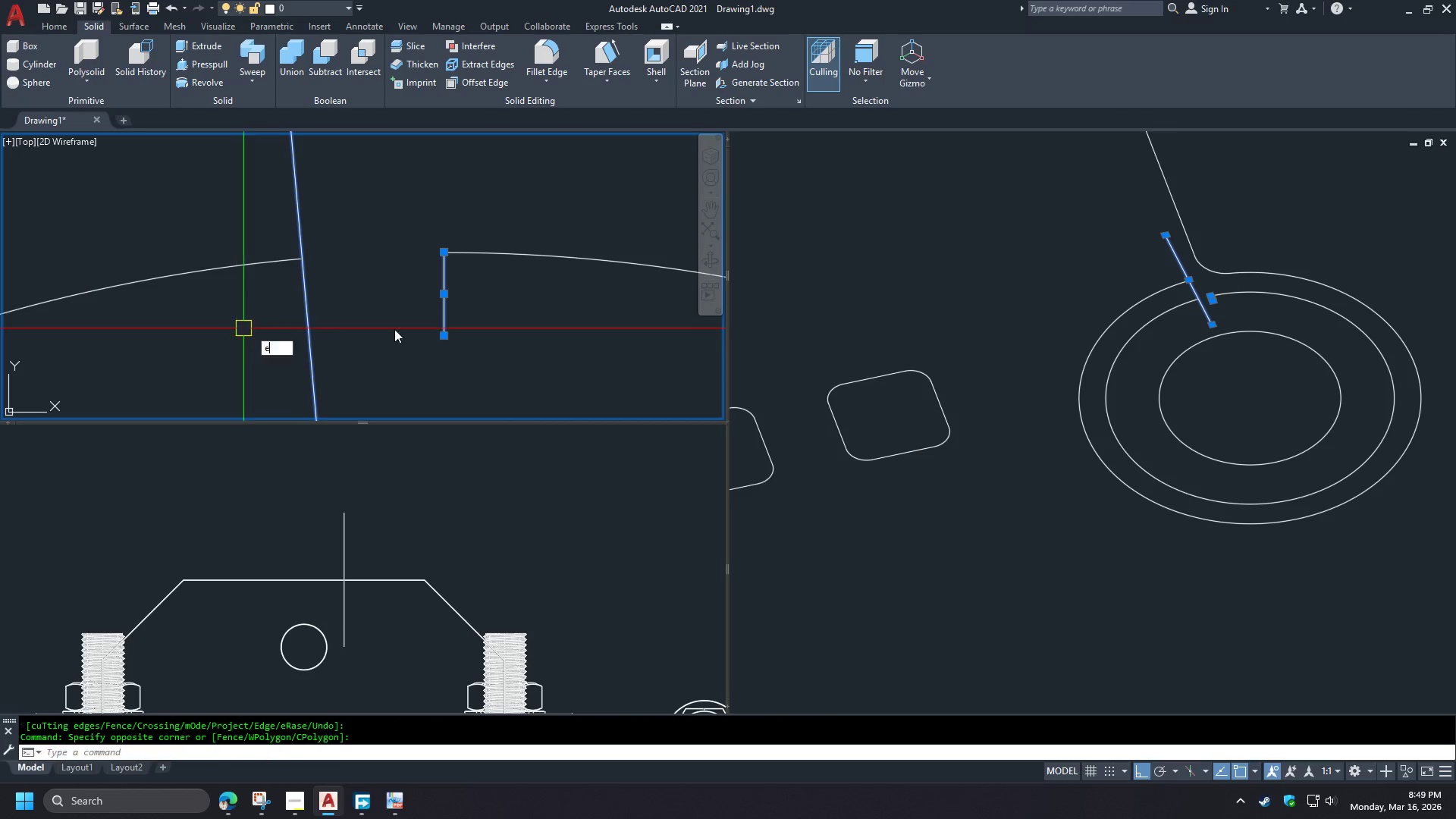 
key(Space)
 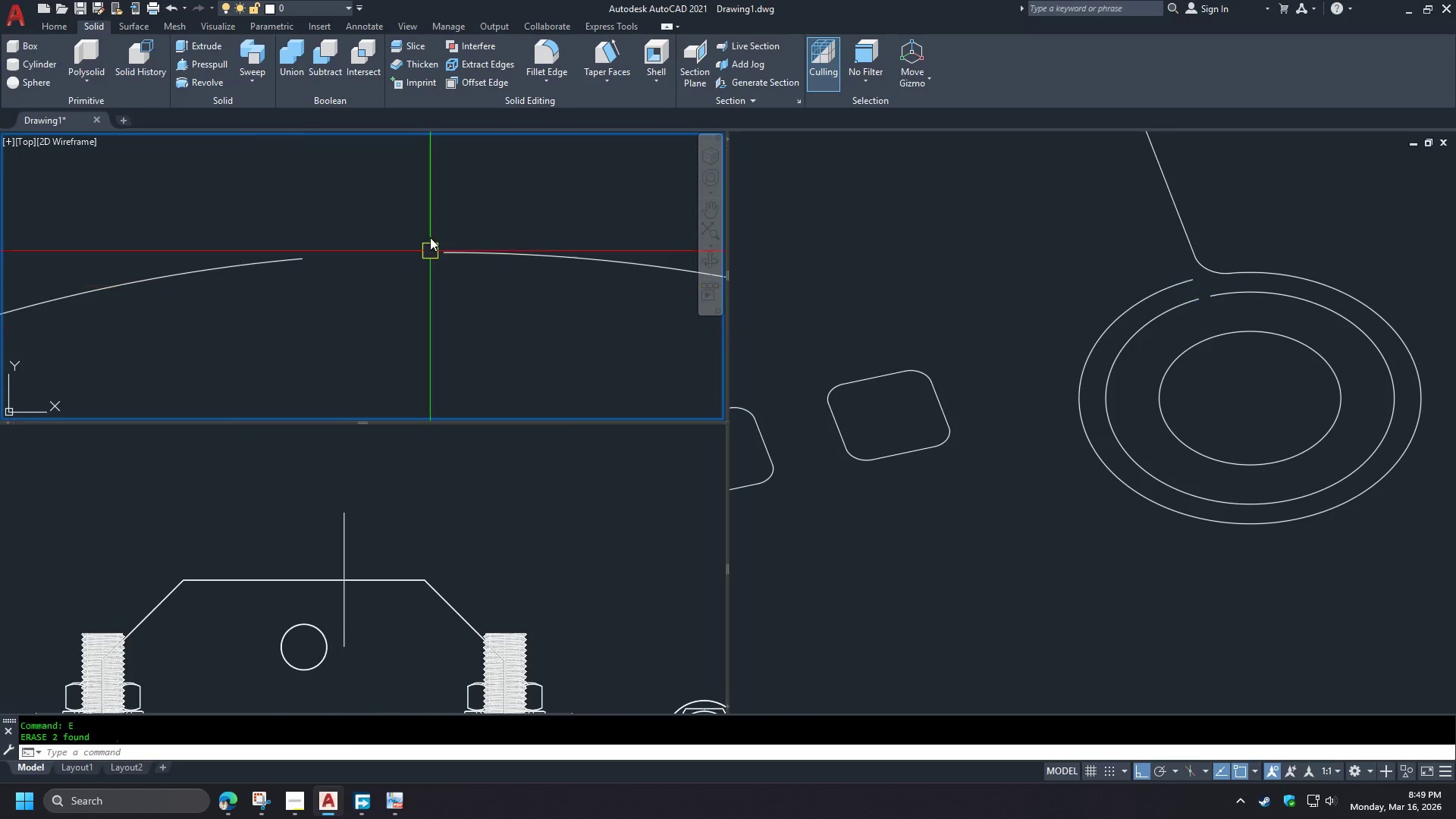 
key(F)
 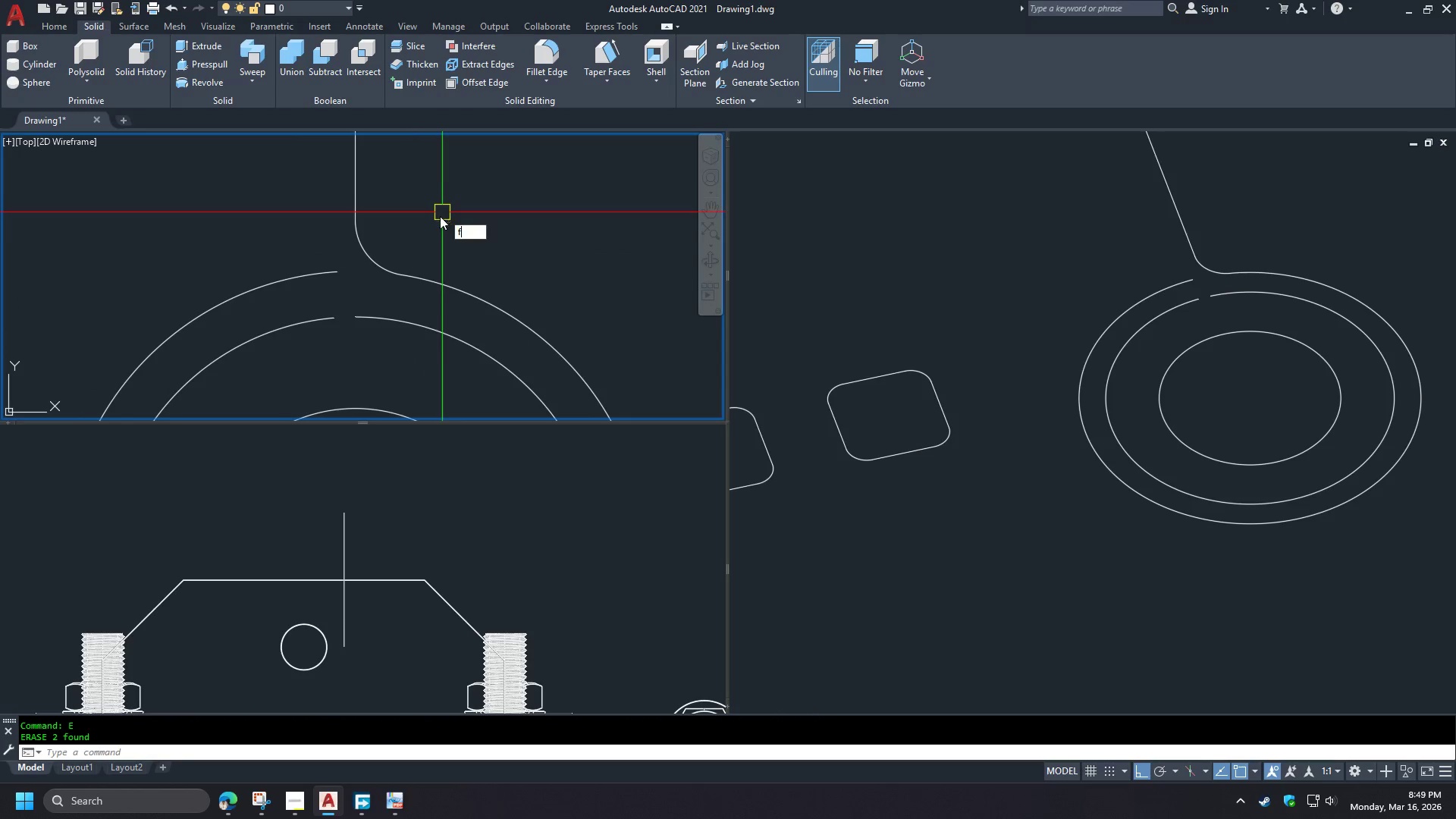 
scroll: coordinate [449, 199], scroll_direction: down, amount: 4.0
 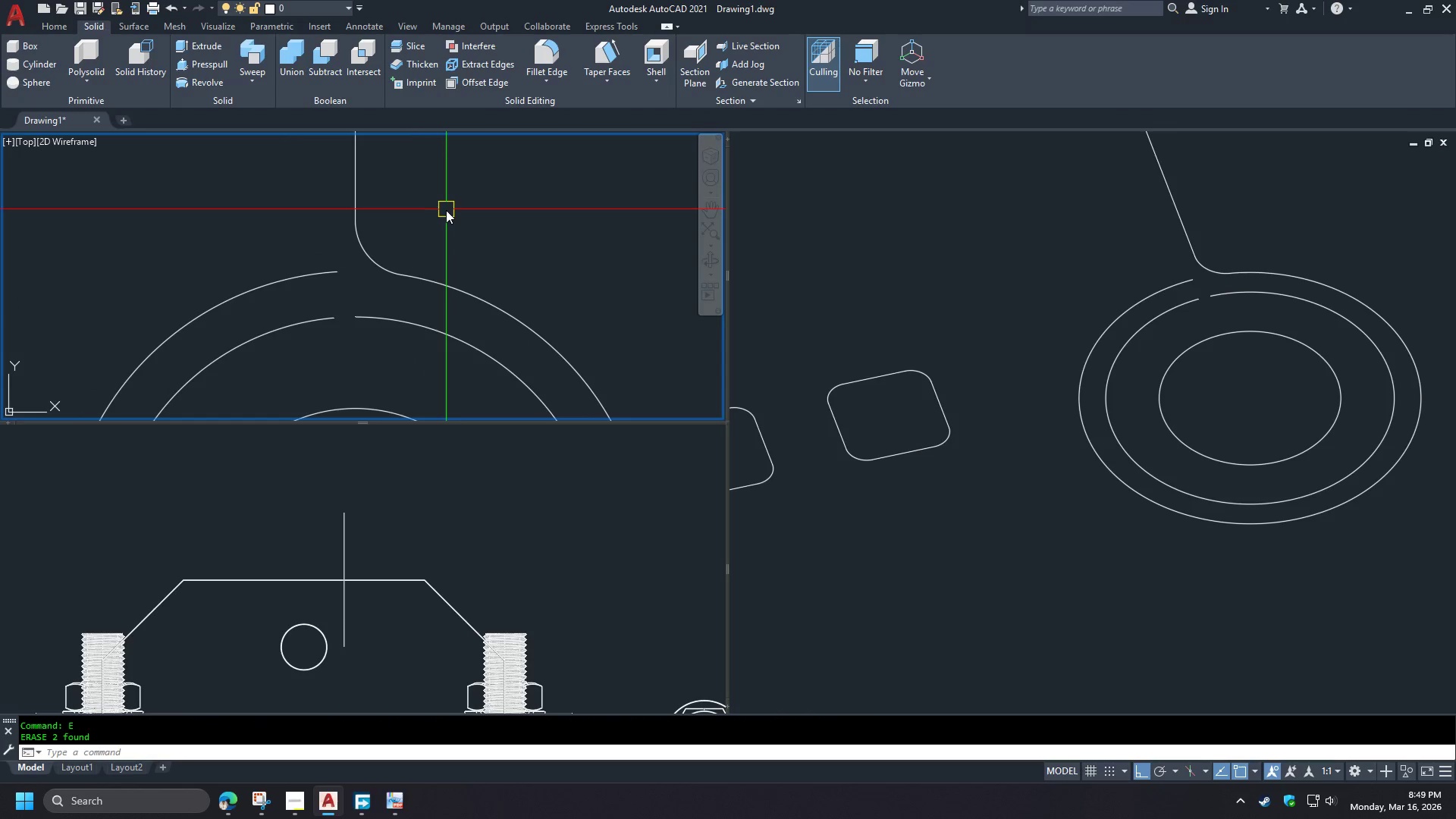 
key(Space)
 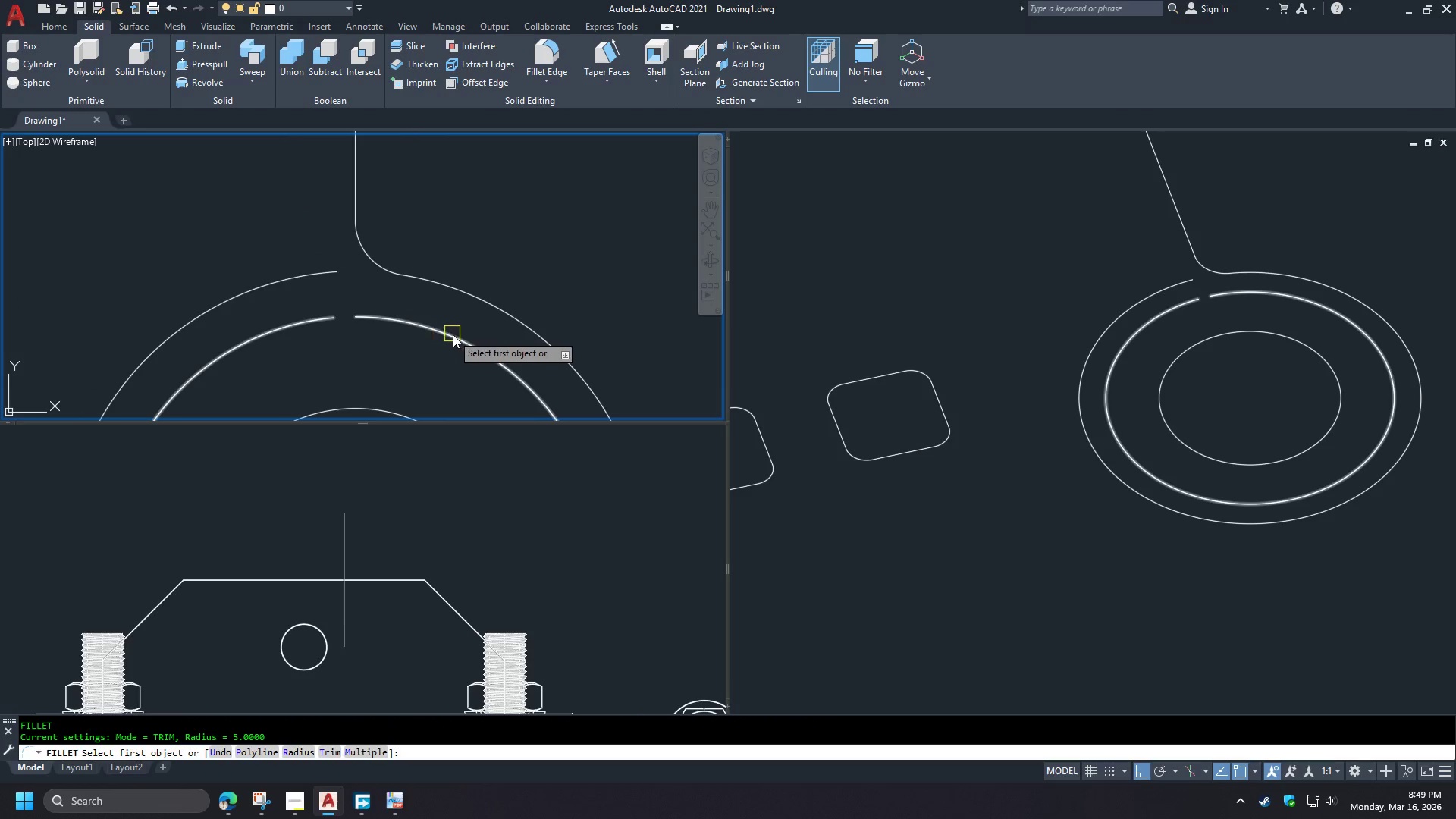 
left_click([453, 334])
 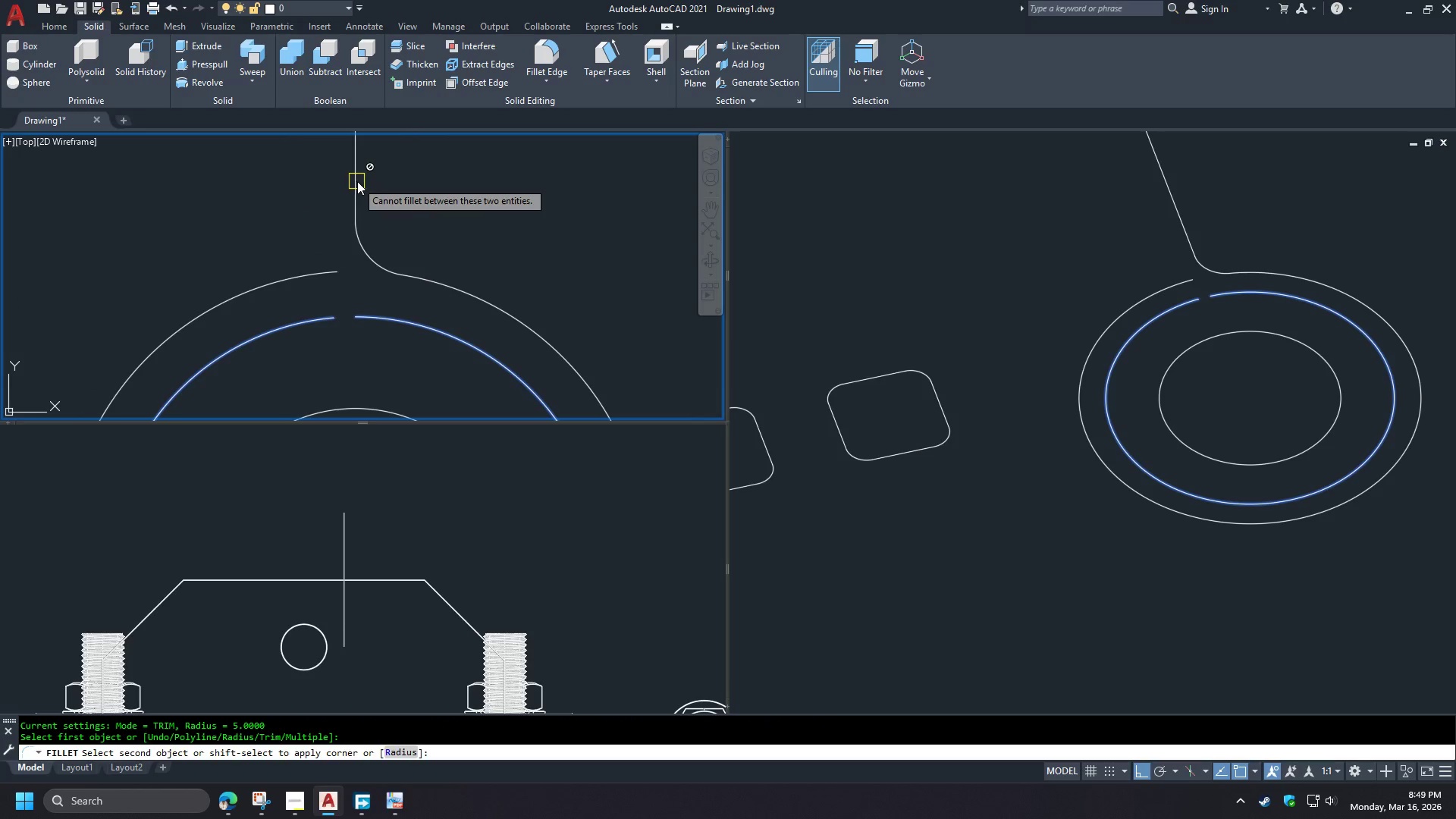 
key(Escape)
 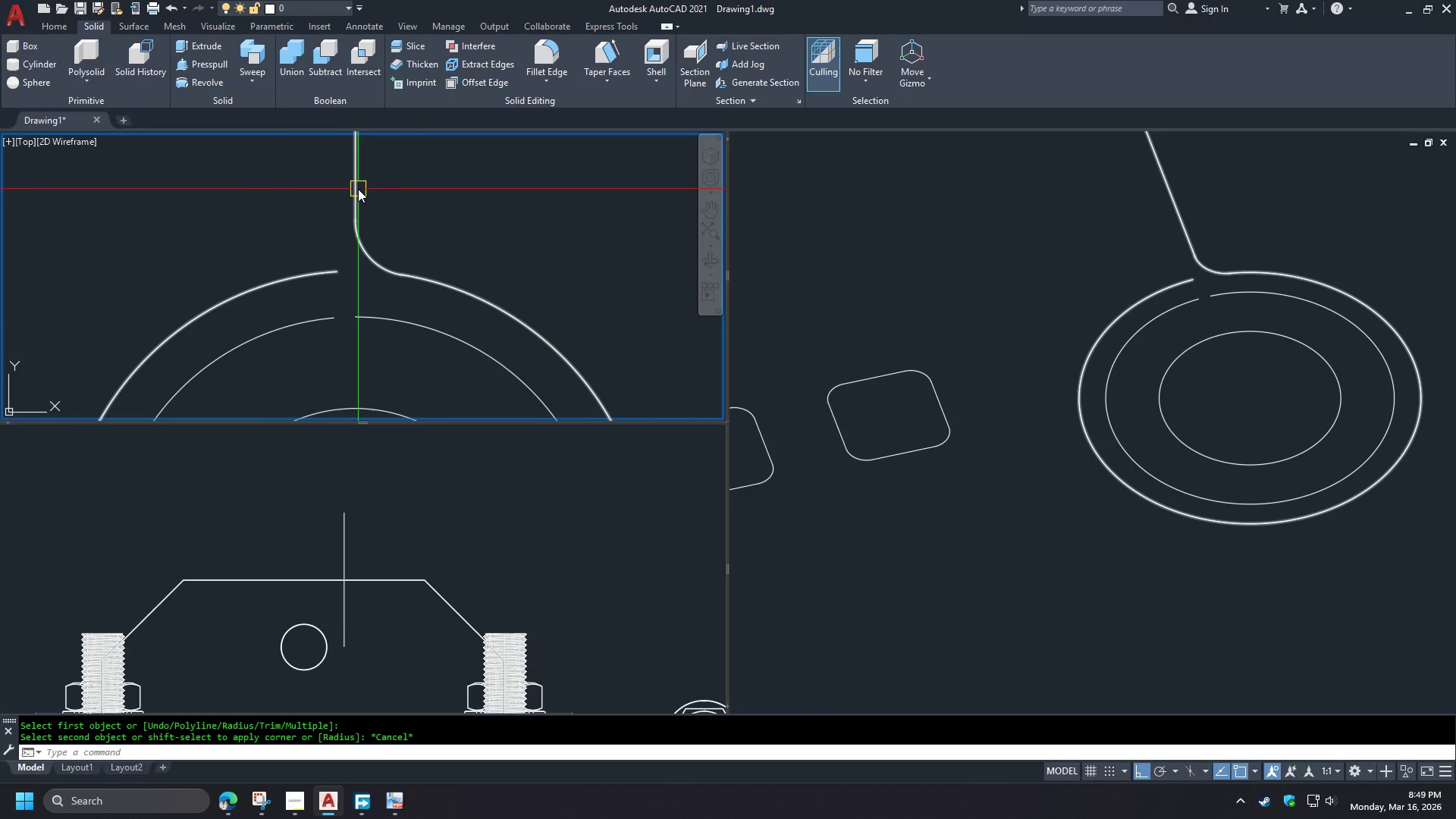 
type(br f r )
 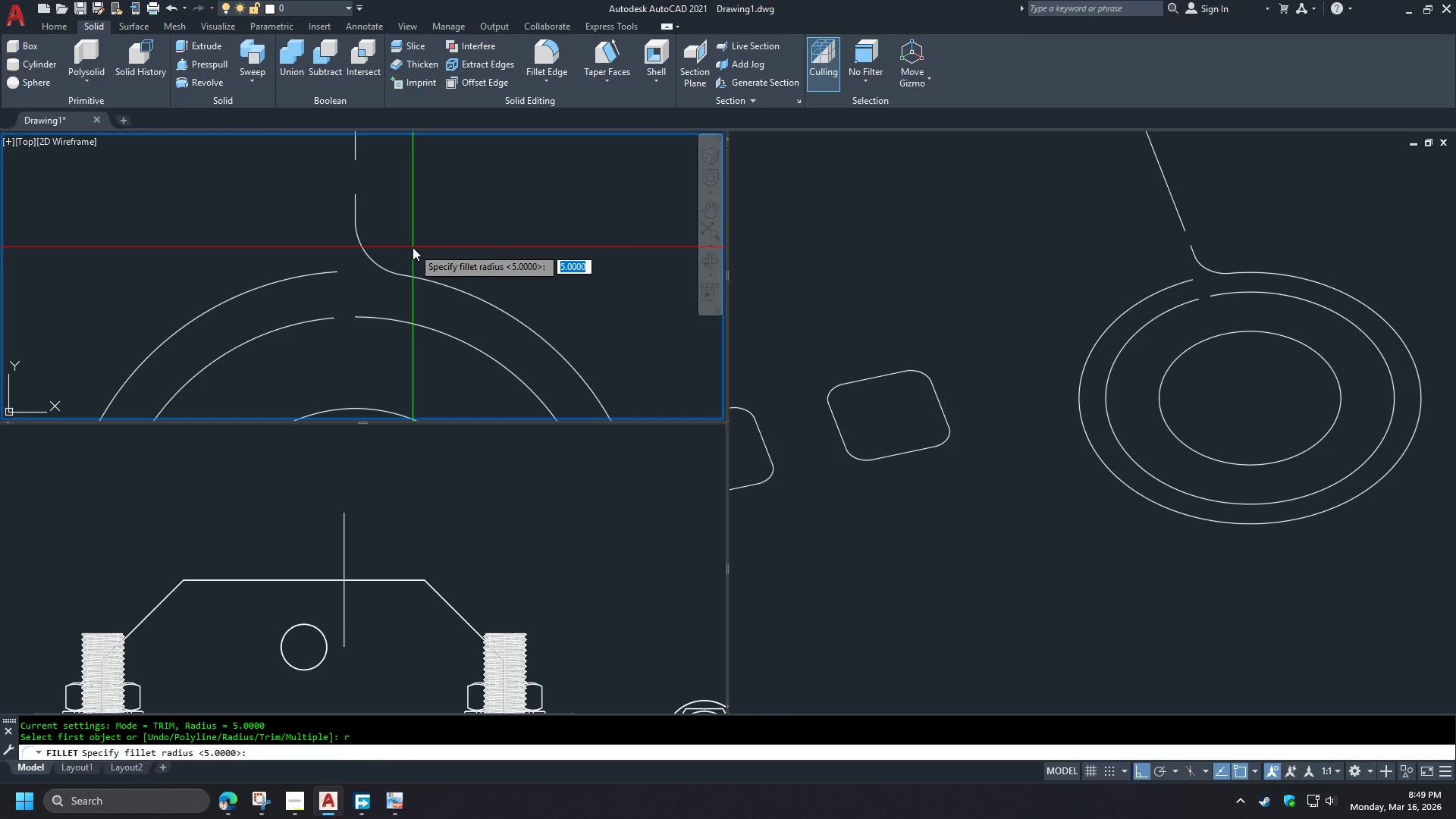 
left_click_drag(start_coordinate=[359, 159], to_coordinate=[357, 174])
 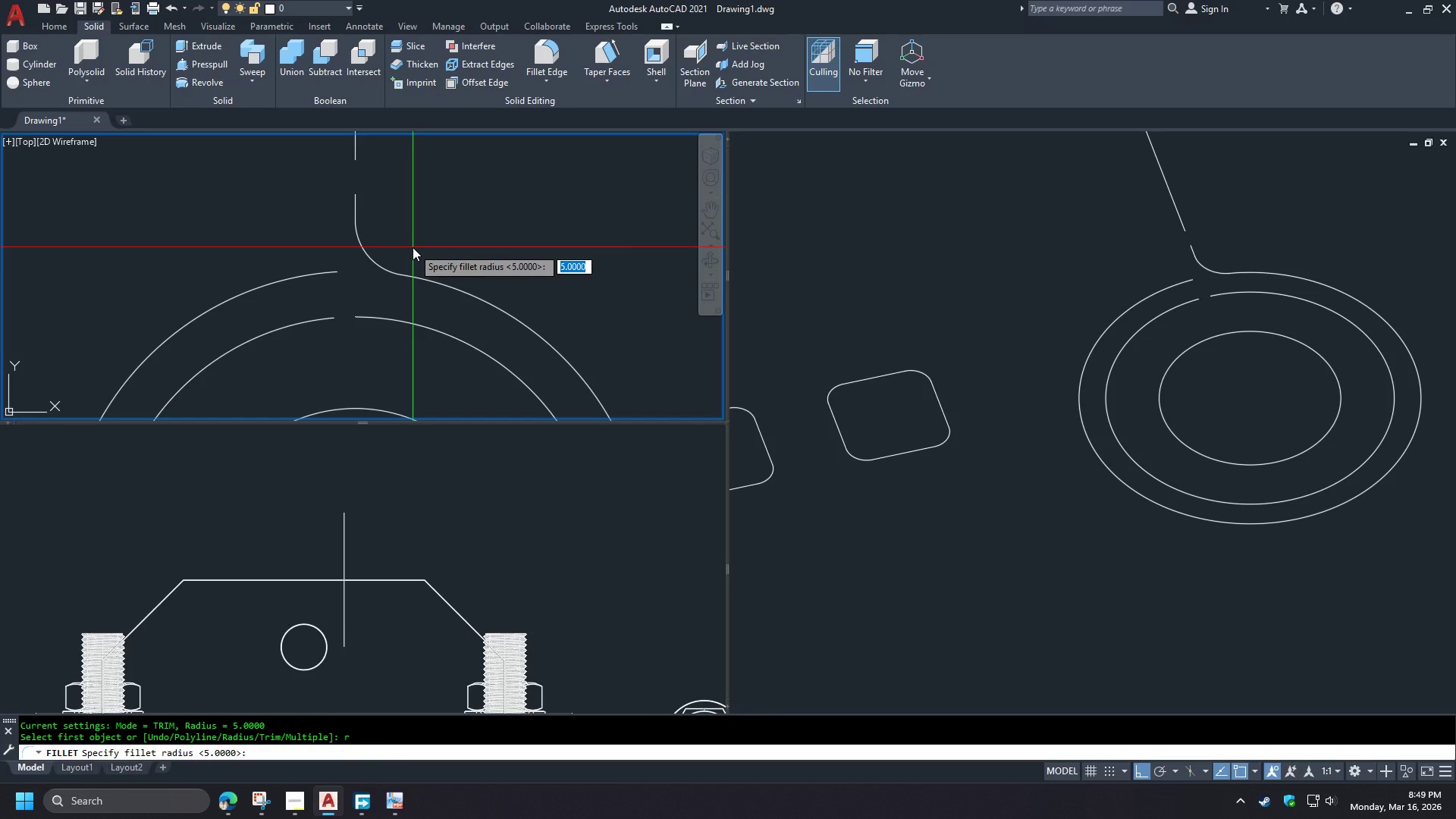 
key(Space)
 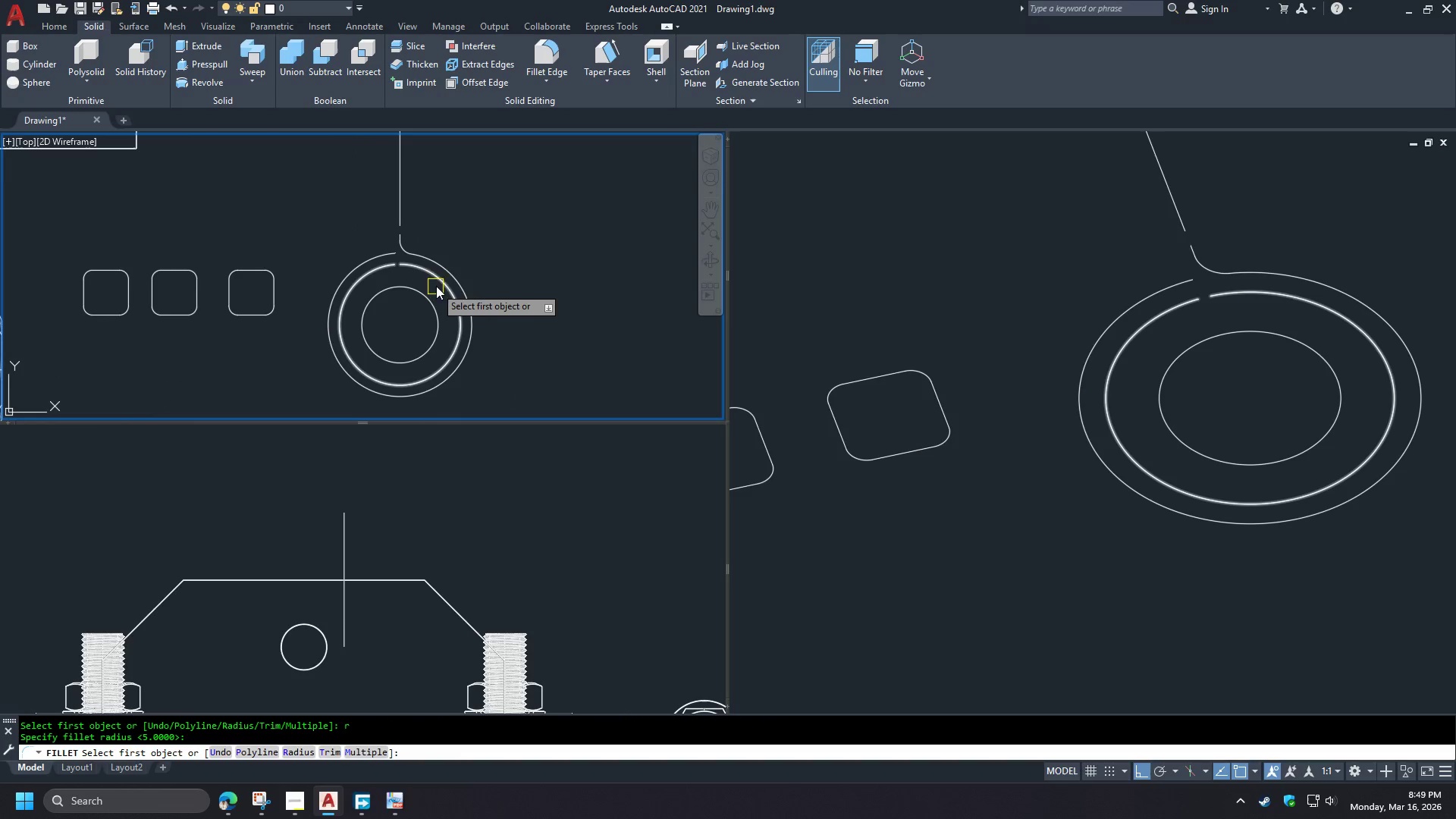 
scroll: coordinate [415, 247], scroll_direction: down, amount: 3.0
 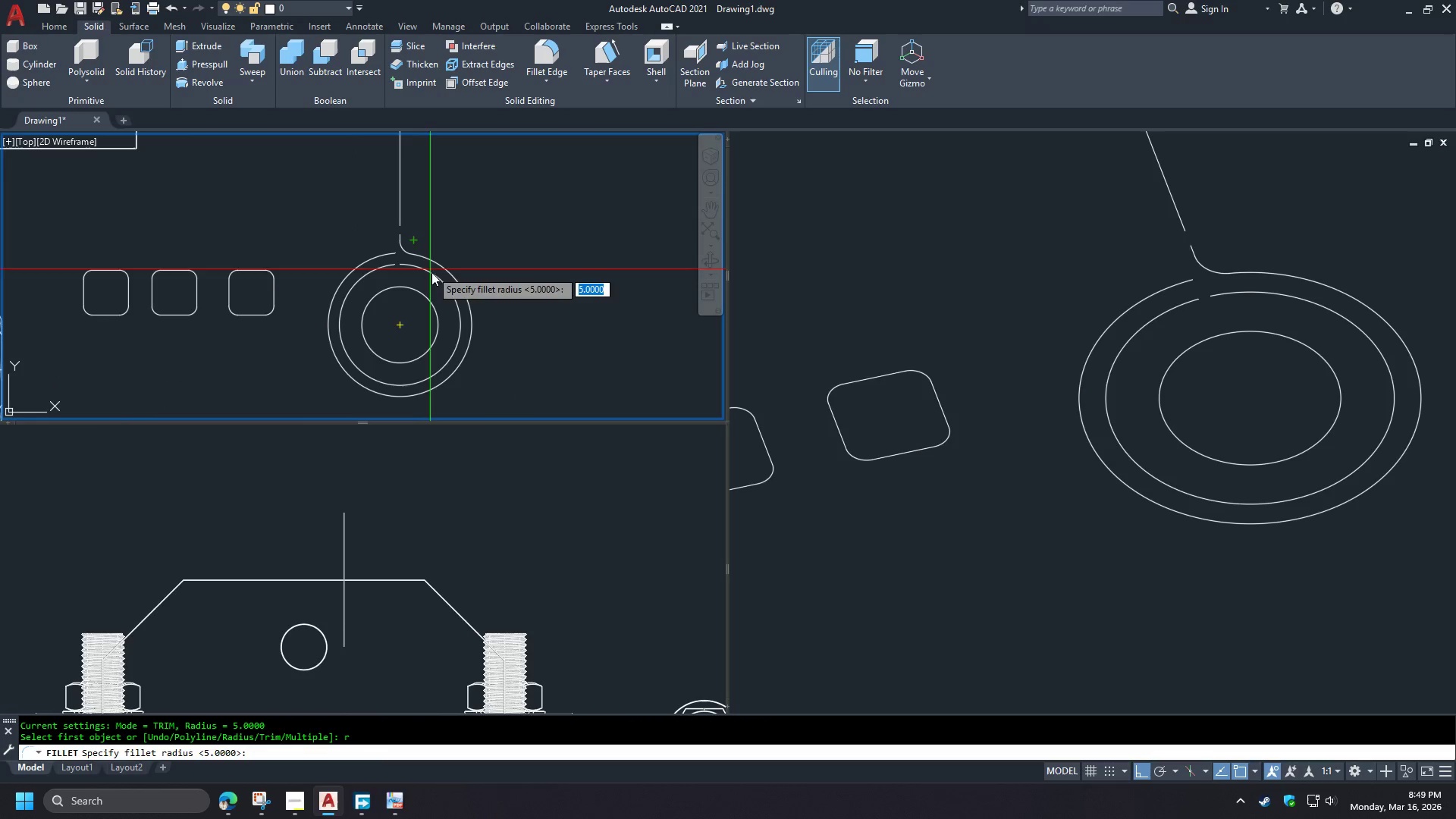 
left_click([437, 279])
 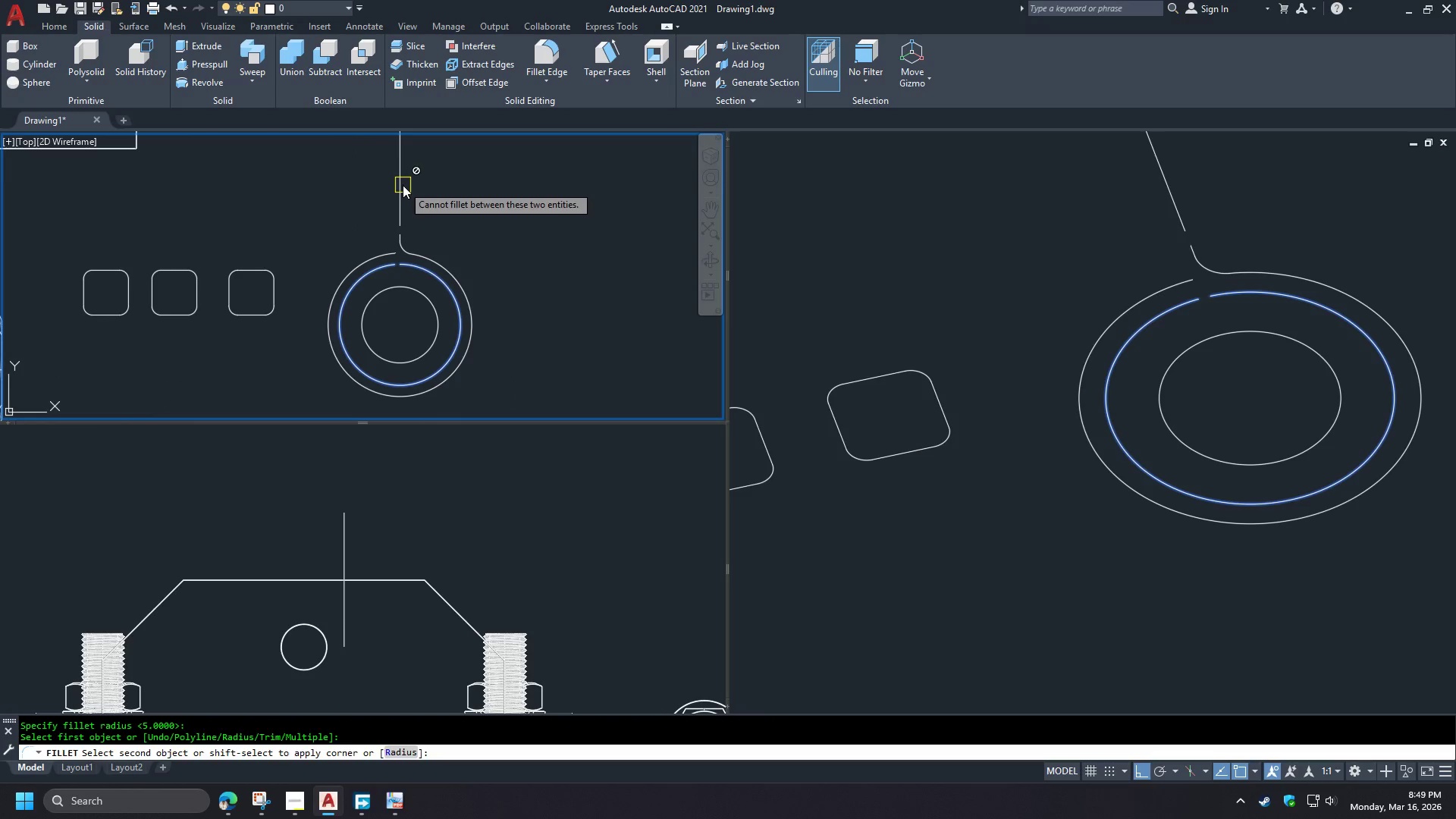 
left_click([403, 189])
 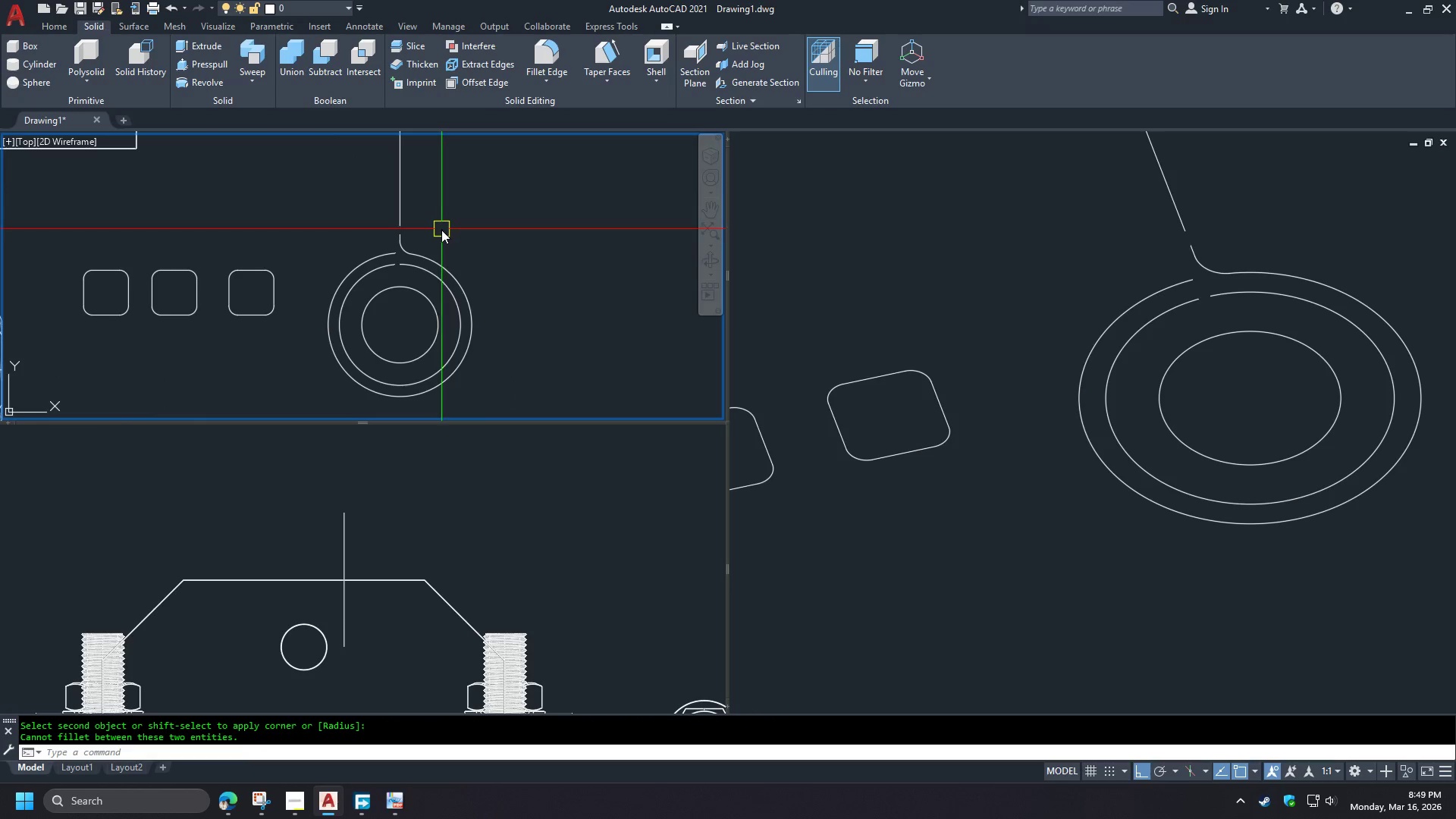 
key(Escape)
 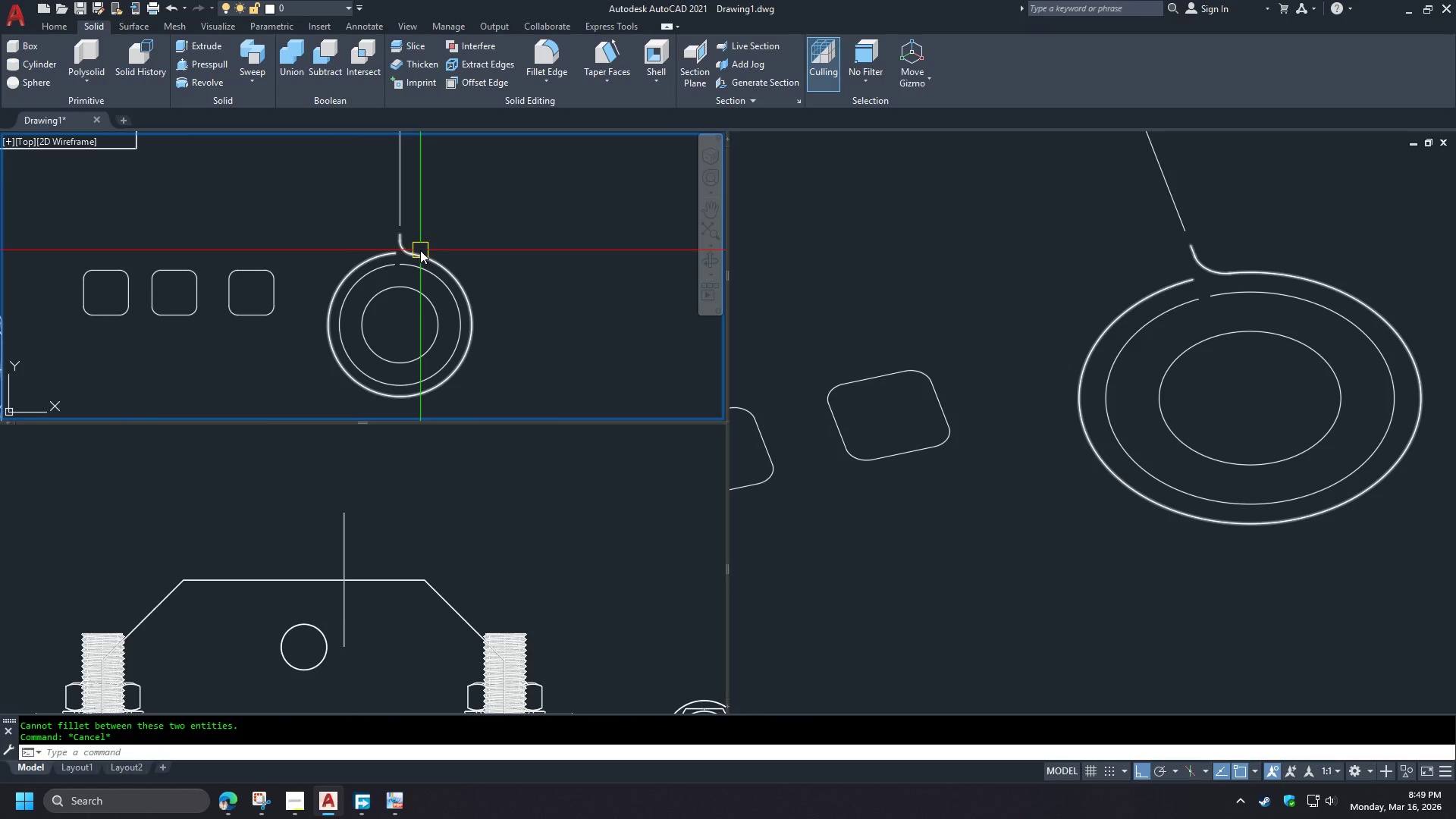 
left_click([420, 250])
 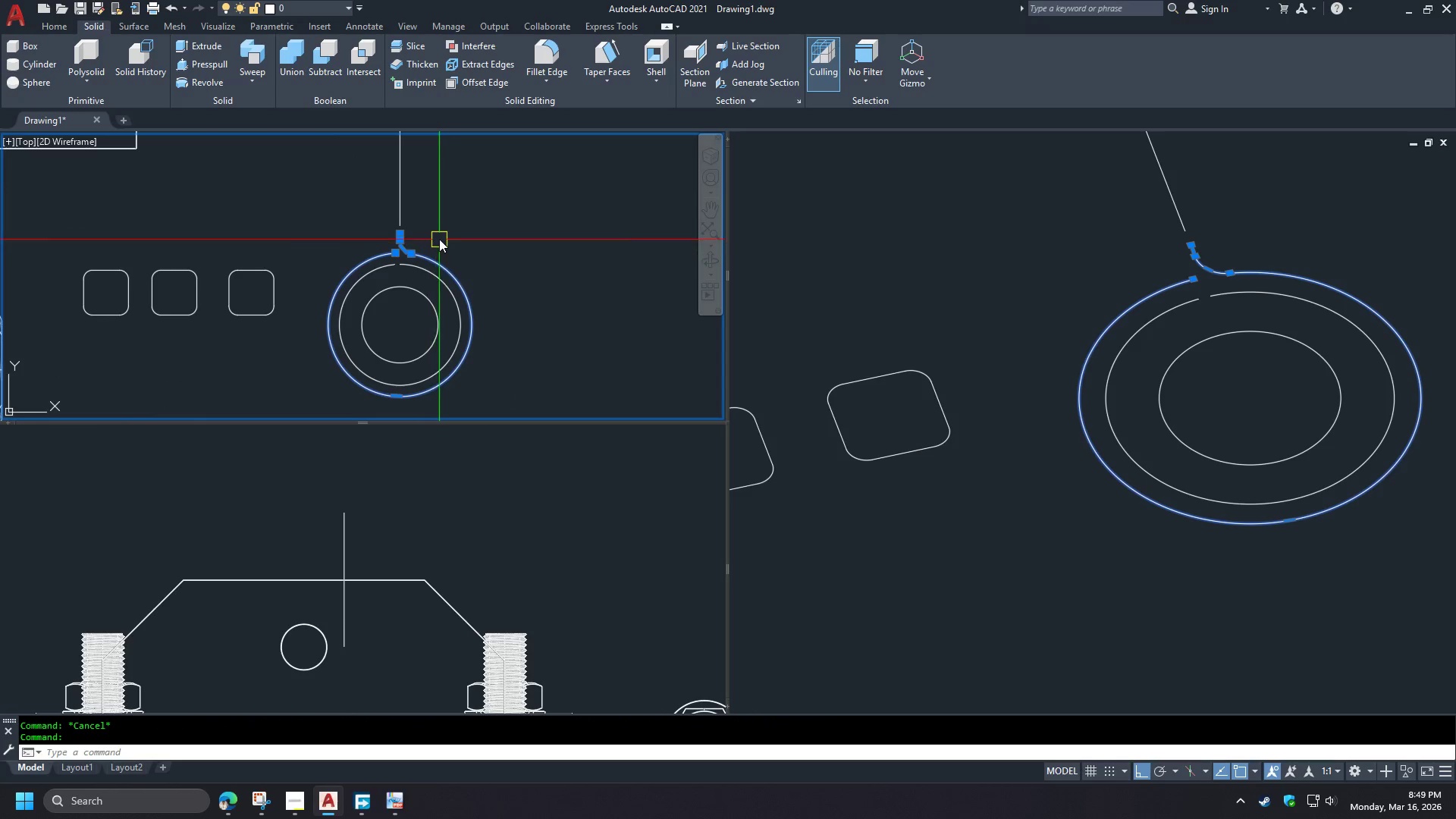 
key(E)
 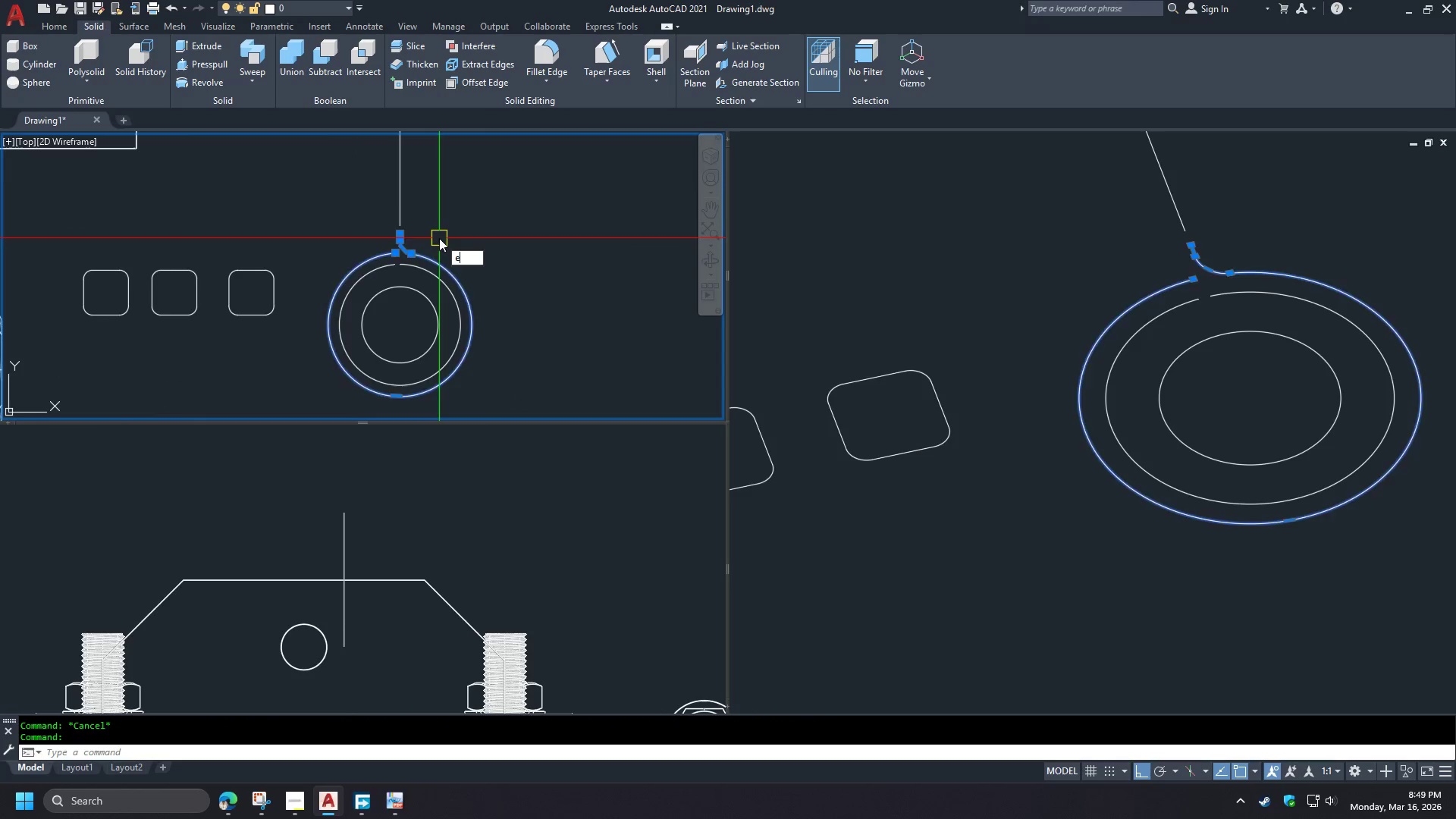 
key(Space)
 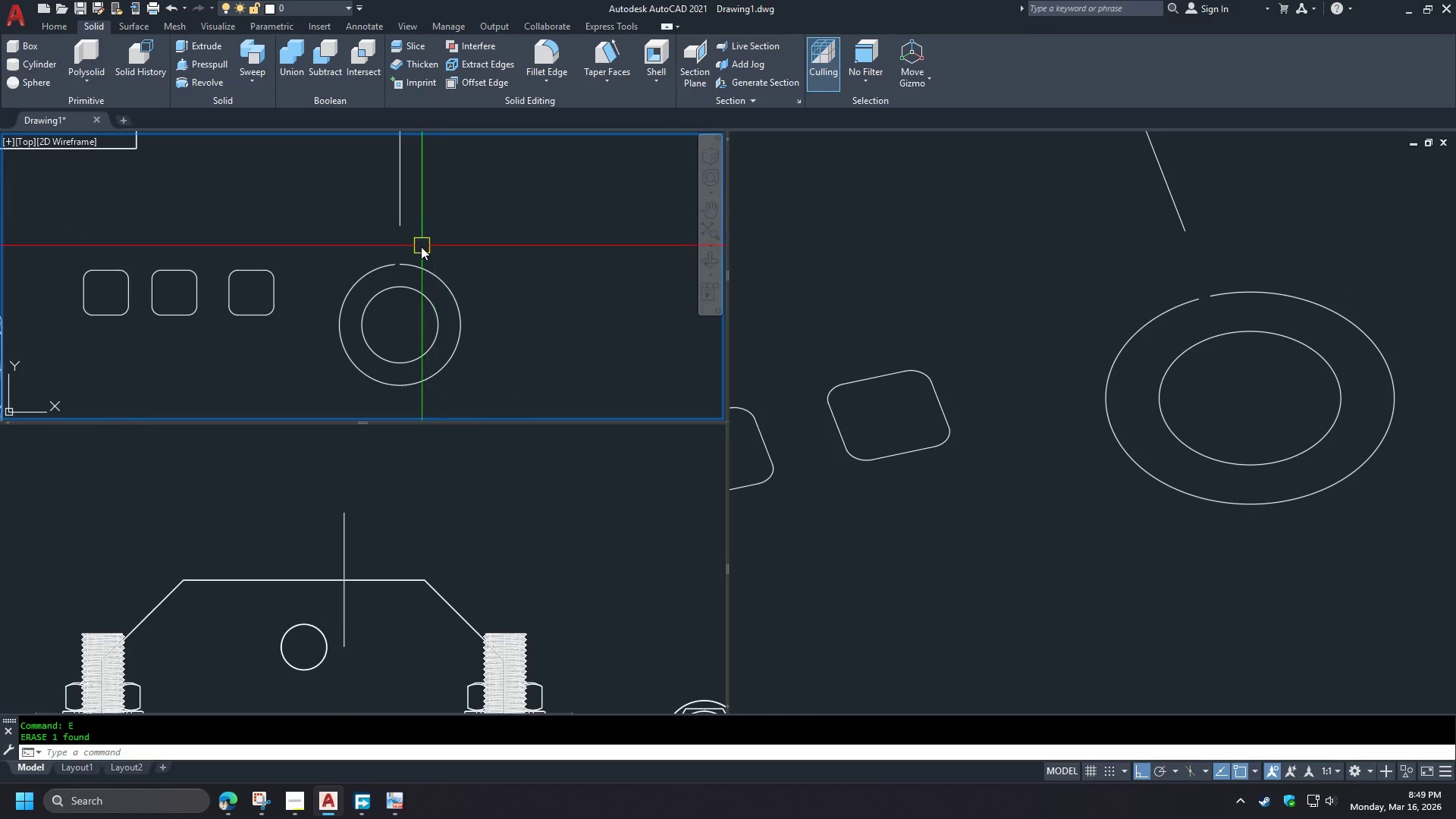 
scroll: coordinate [415, 249], scroll_direction: up, amount: 1.0
 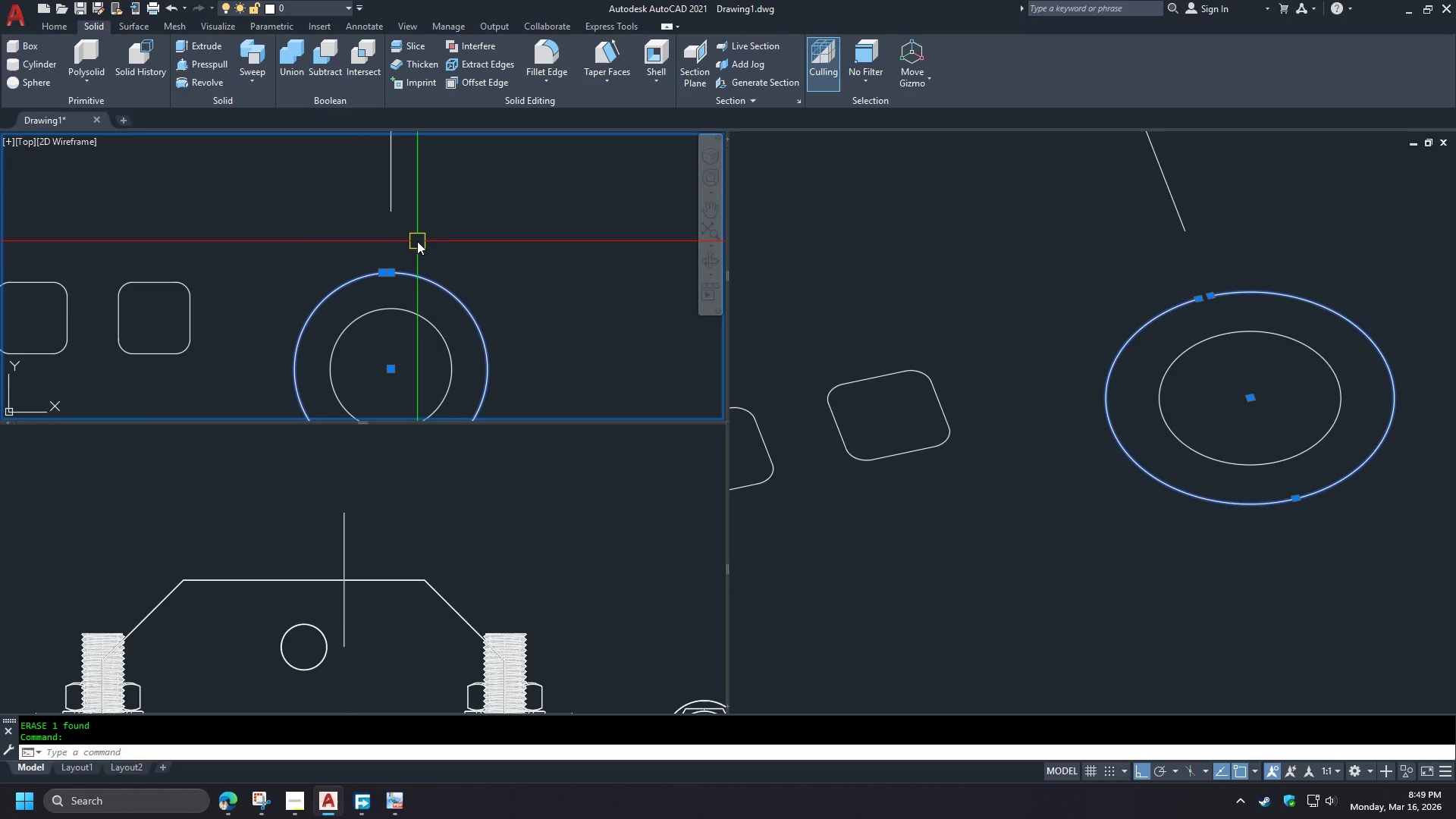 
key(Escape)
 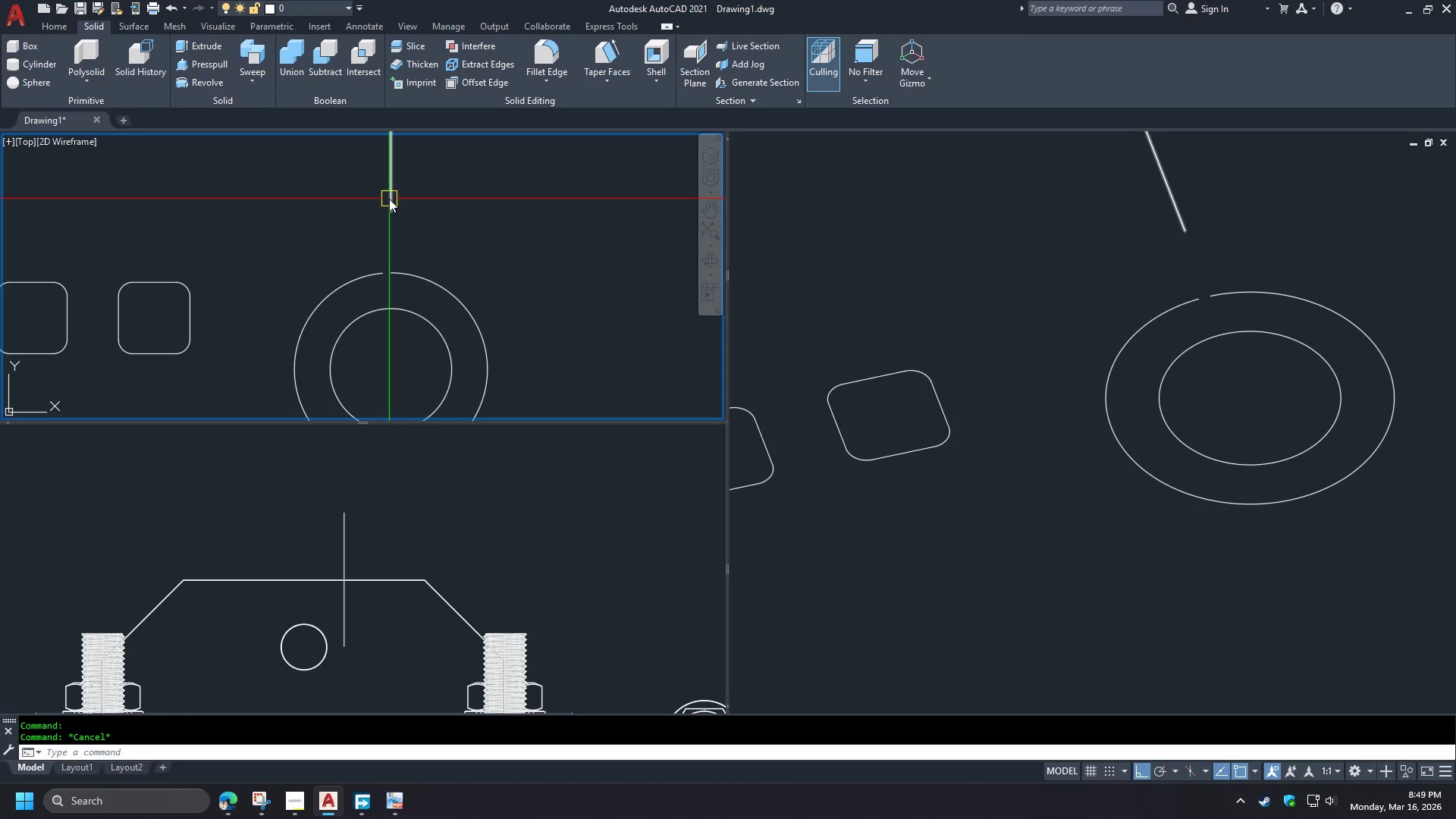 
left_click([389, 199])
 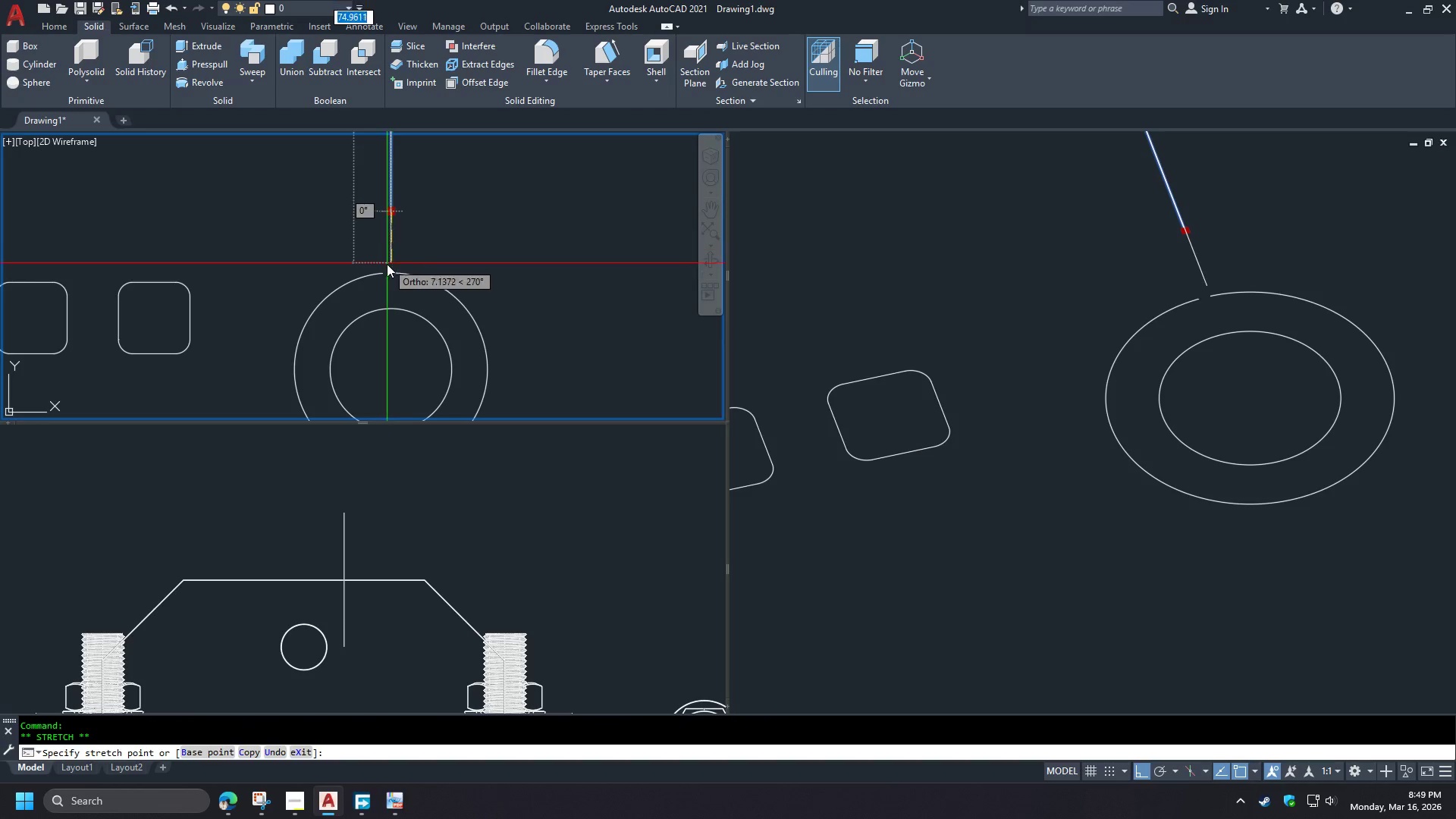 
left_click([391, 270])
 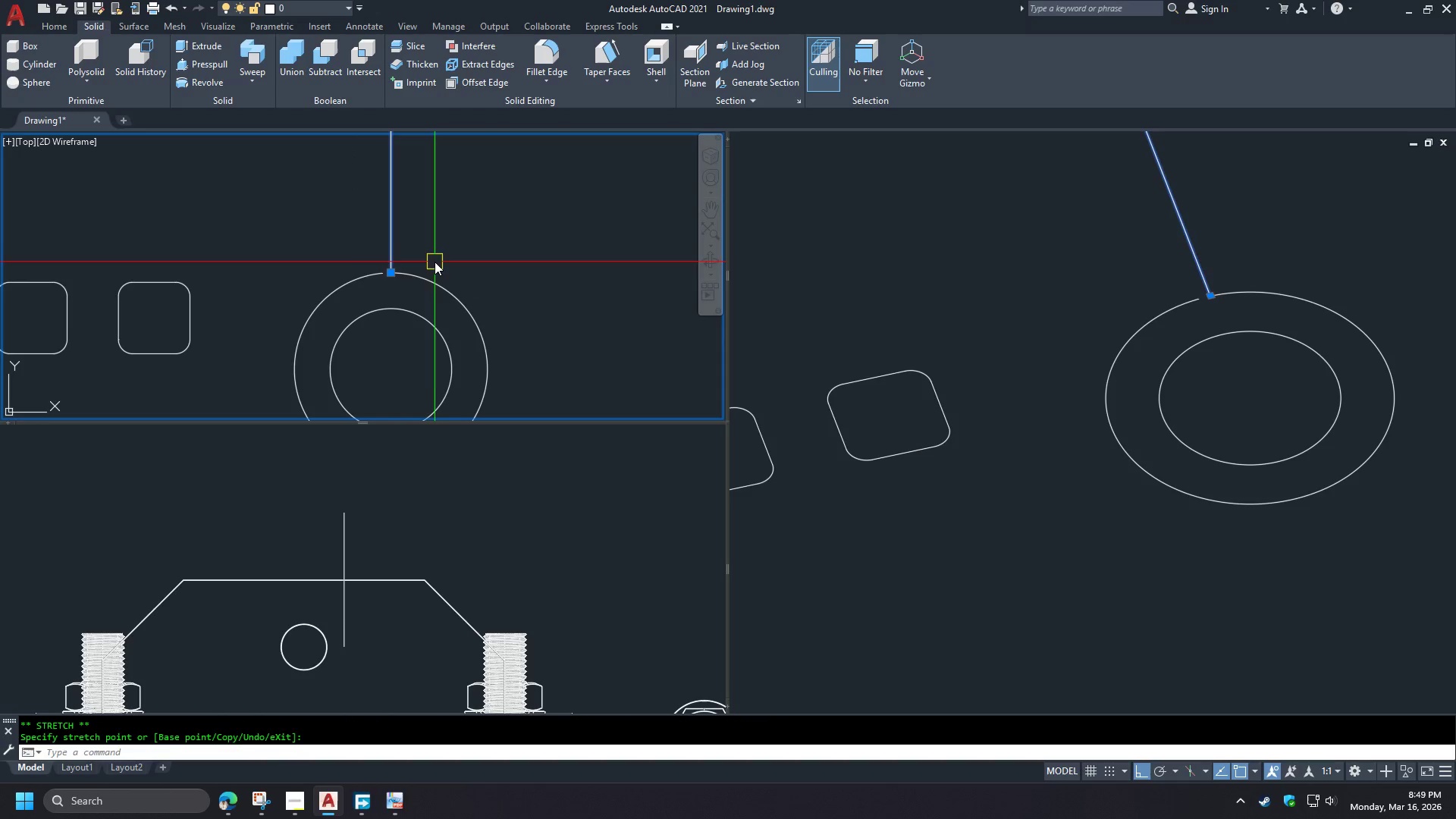 
key(Escape)
 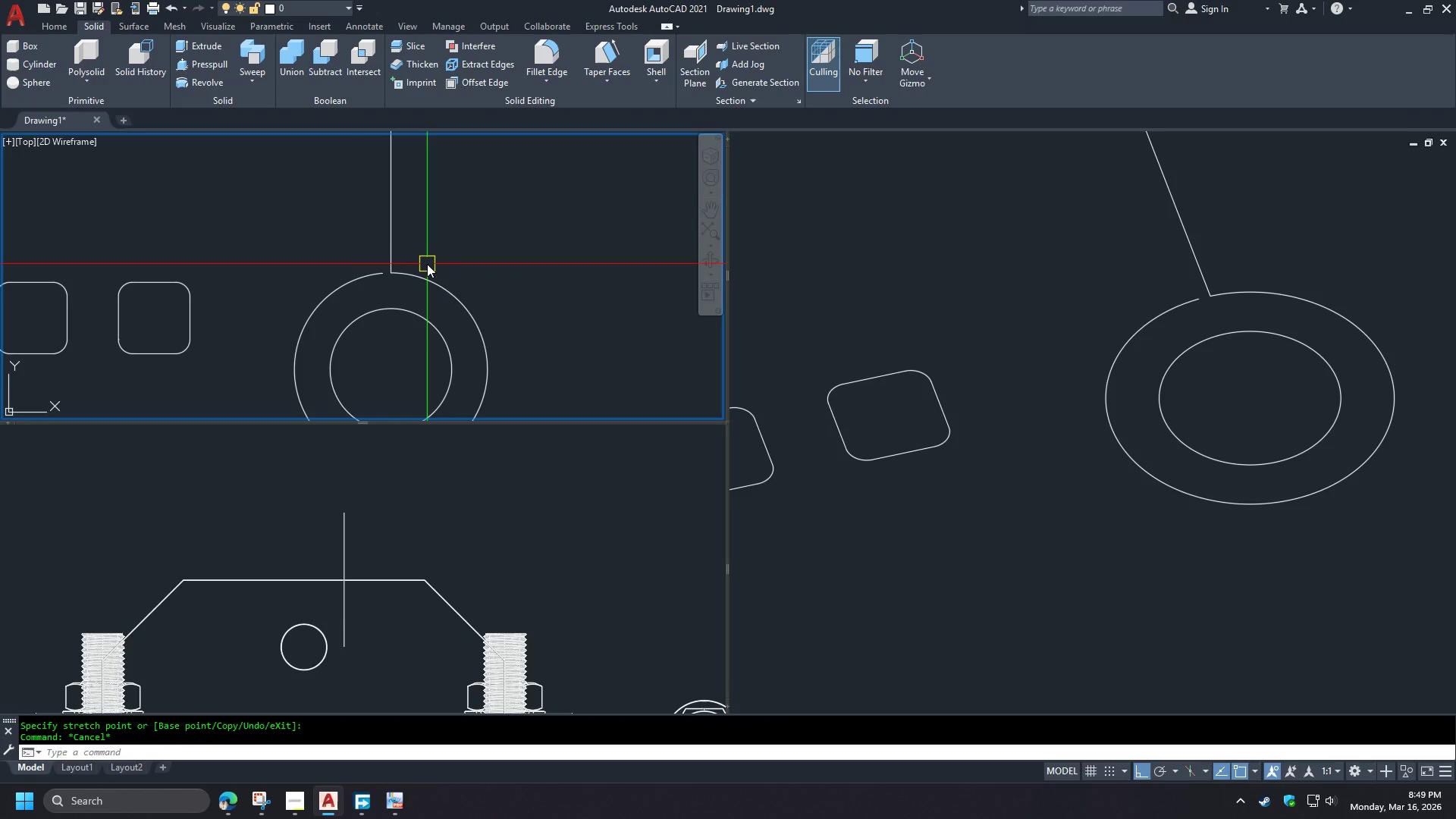 
left_click_drag(start_coordinate=[419, 239], to_coordinate=[389, 259])
 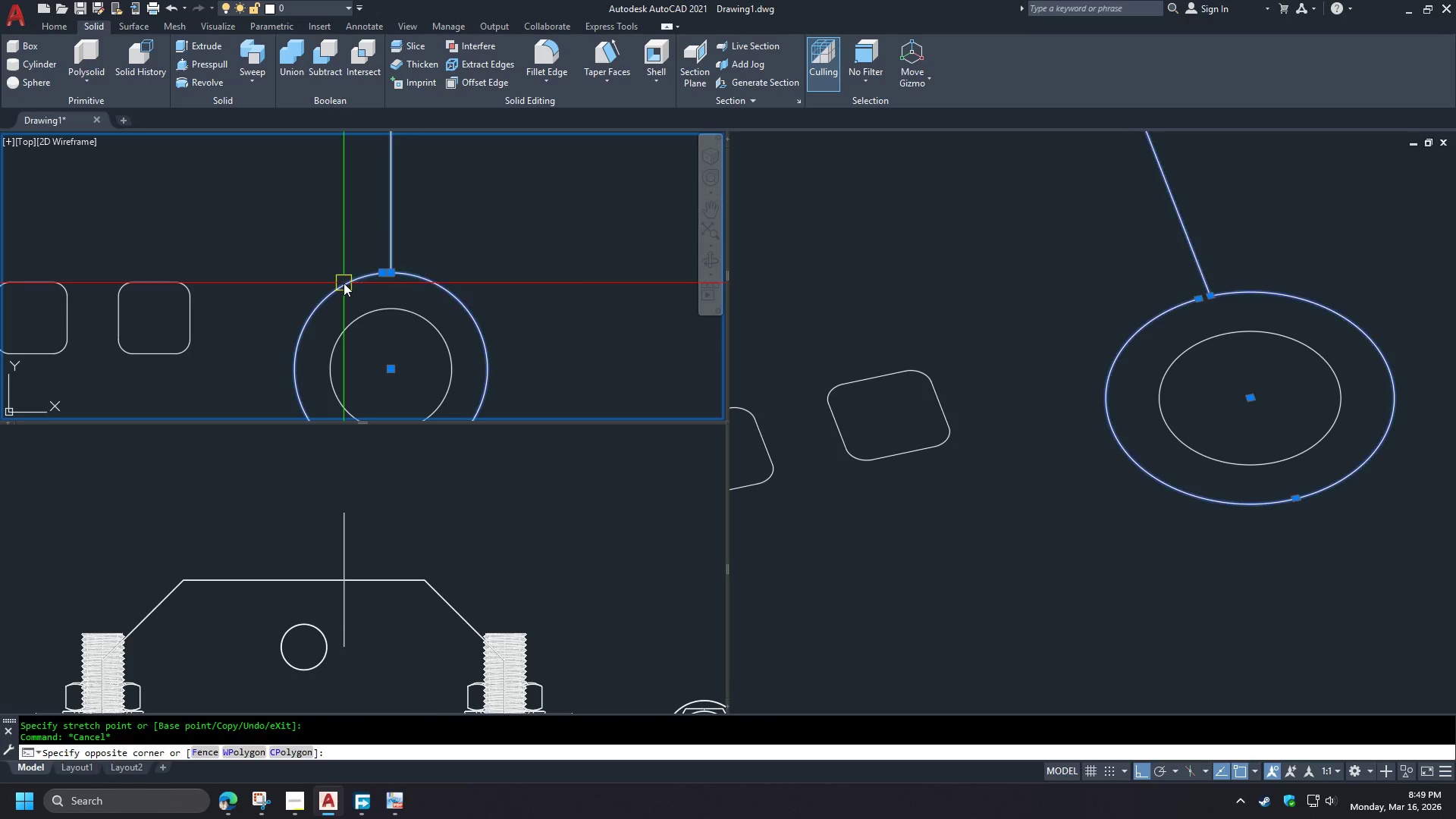 
double_click([344, 283])
 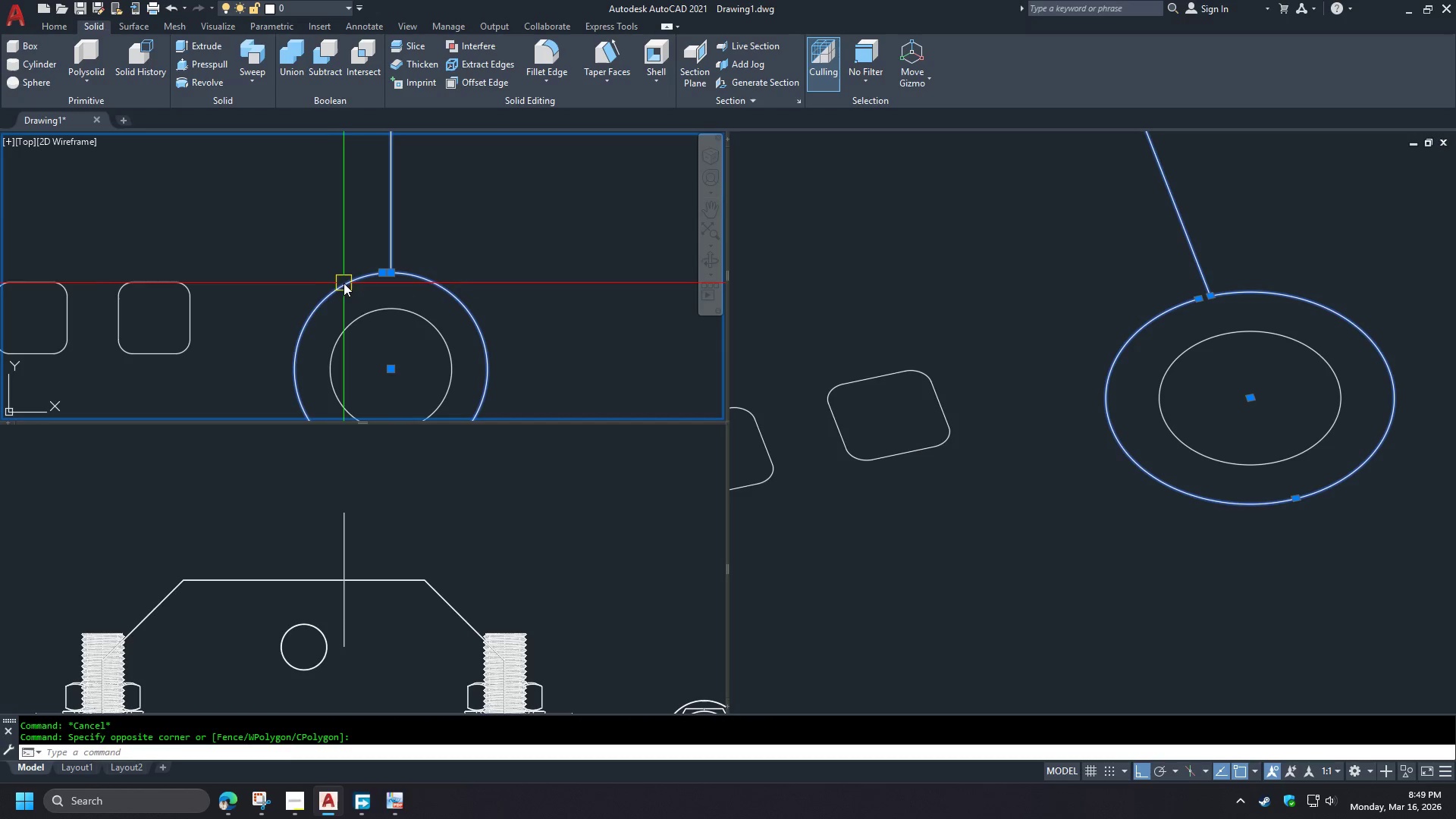 
key(J)
 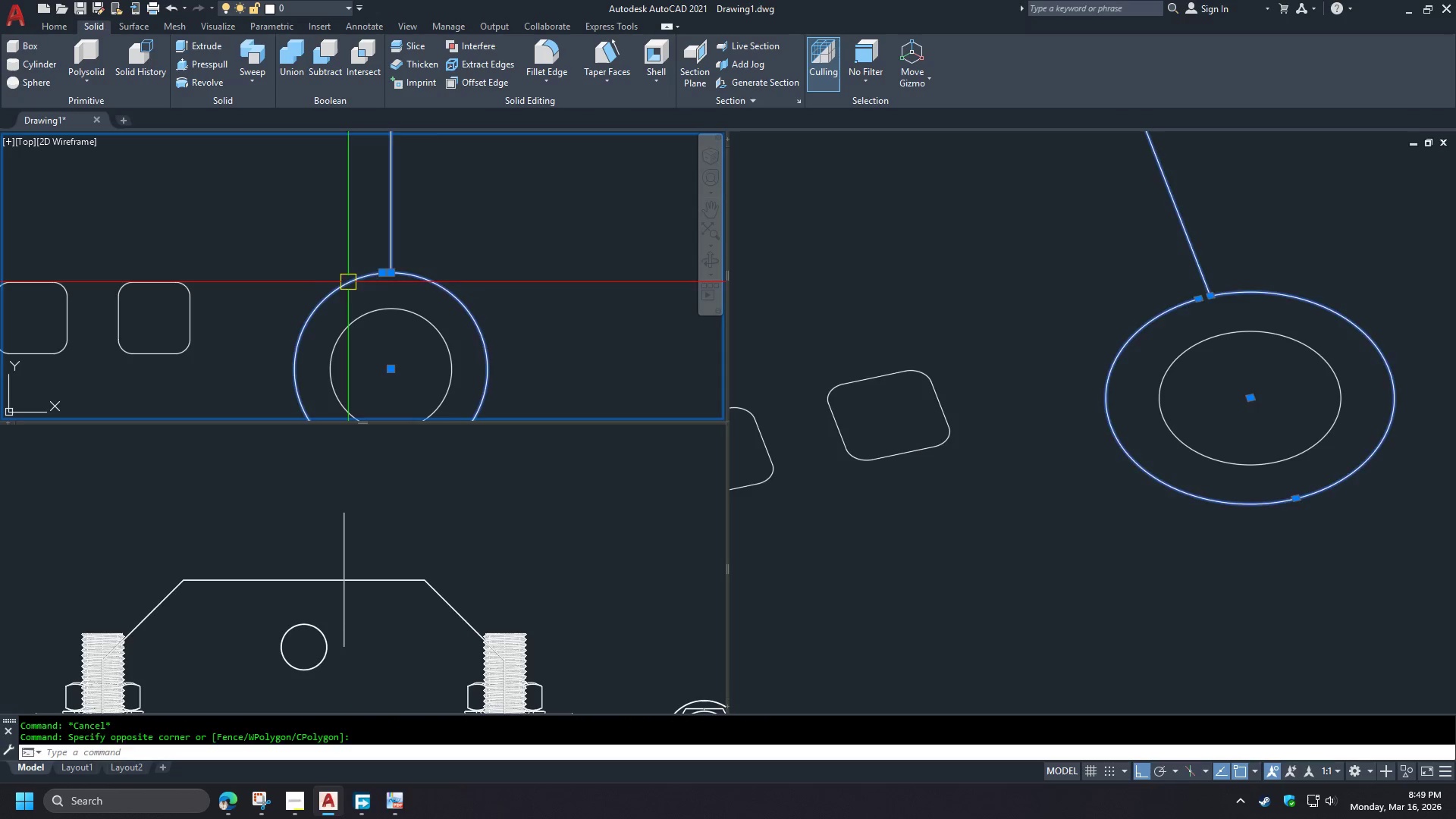 
key(Space)
 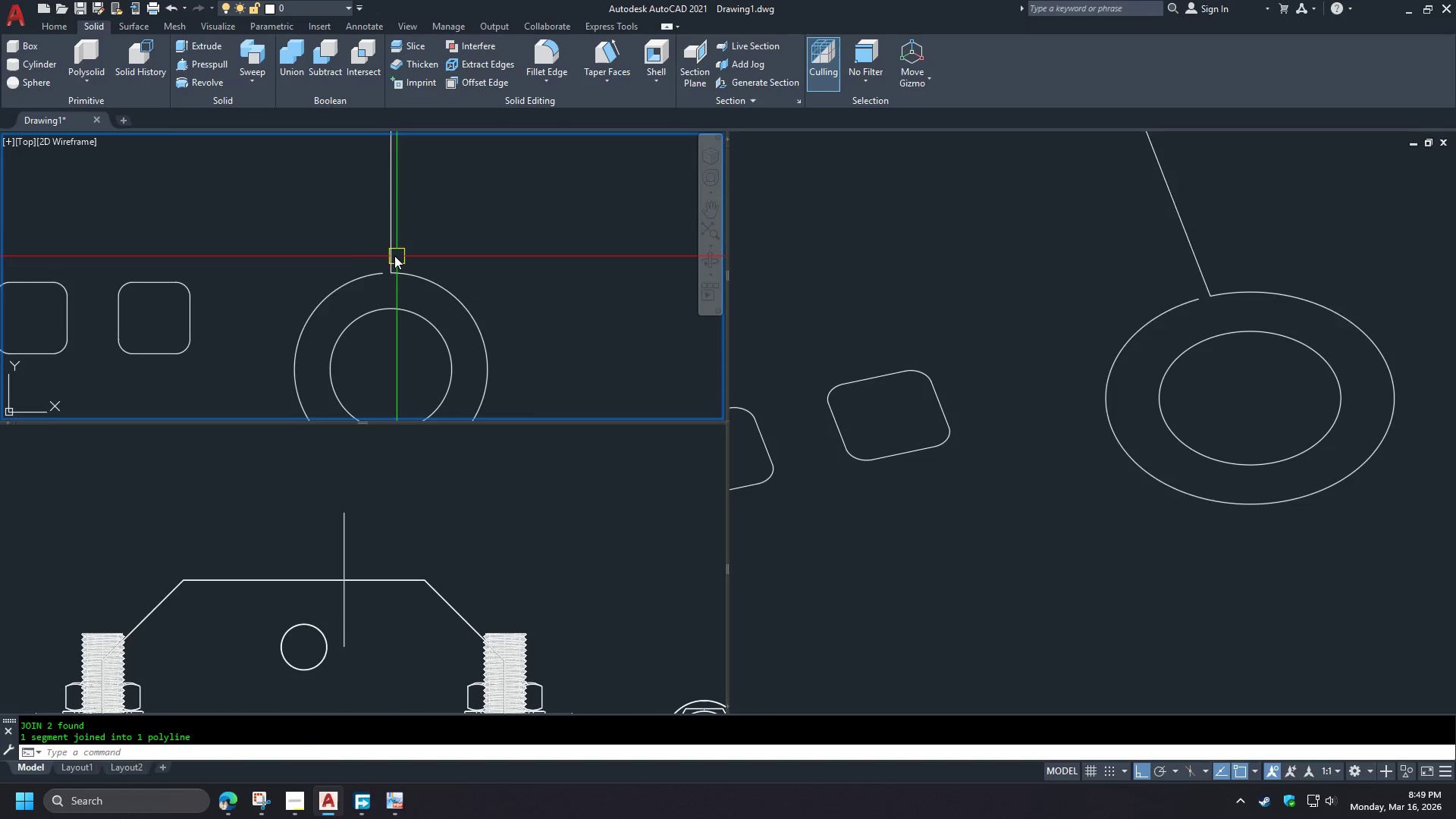 
left_click([391, 255])
 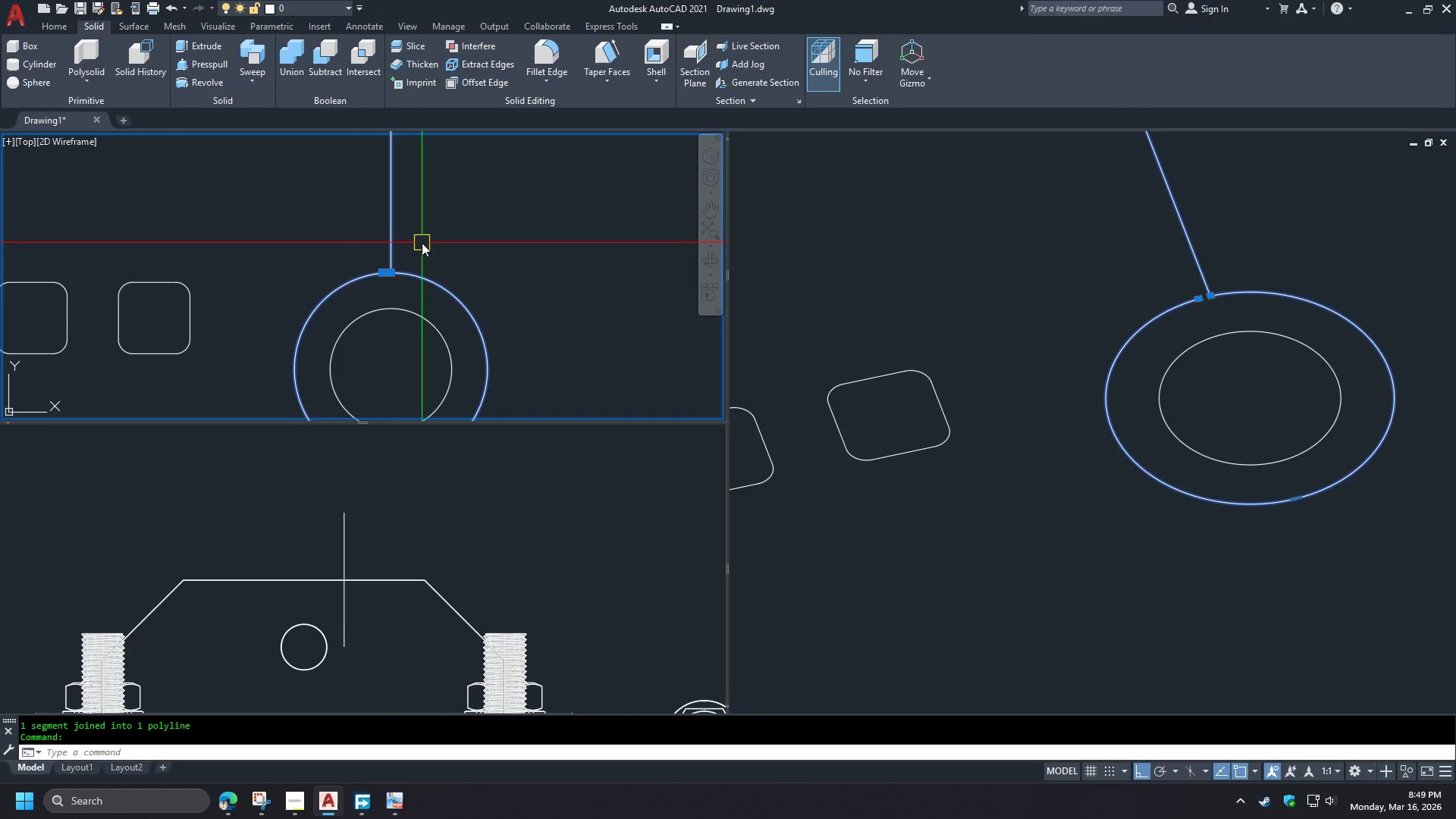 
key(Escape)
 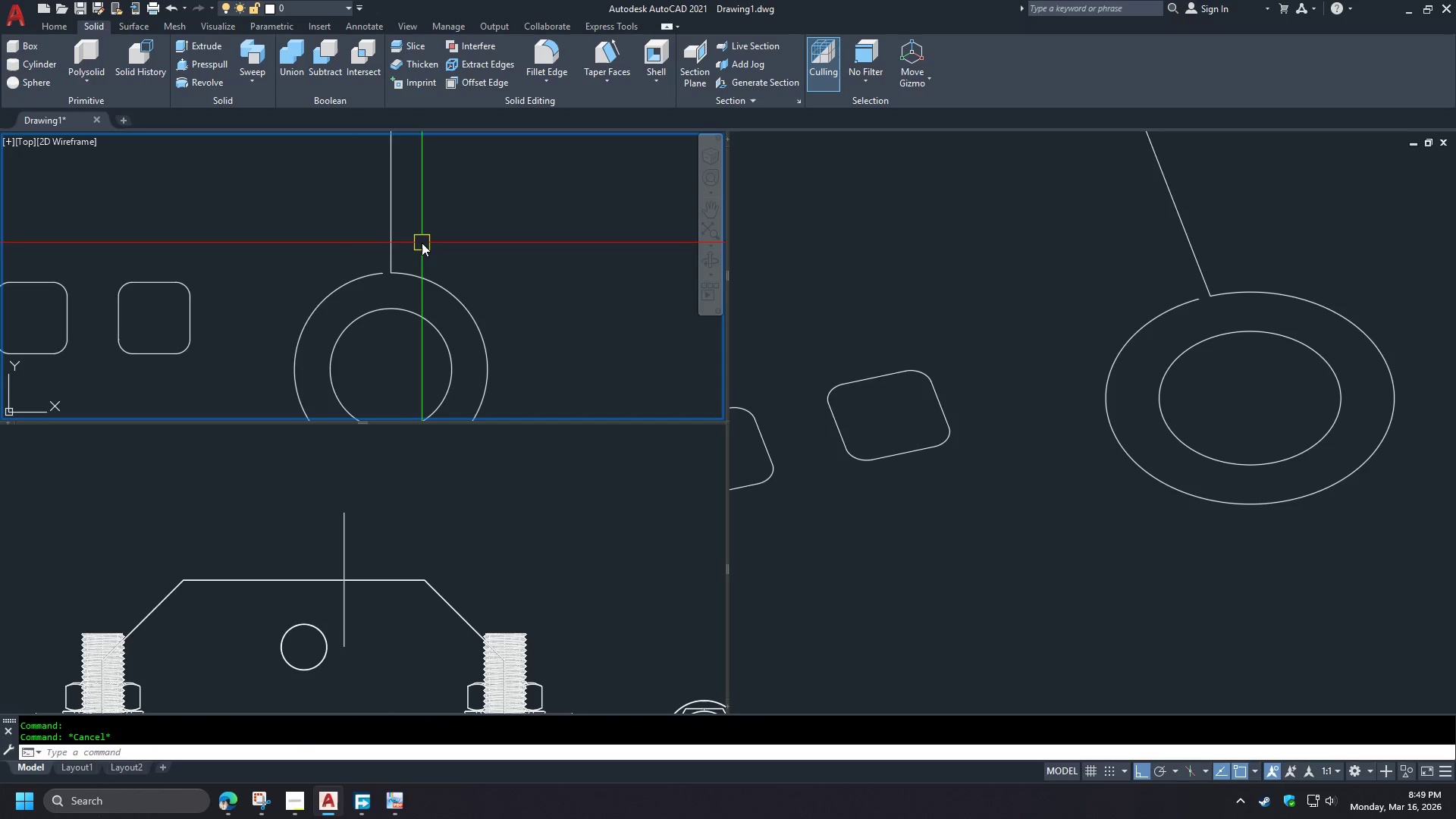 
key(F)
 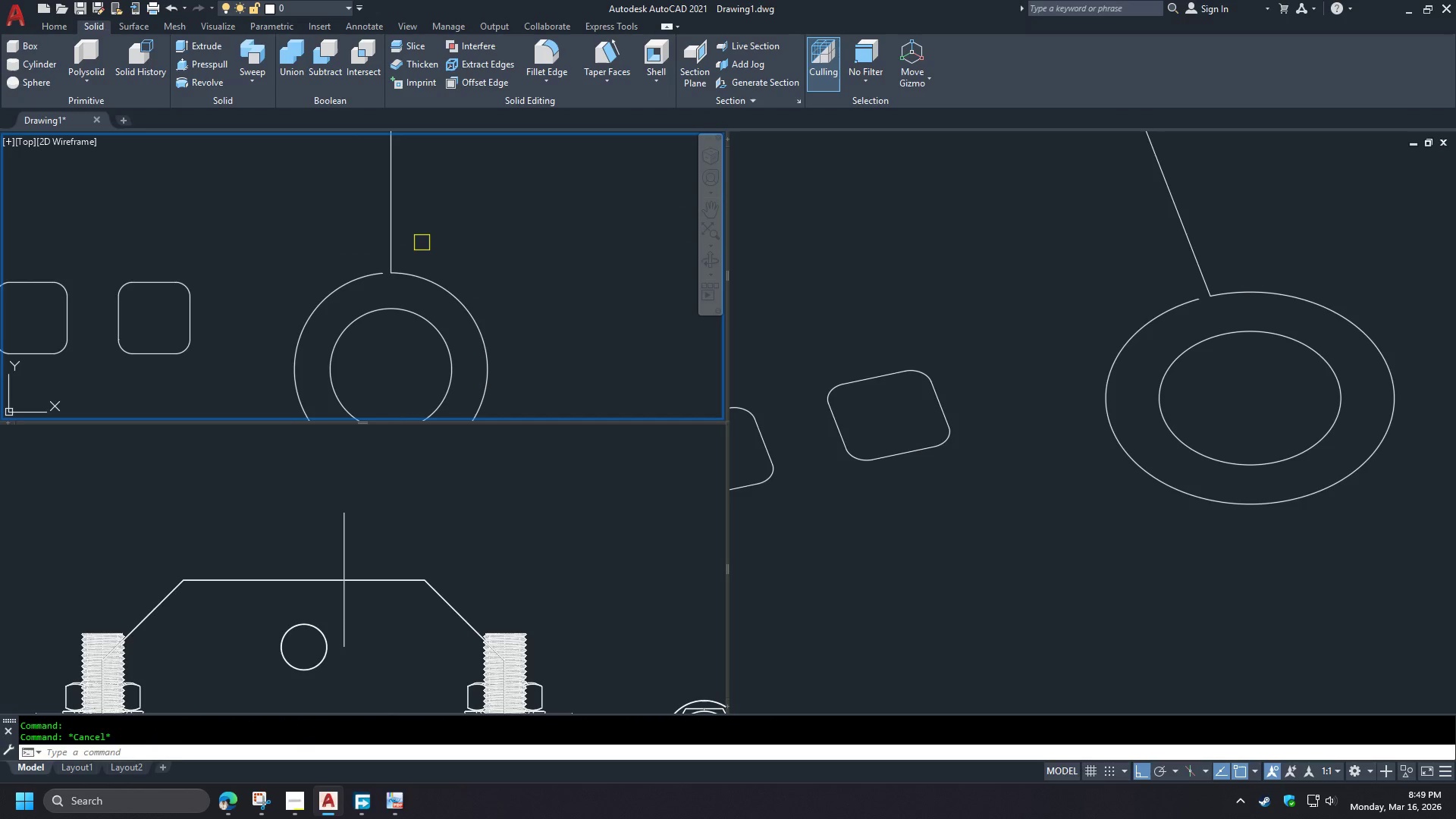 
key(Space)
 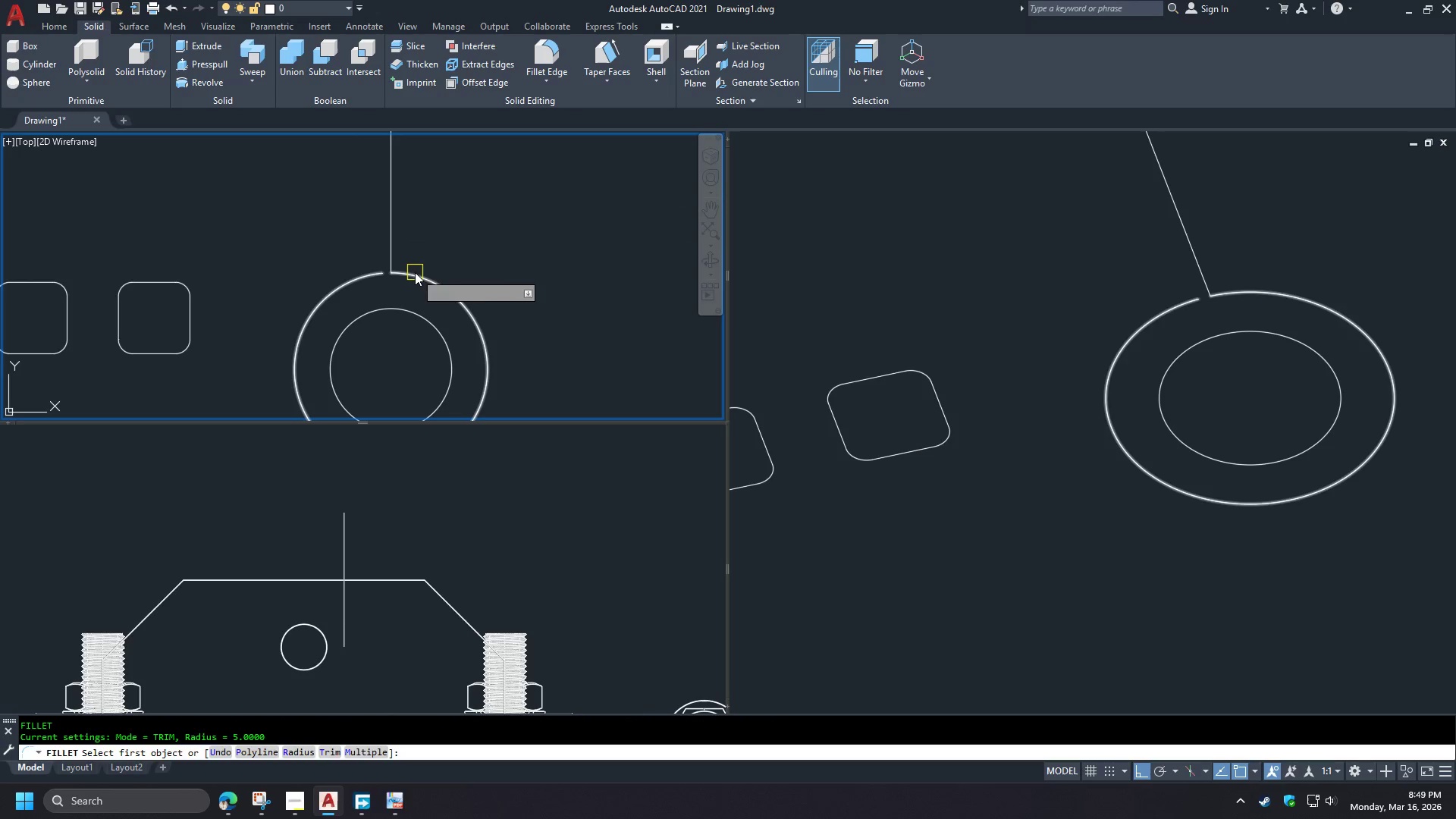 
left_click([415, 274])
 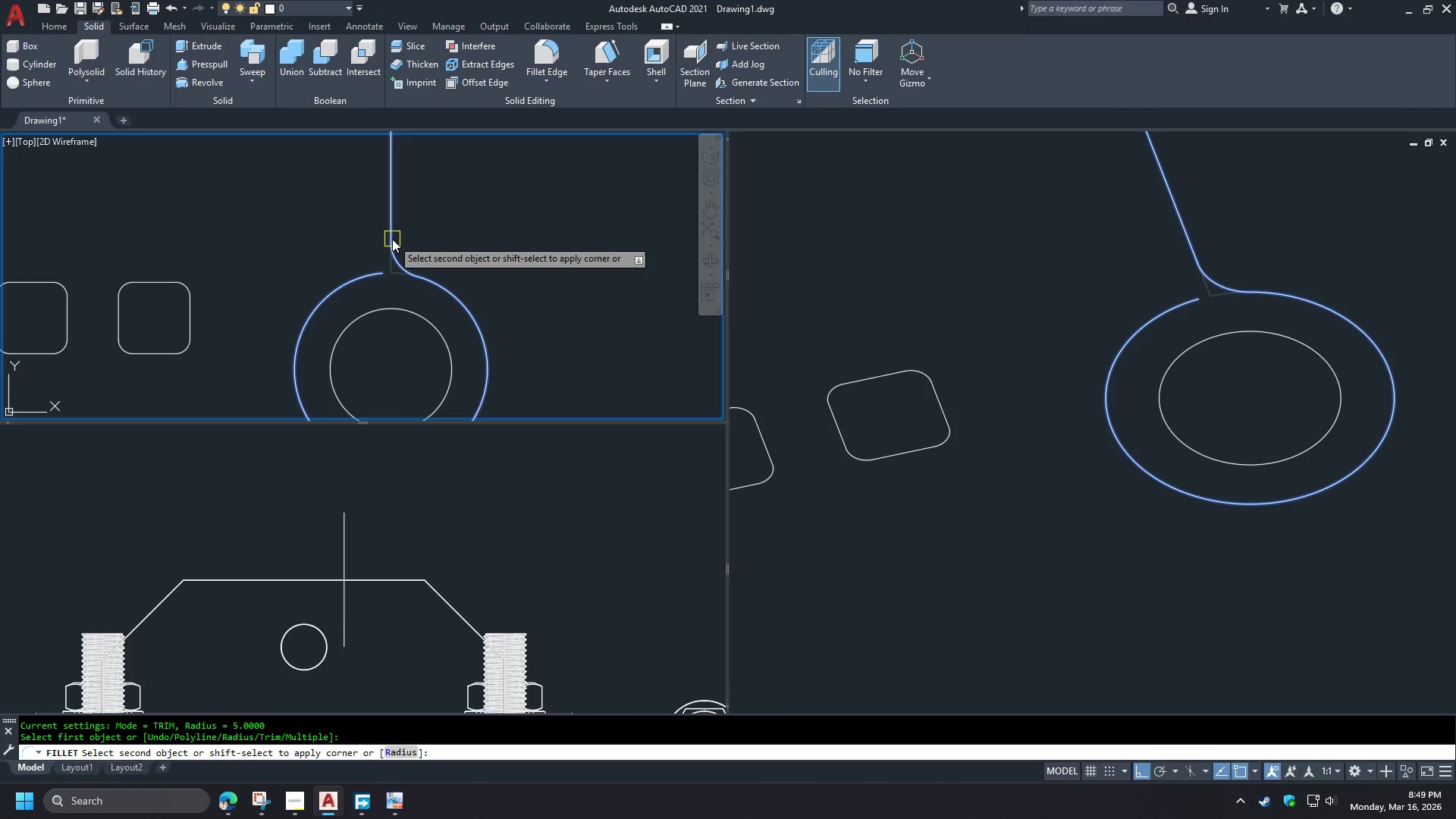 
left_click([392, 239])
 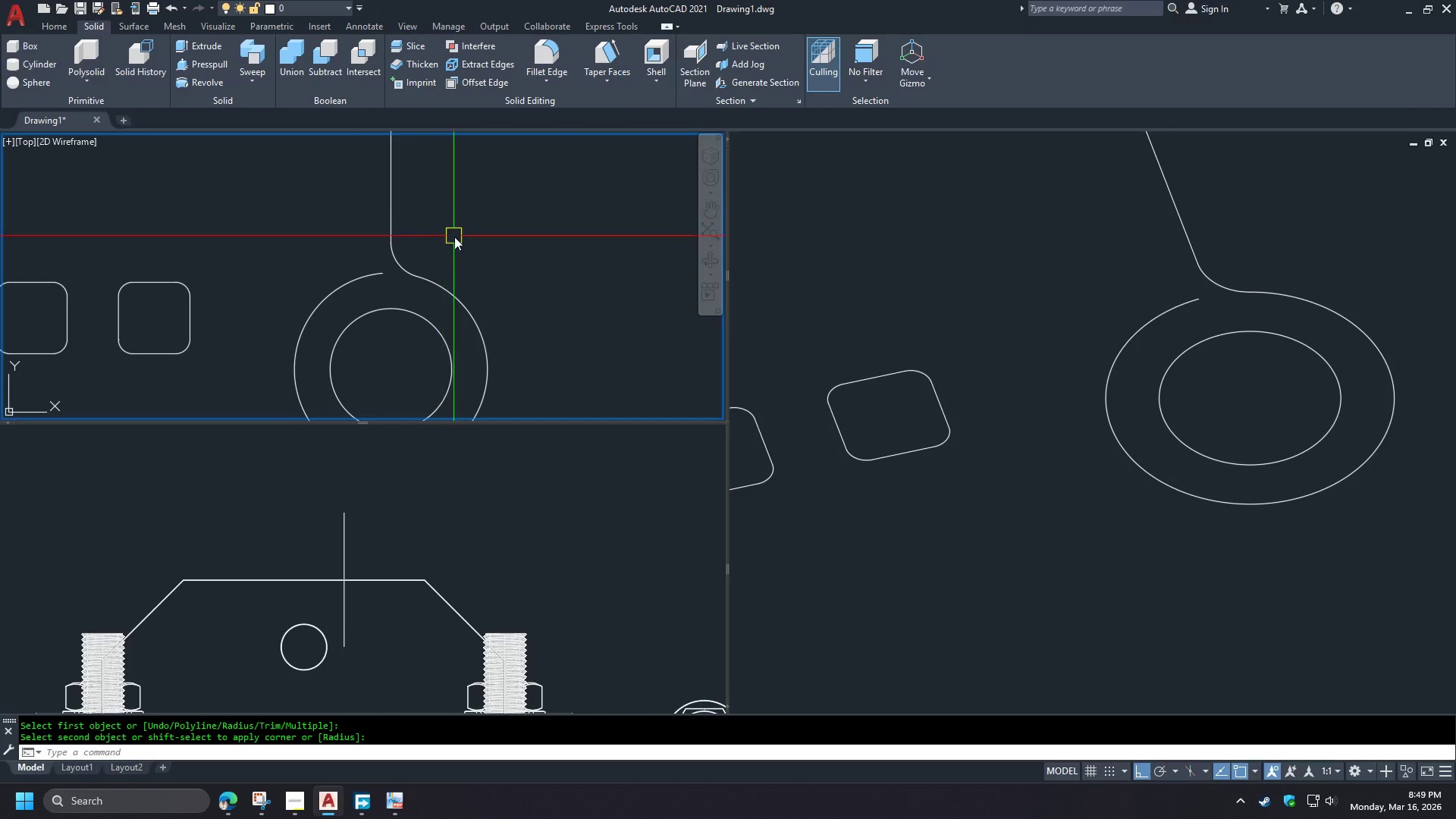 
scroll: coordinate [454, 237], scroll_direction: down, amount: 1.0
 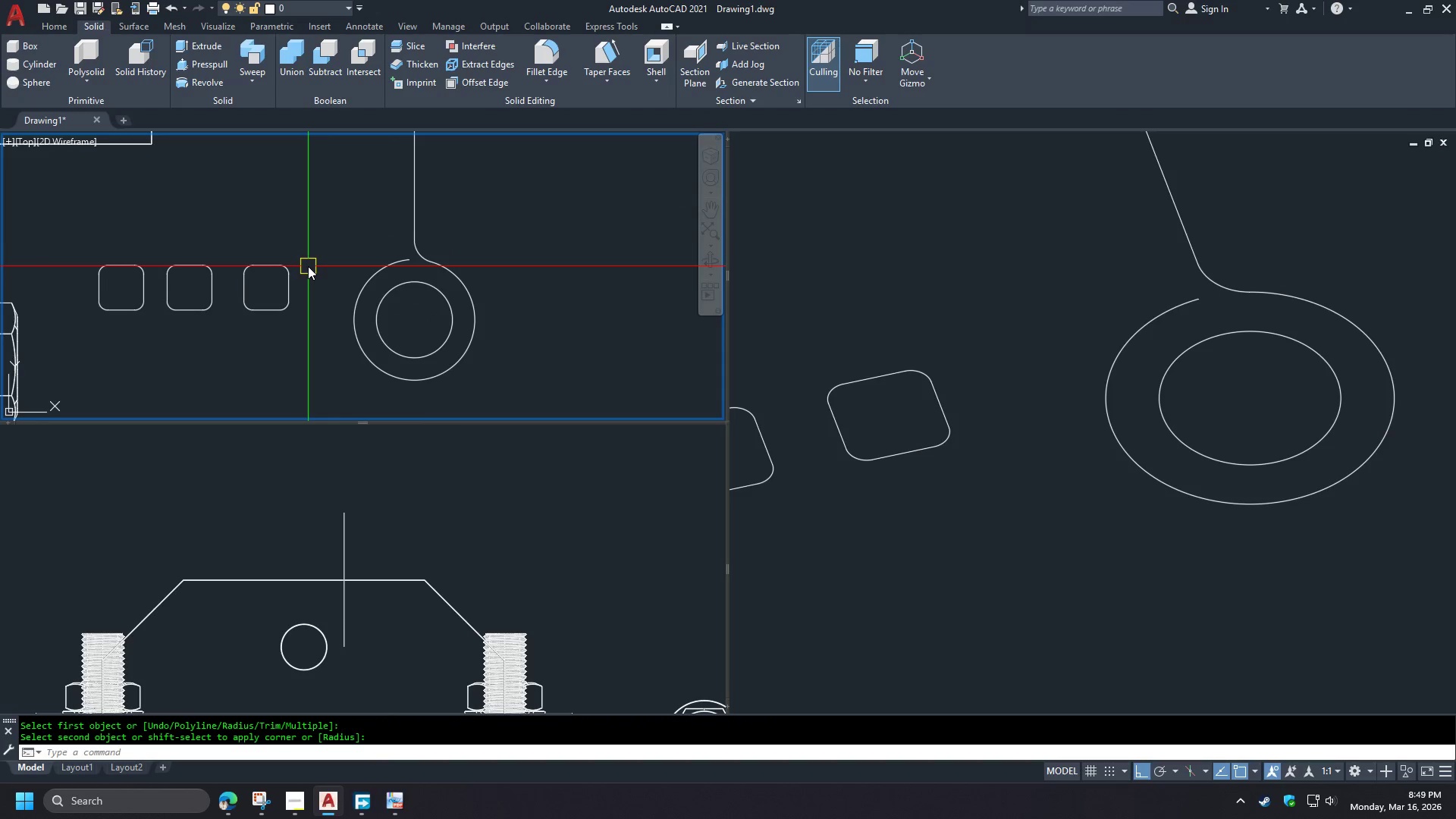 
type(swe )
 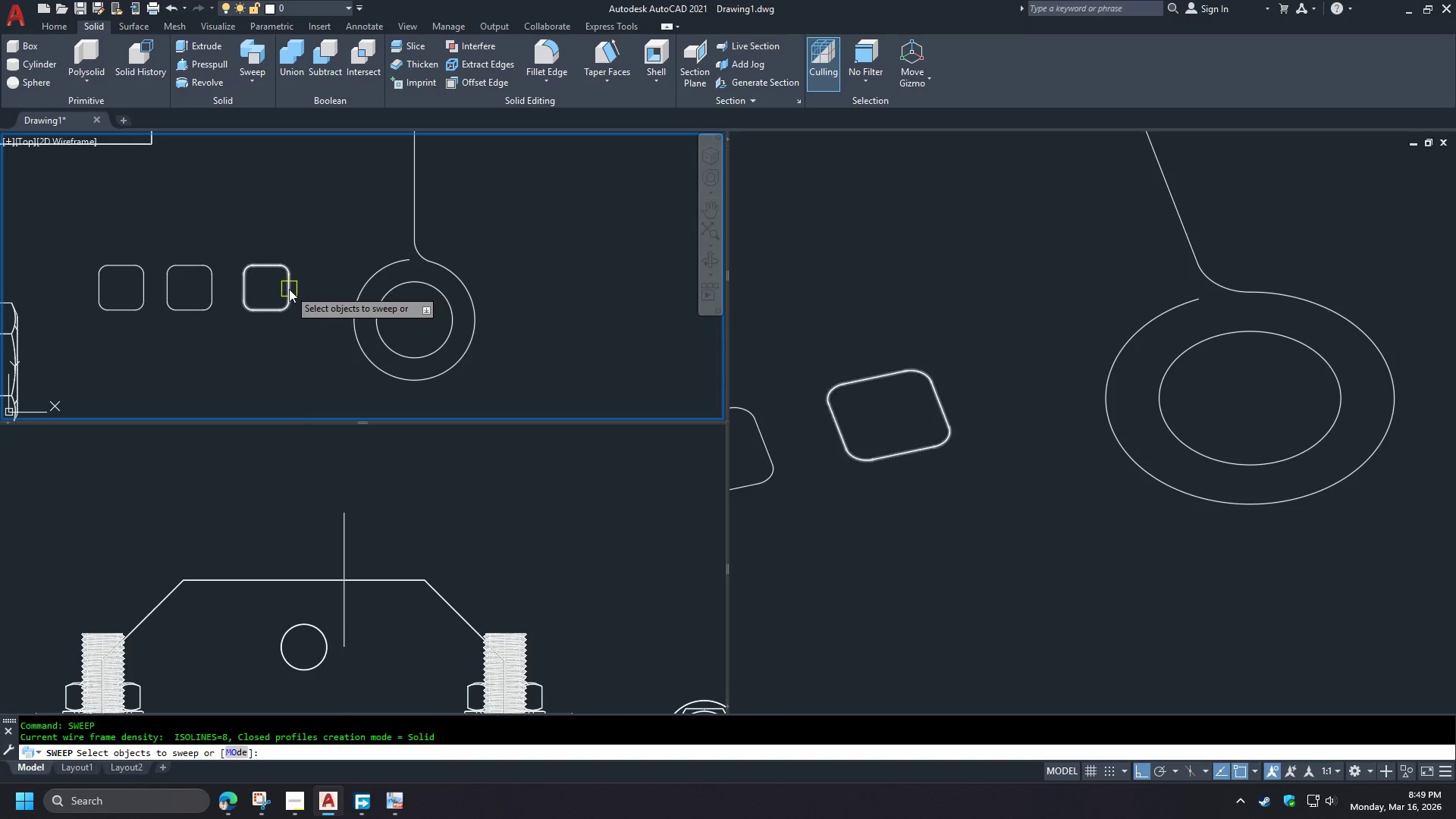 
left_click([289, 289])
 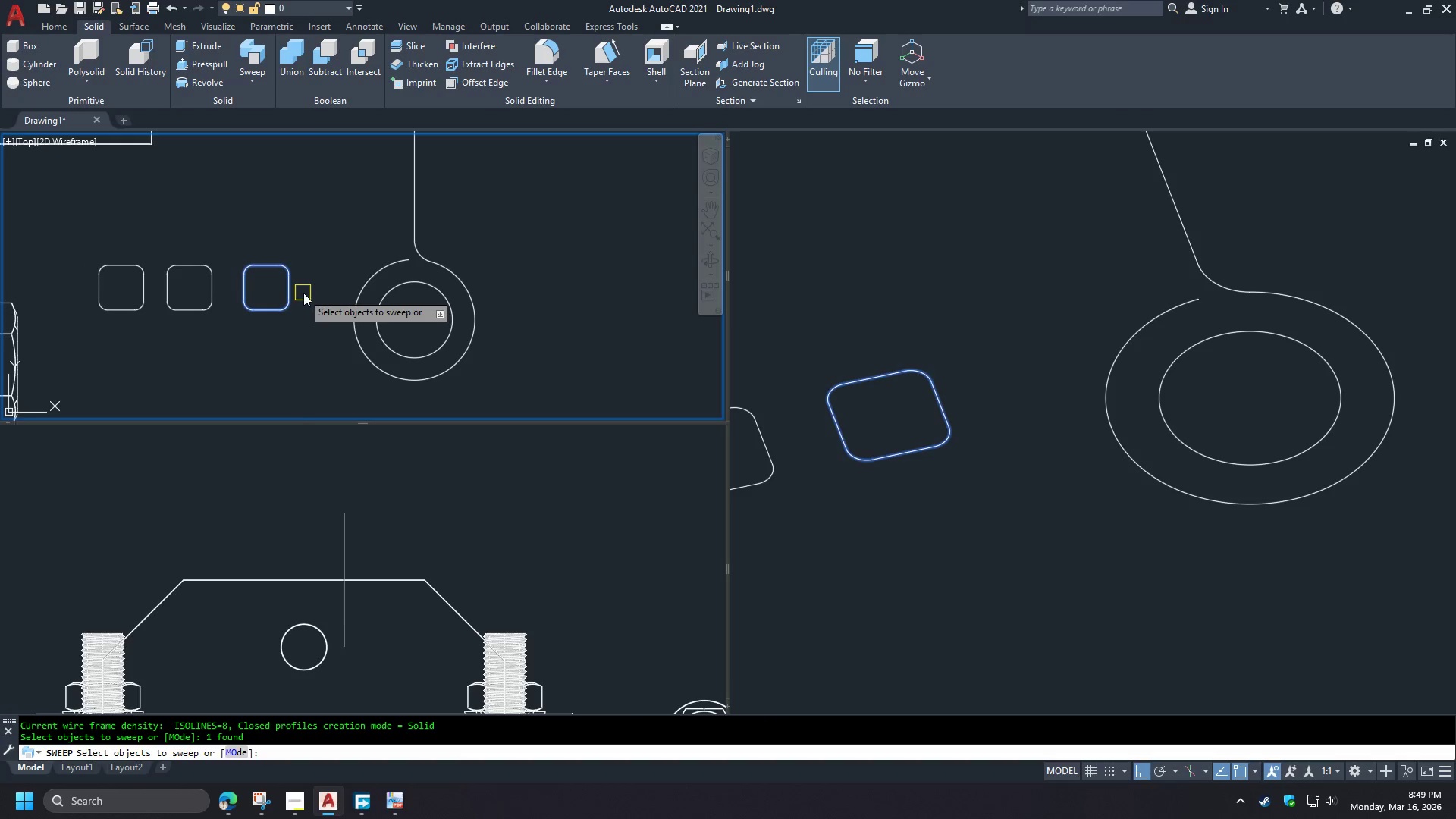 
key(Space)
 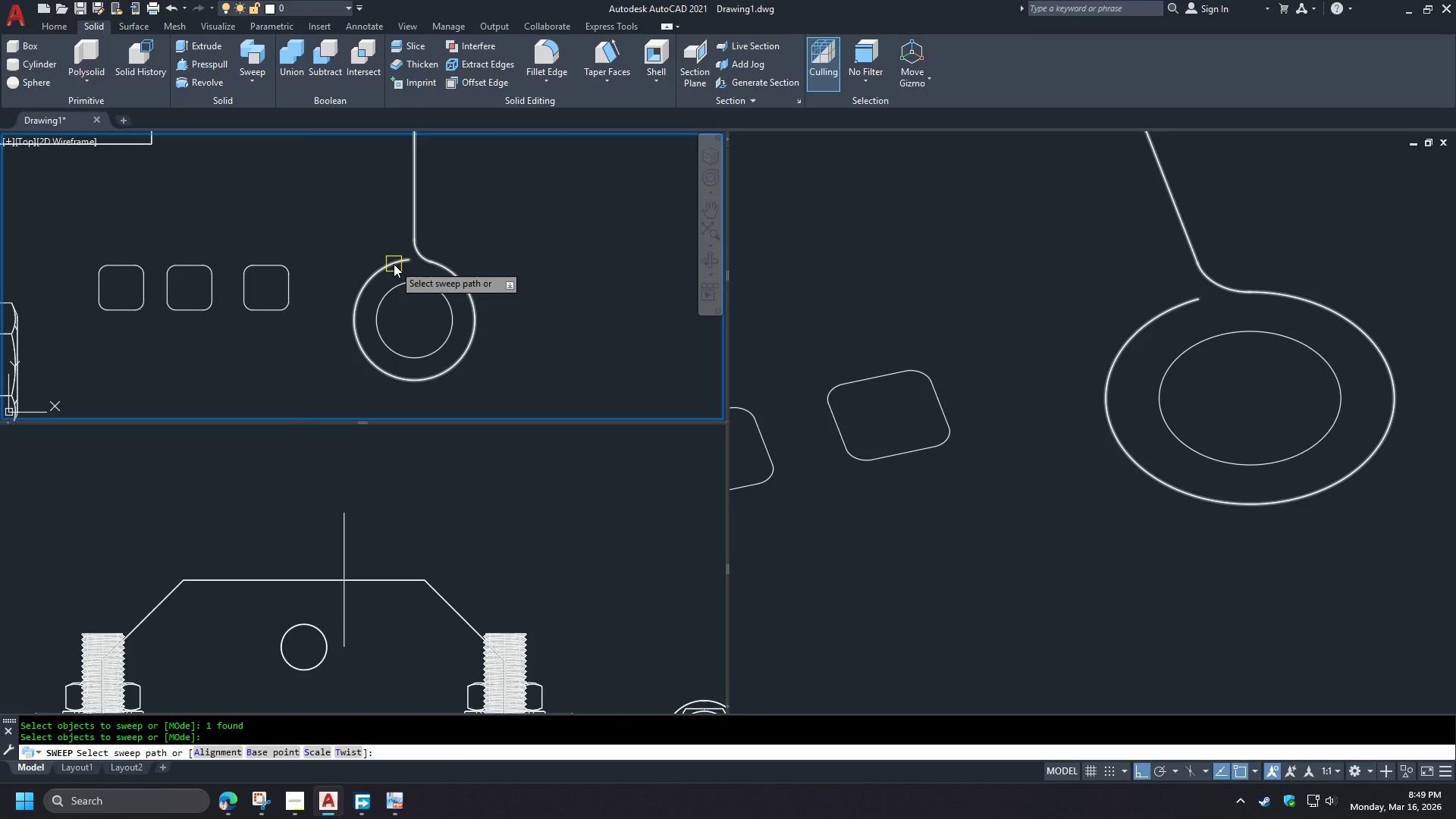 
left_click([394, 264])
 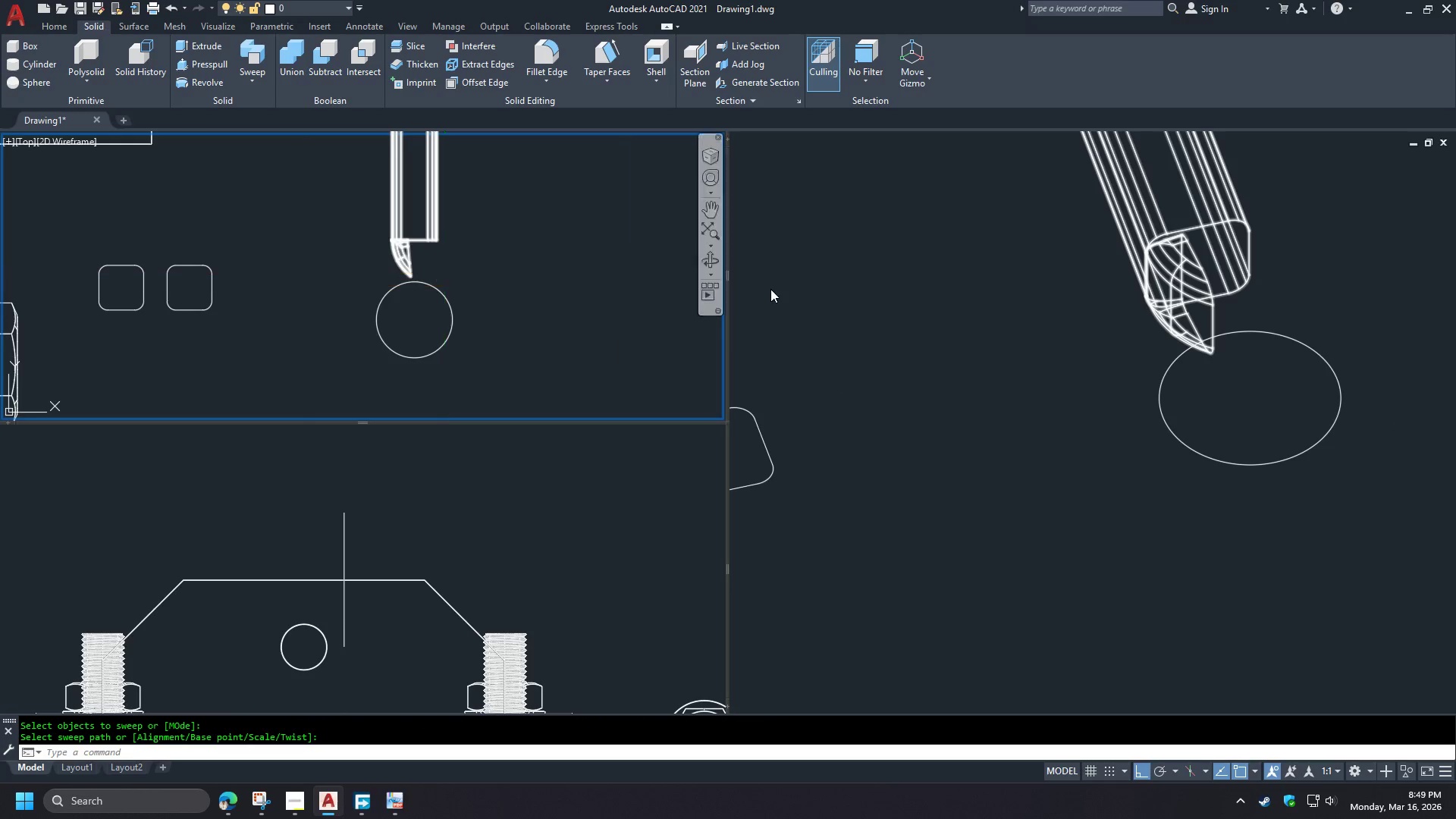 
key(Control+Z)
 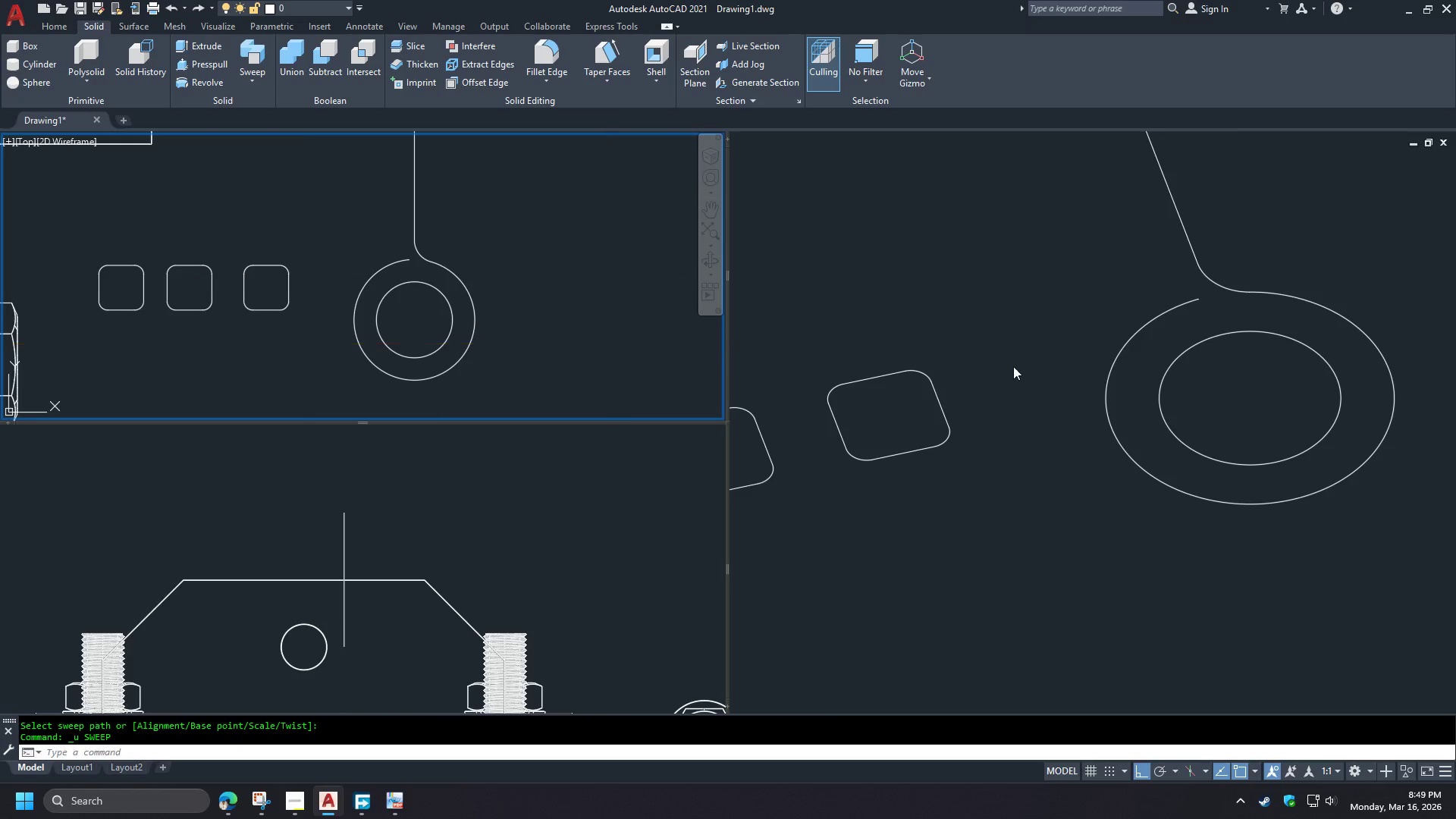 
left_click([995, 384])
 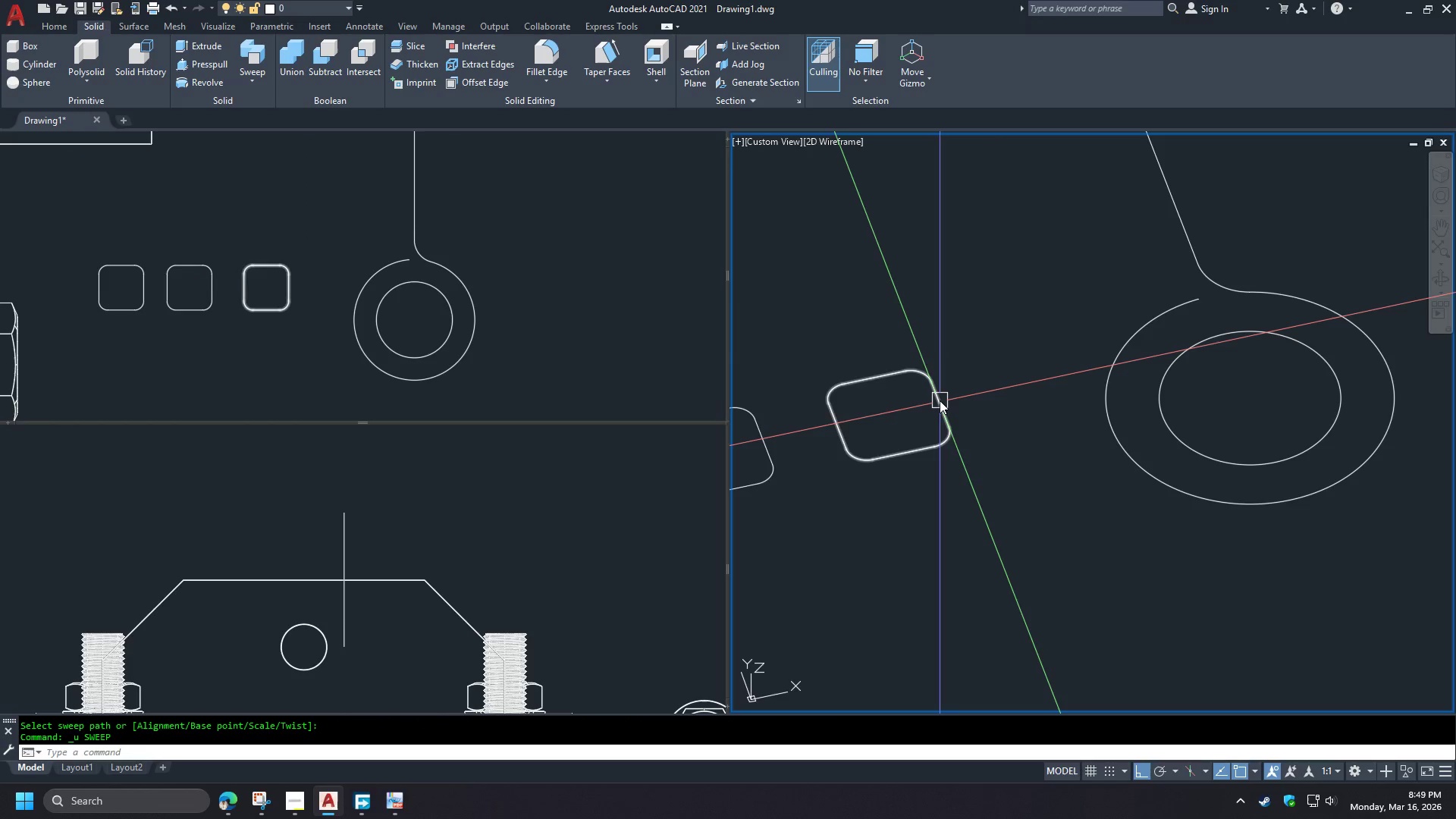 
left_click([940, 400])
 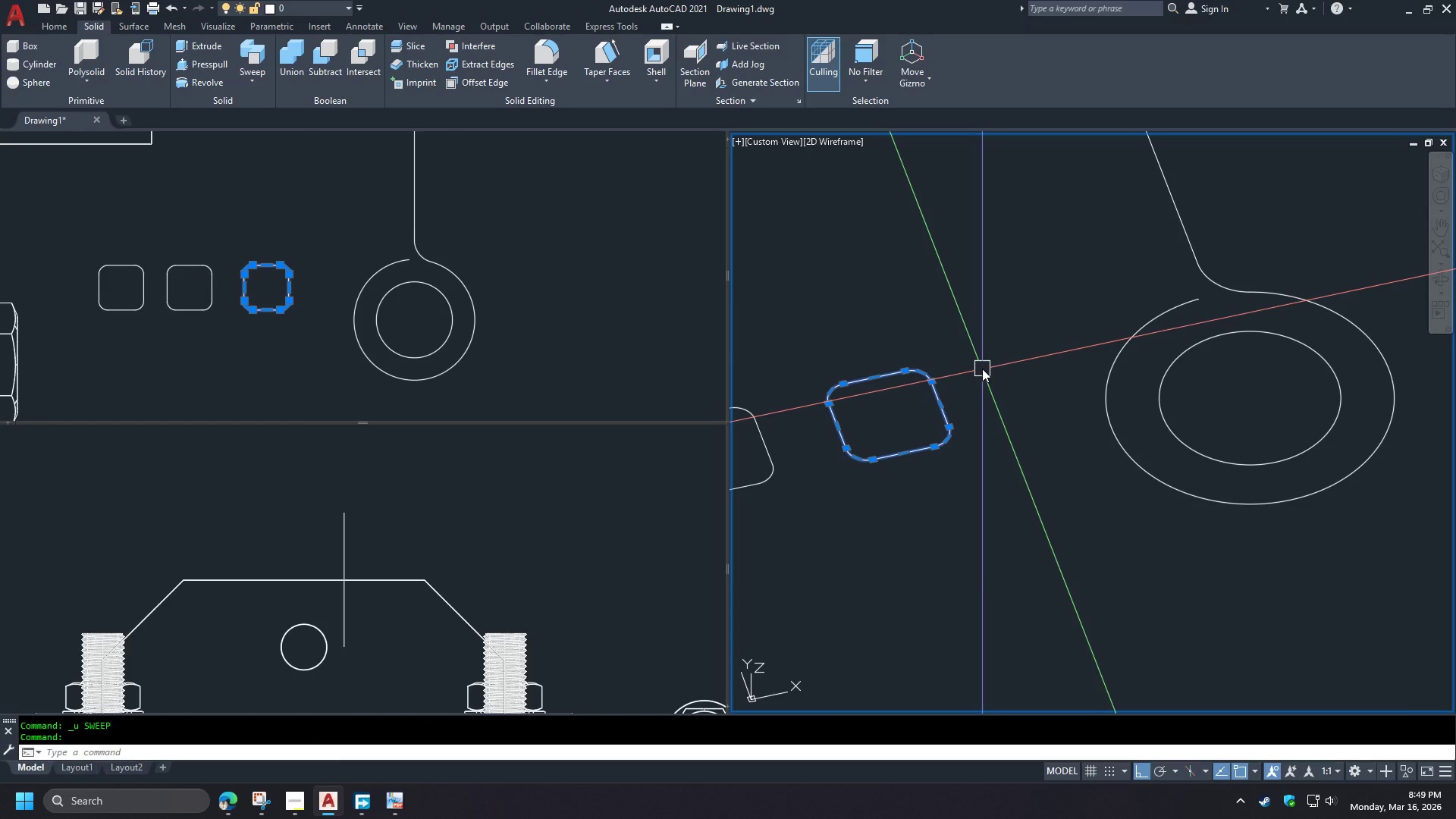 
scroll: coordinate [971, 492], scroll_direction: down, amount: 1.0
 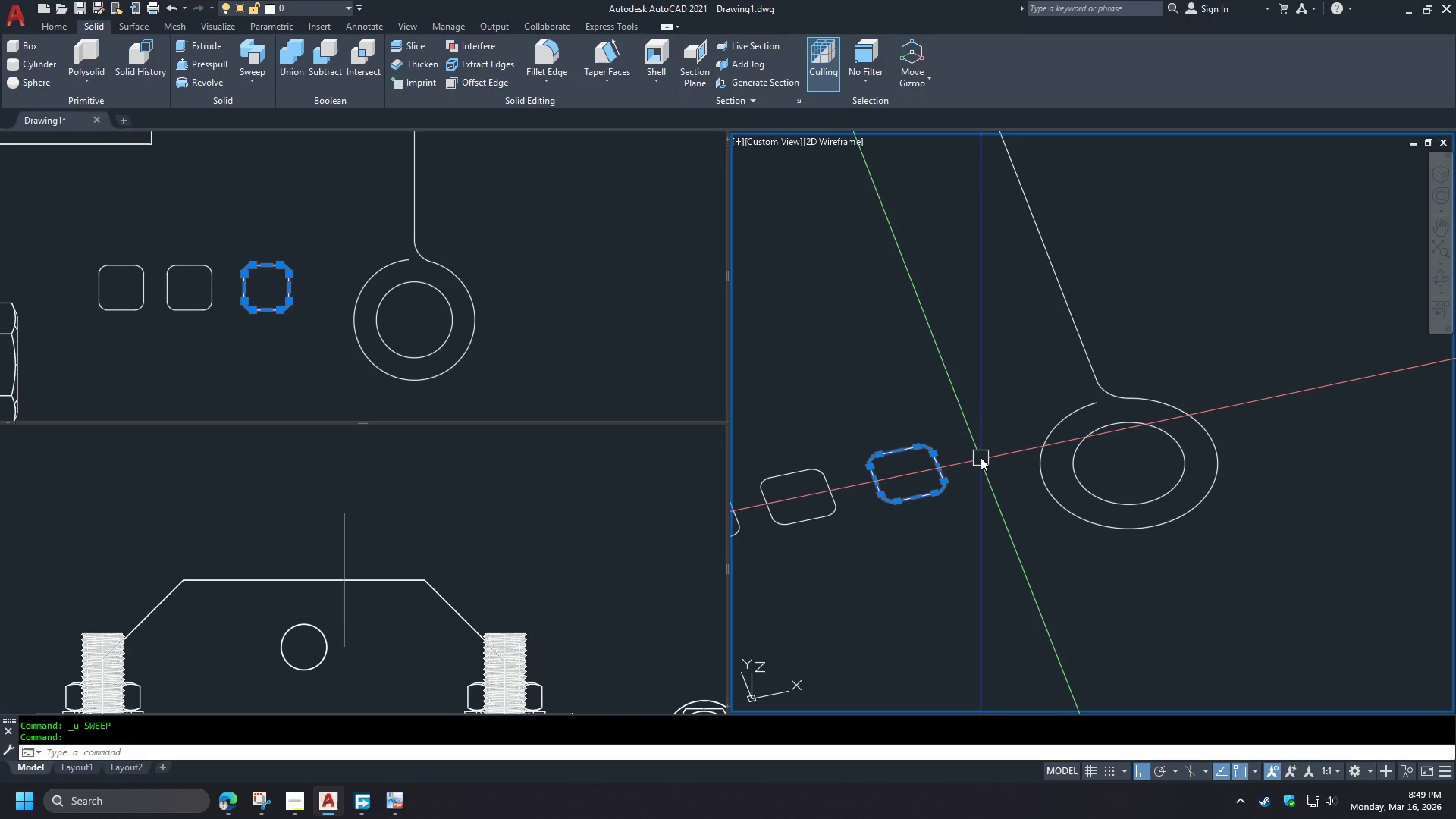 
type(3dro )
 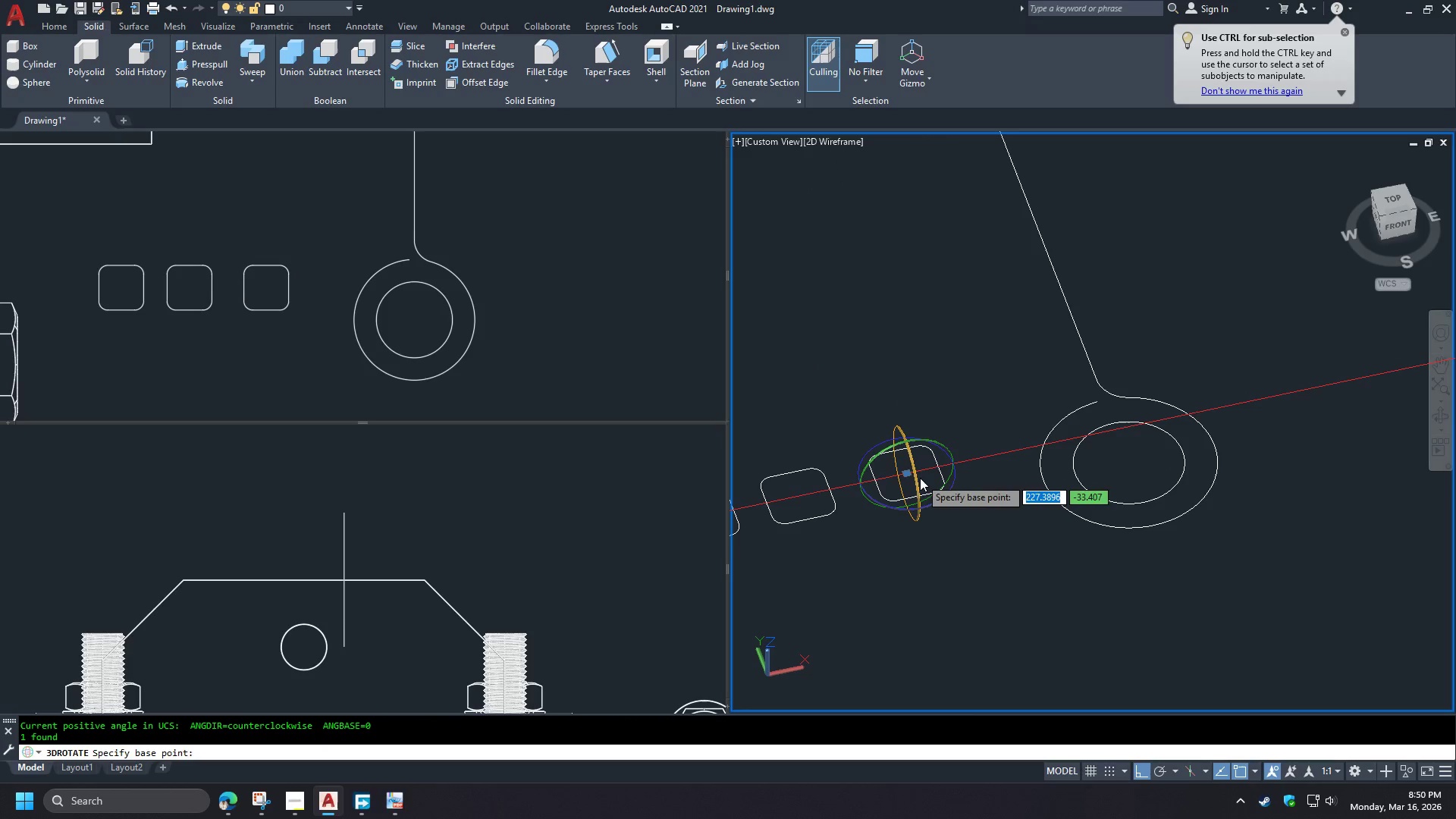 
left_click([920, 479])
 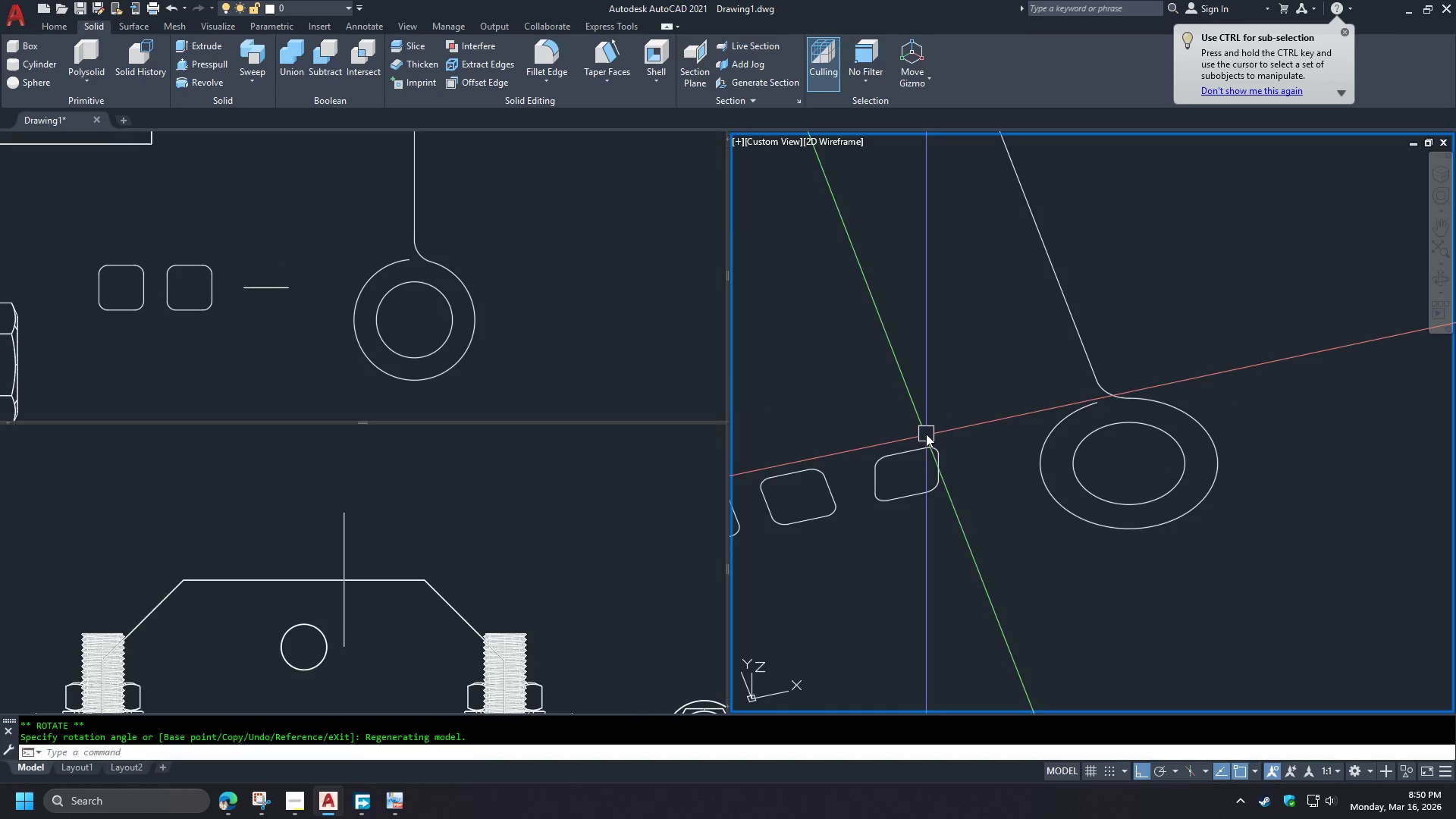 
double_click([920, 449])
 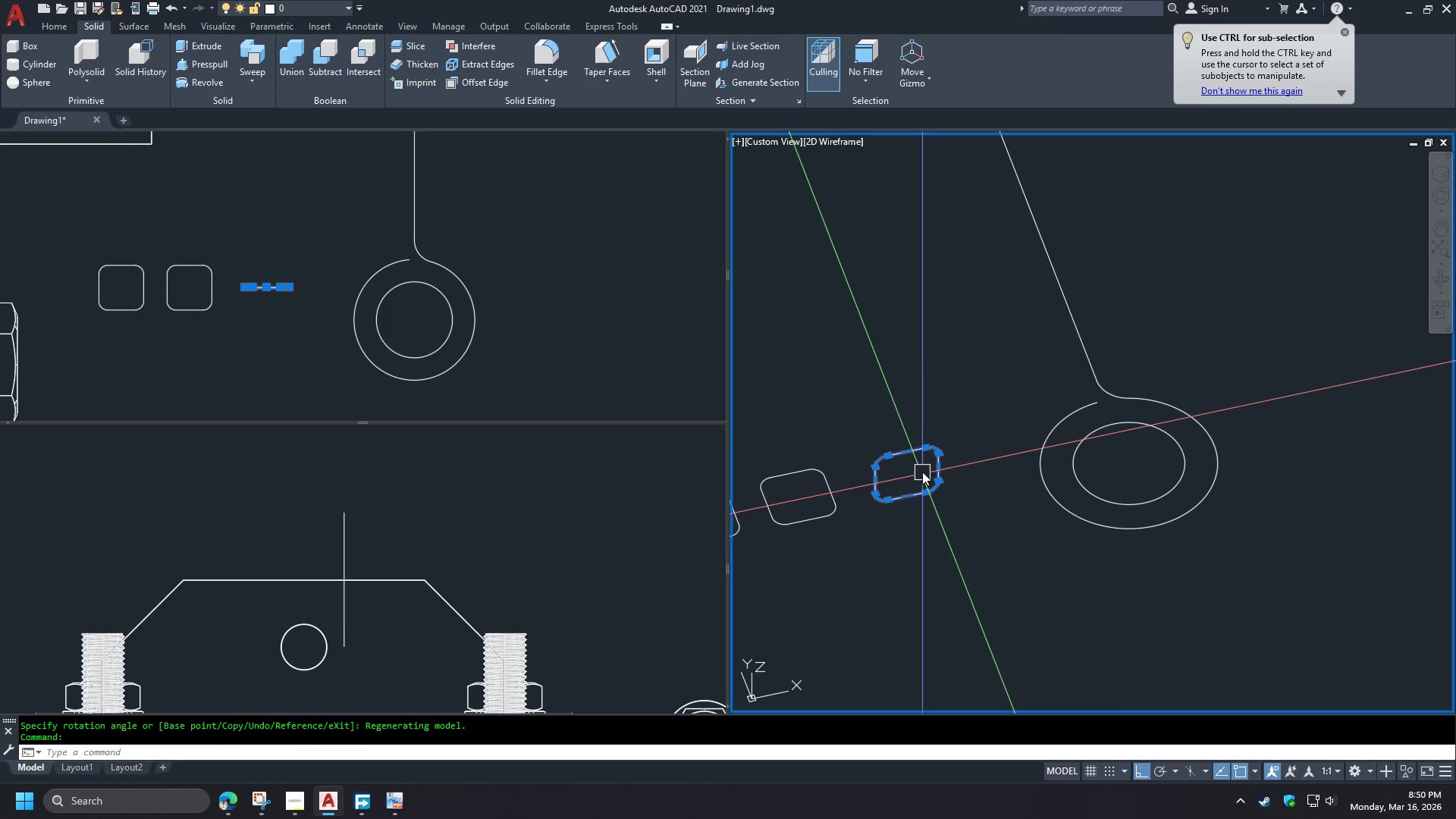 
key(M)
 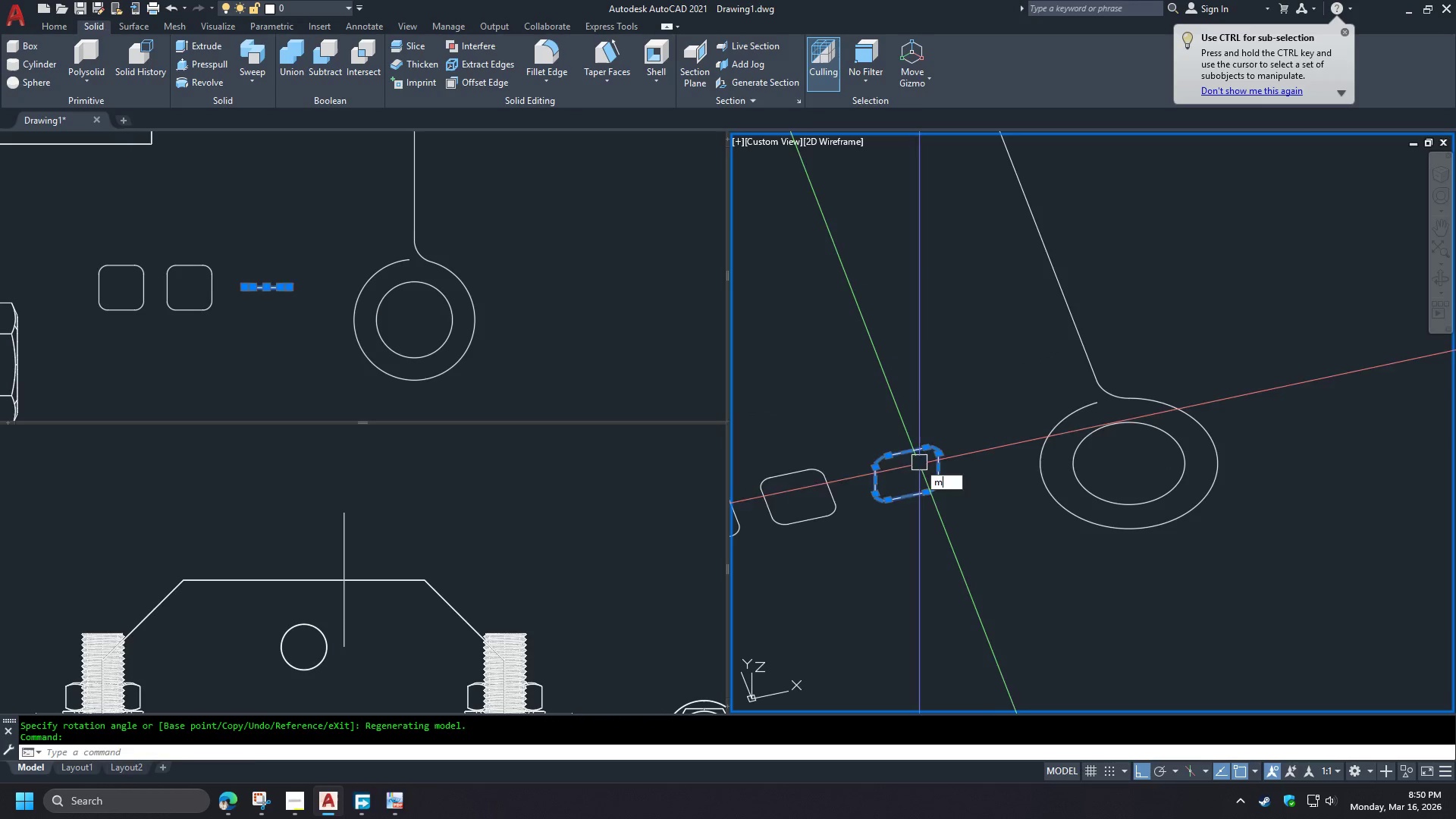 
key(Space)
 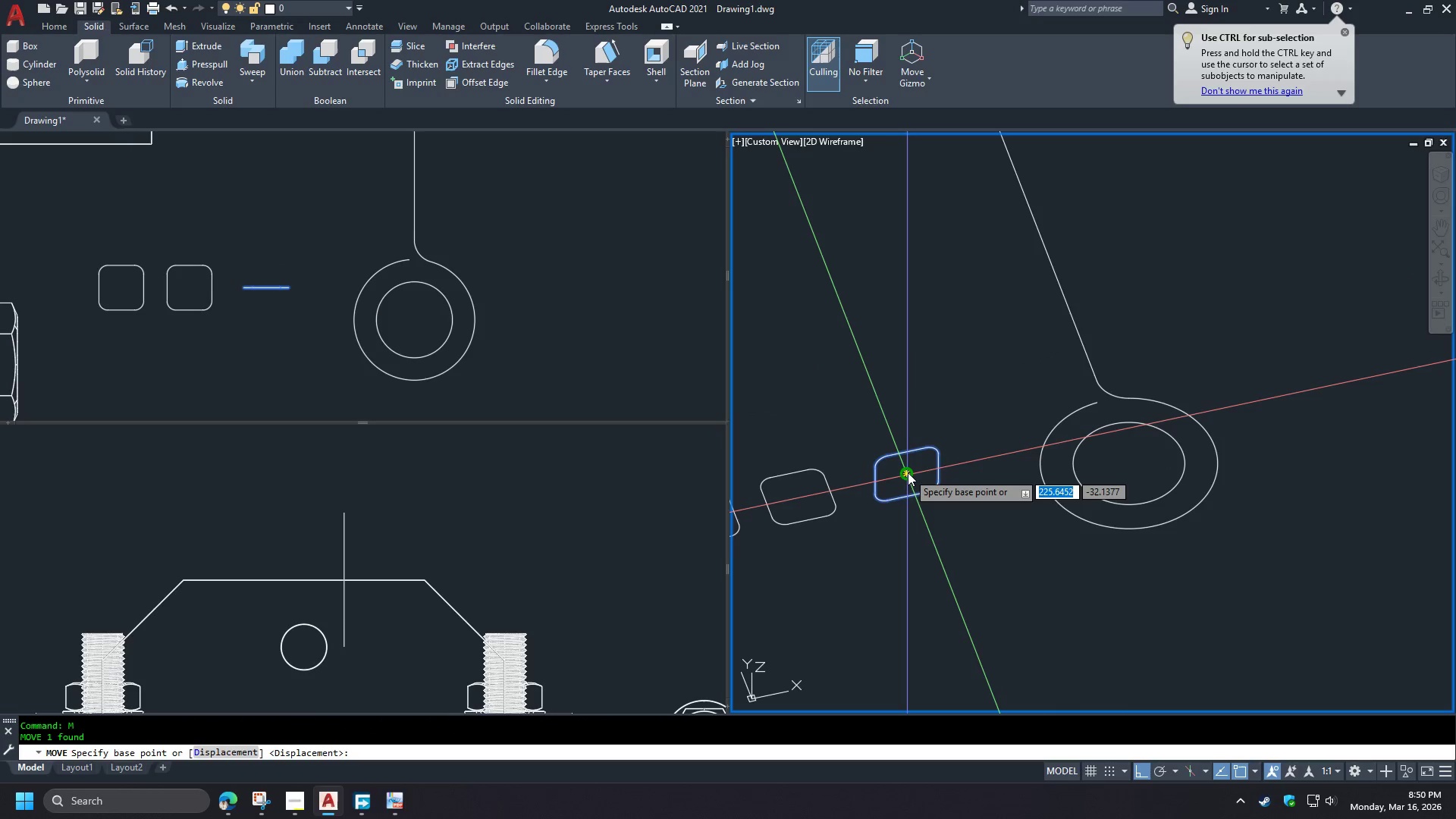 
left_click([908, 472])
 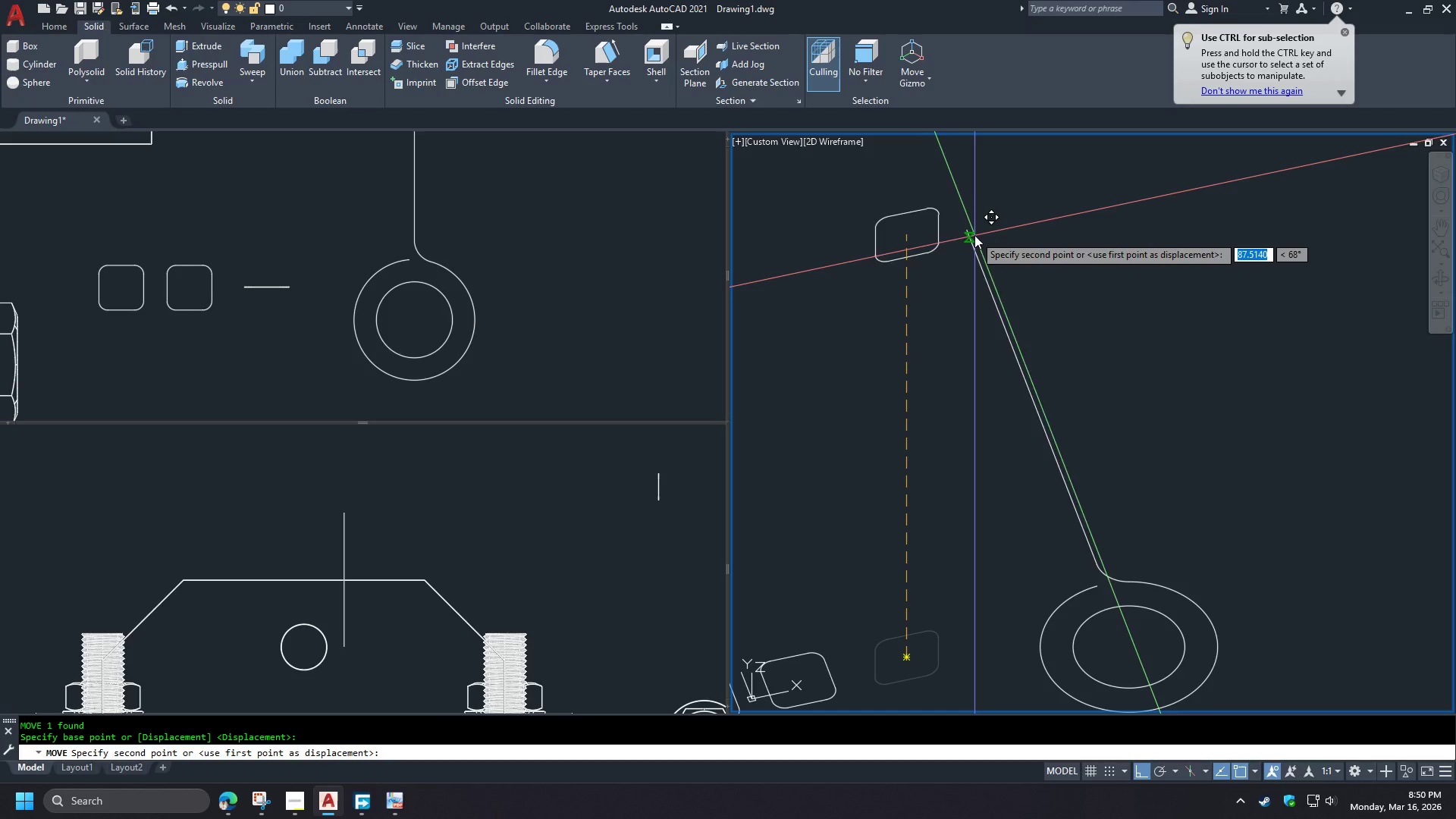 
left_click([972, 230])
 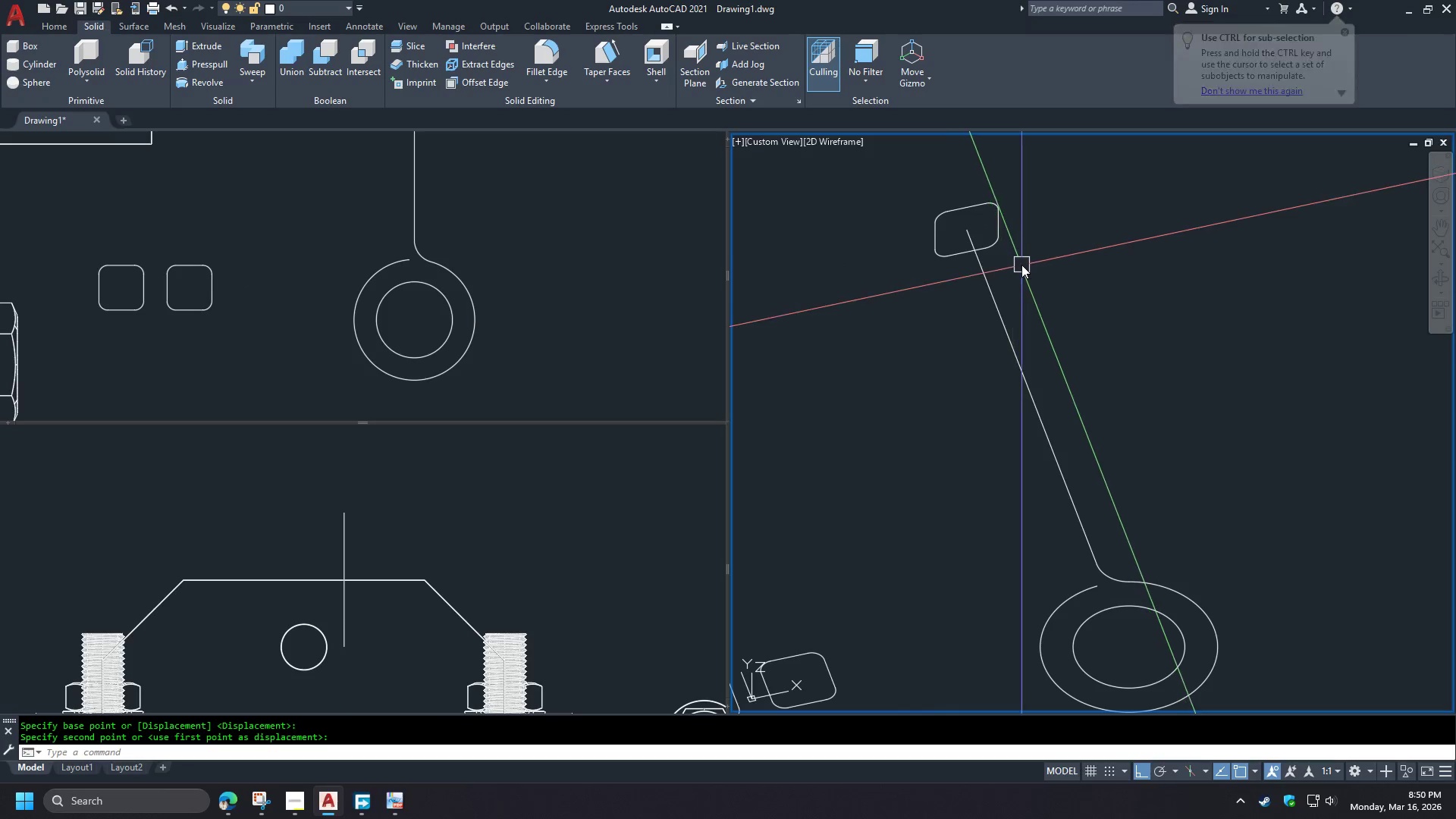 
type(swe )
 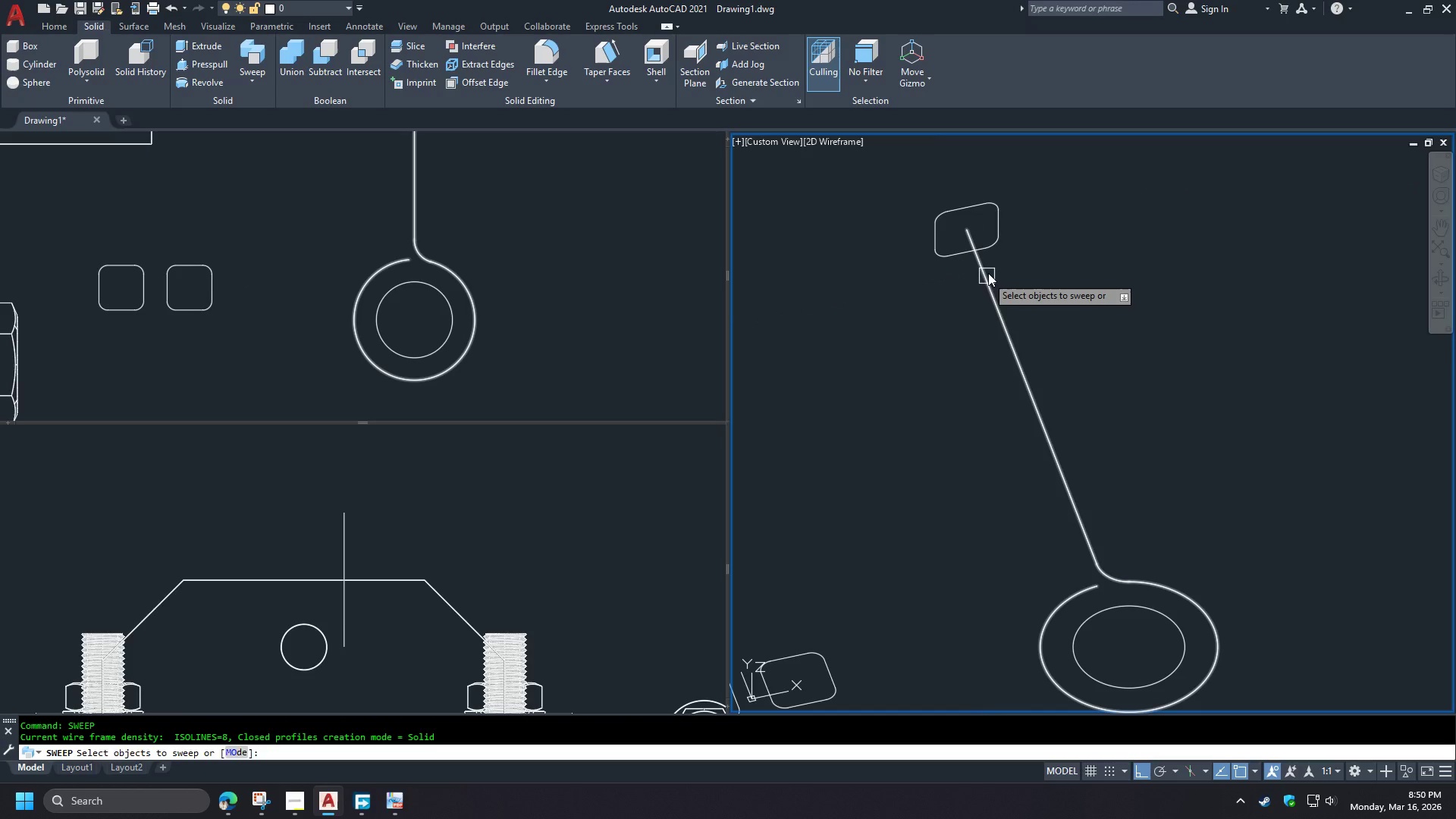 
left_click([993, 240])
 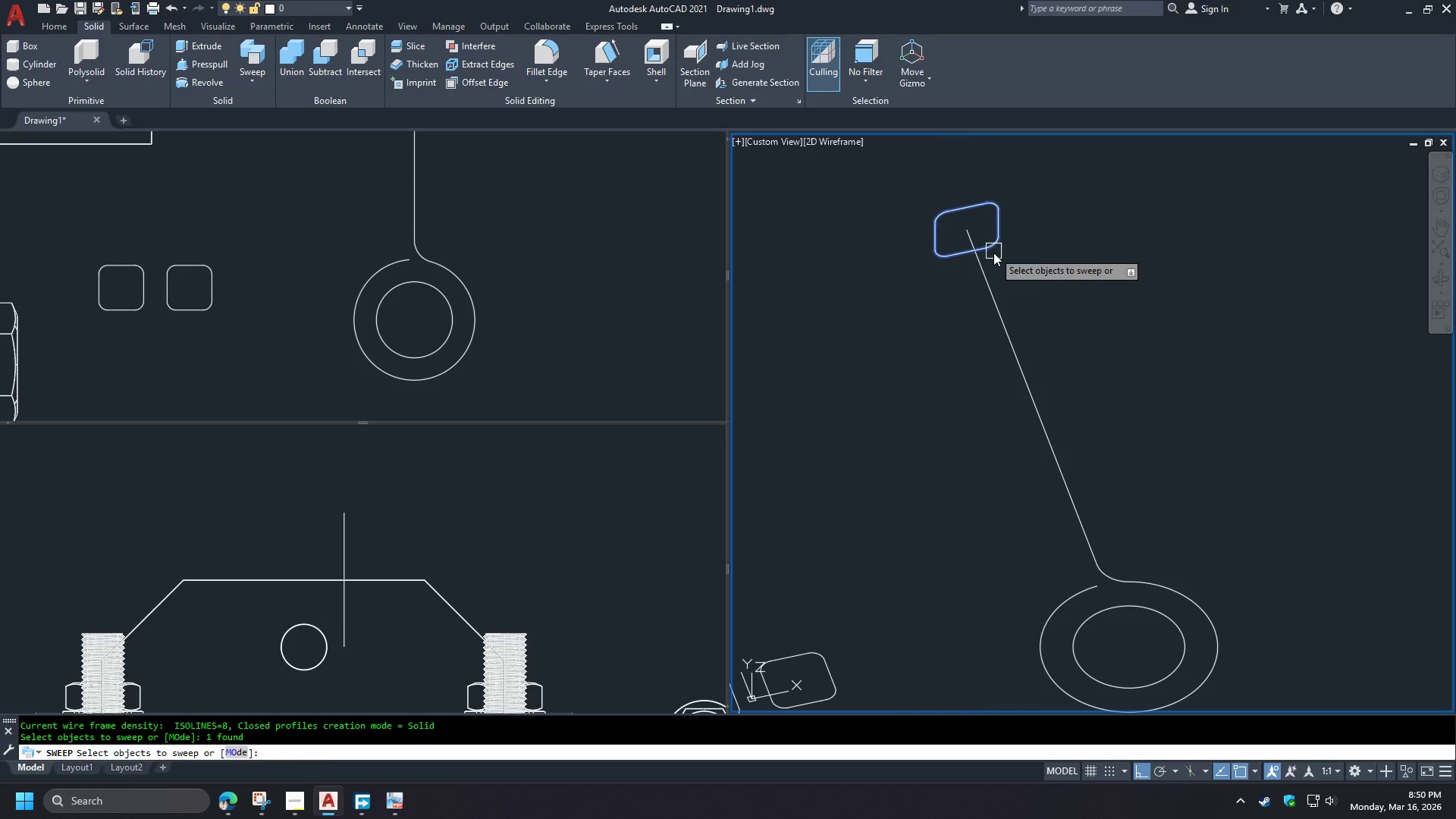 
key(Space)
 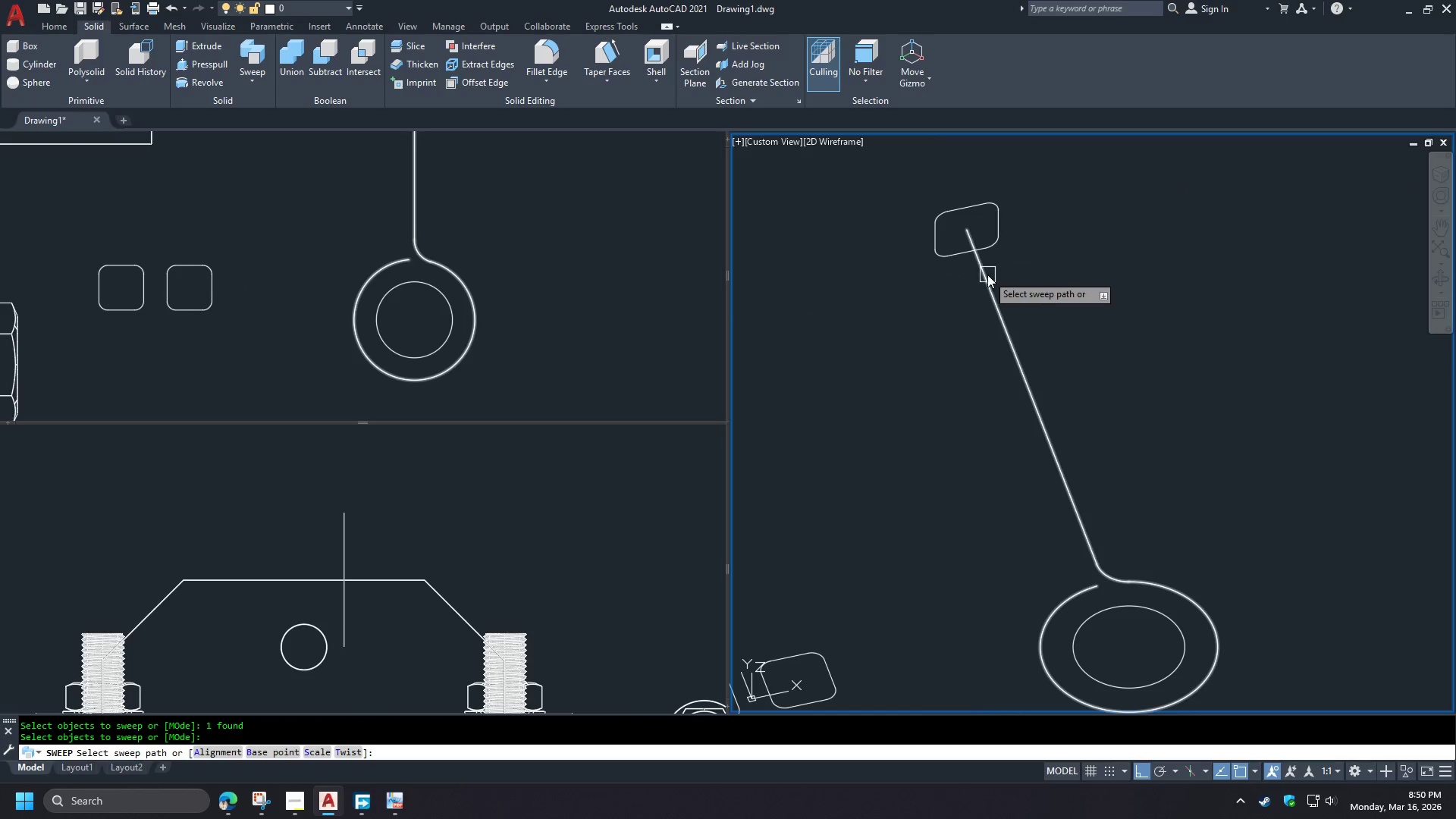 
left_click([987, 275])
 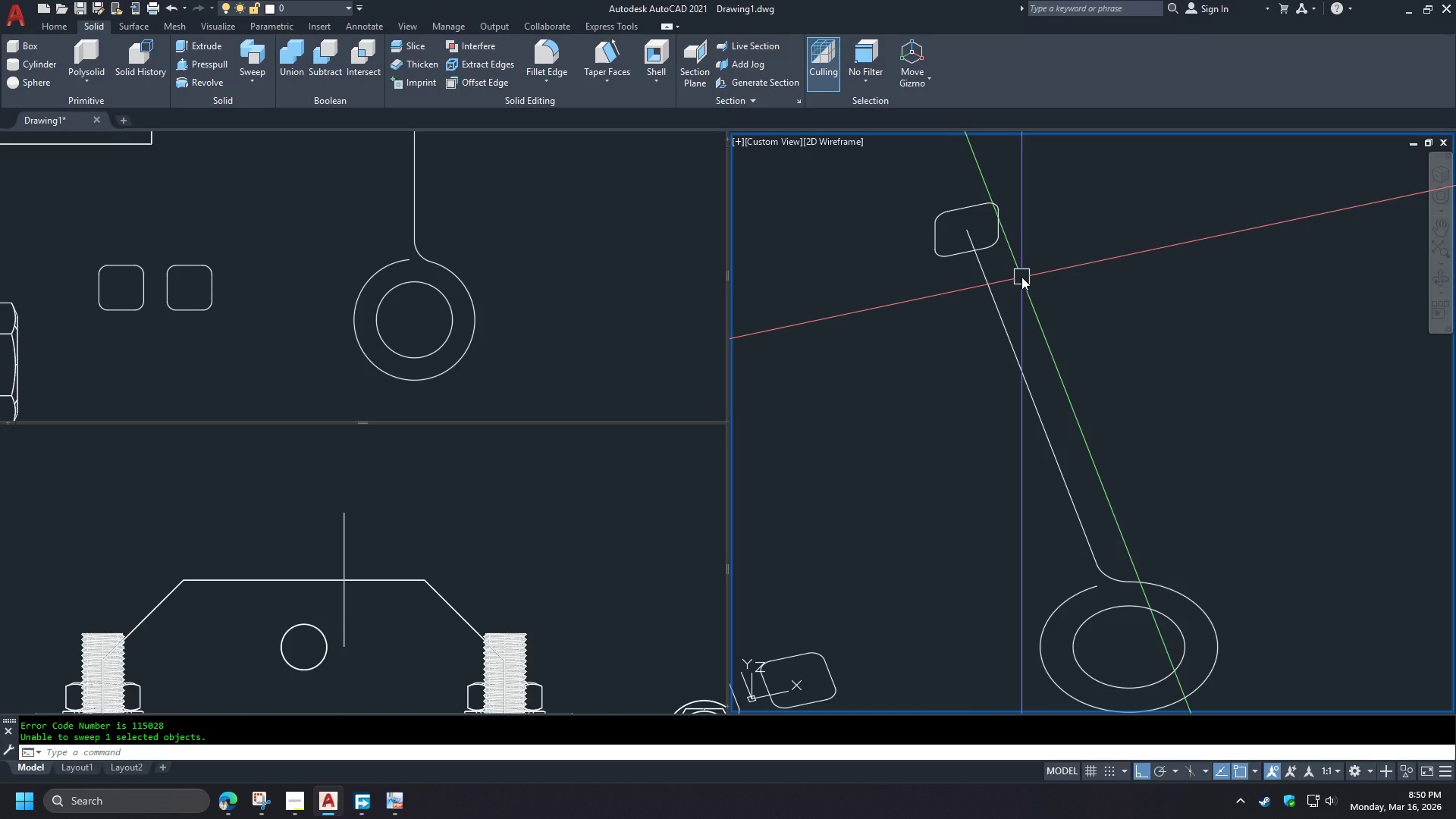 
wait(6.14)
 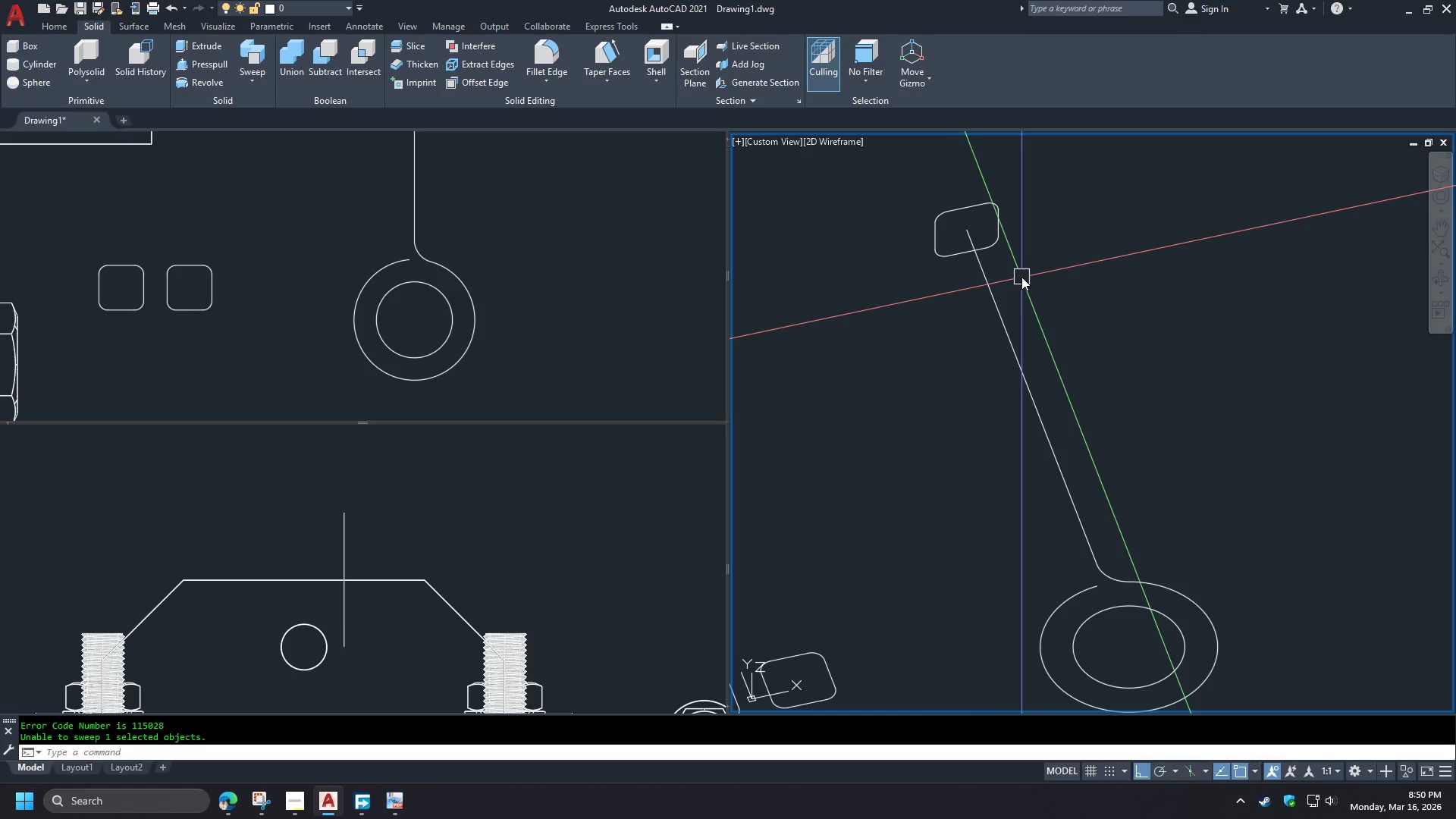 
left_click([530, 316])
 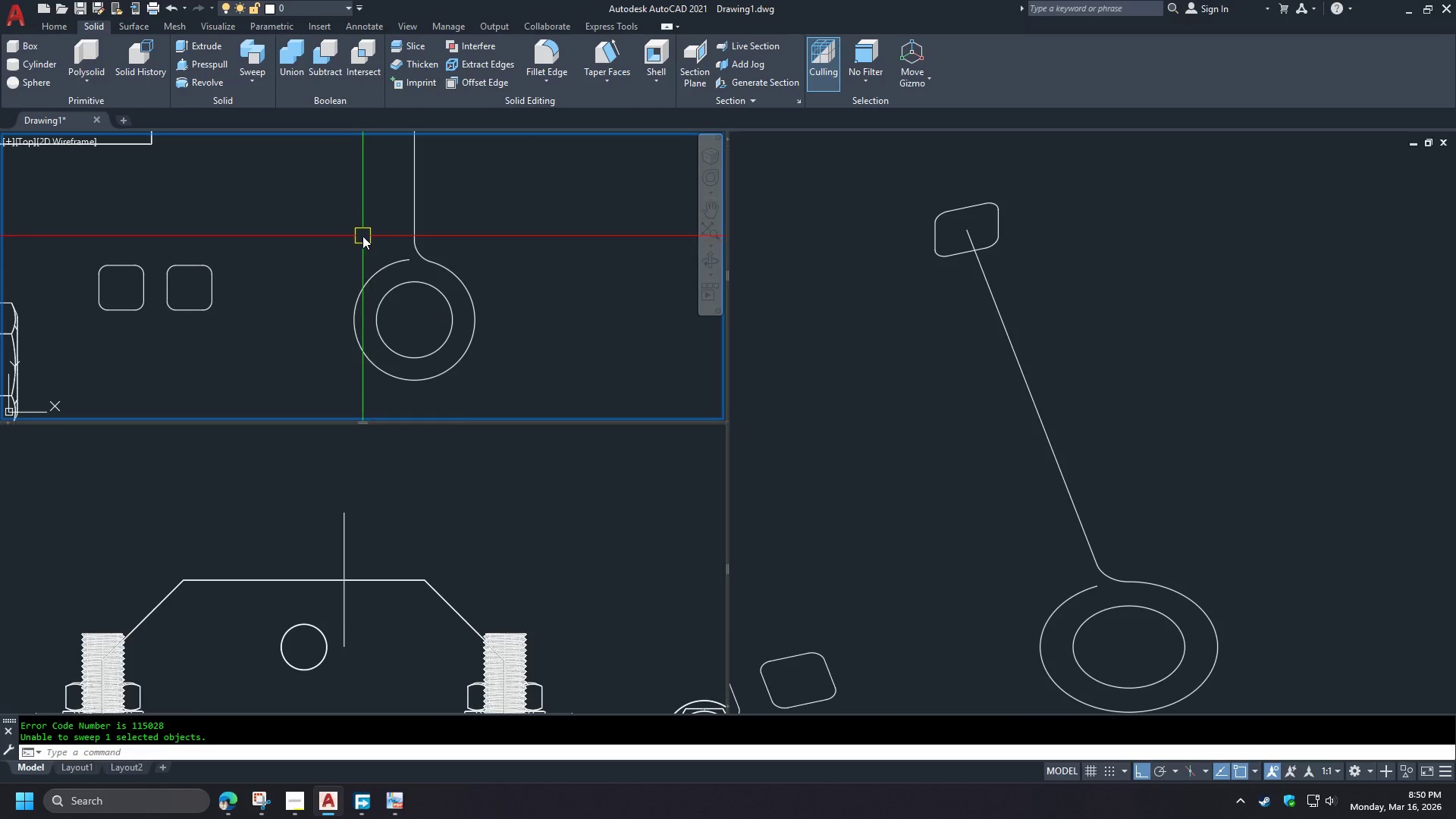 
scroll: coordinate [375, 237], scroll_direction: up, amount: 1.0
 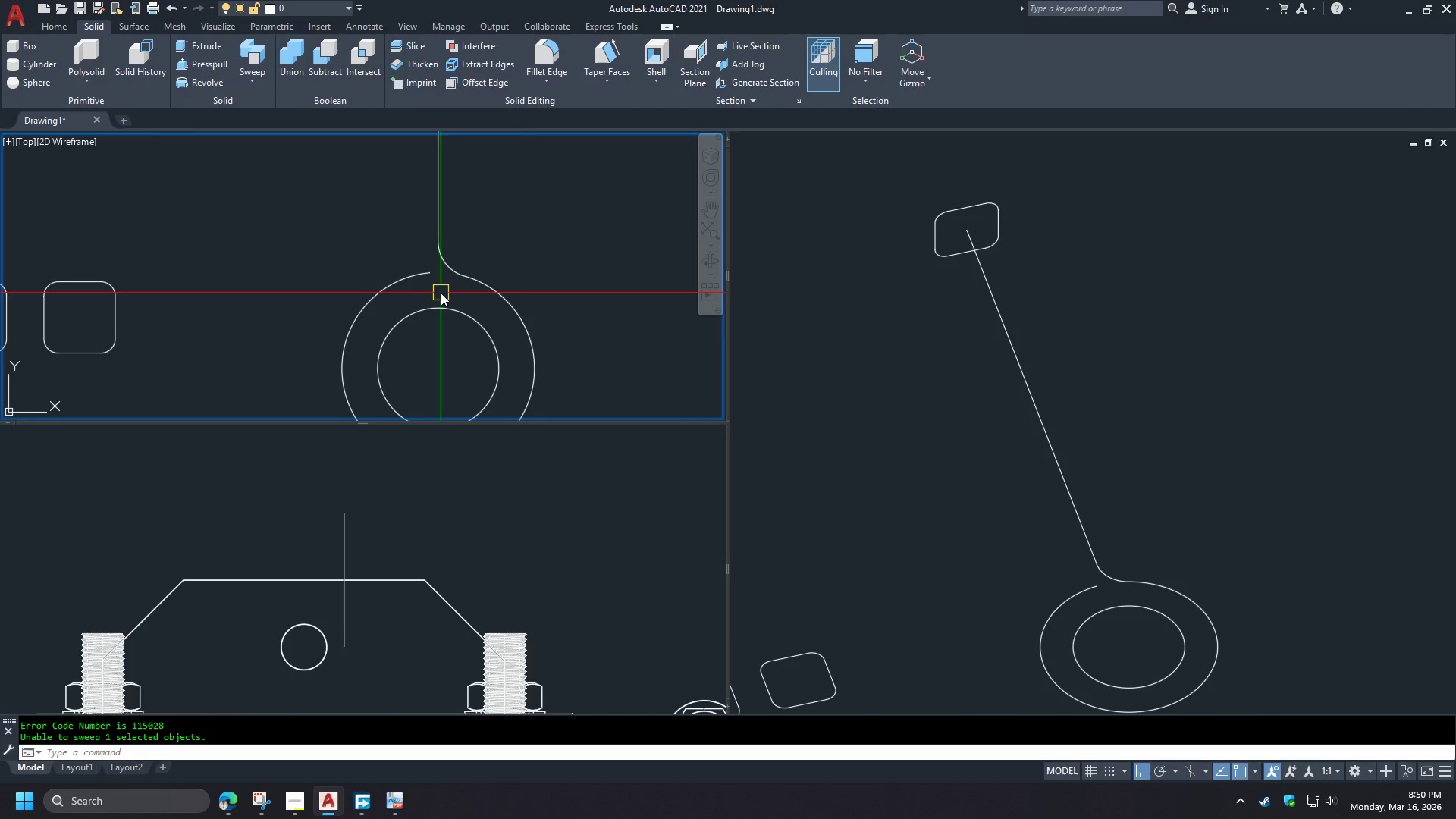 
scroll: coordinate [468, 349], scroll_direction: down, amount: 2.0
 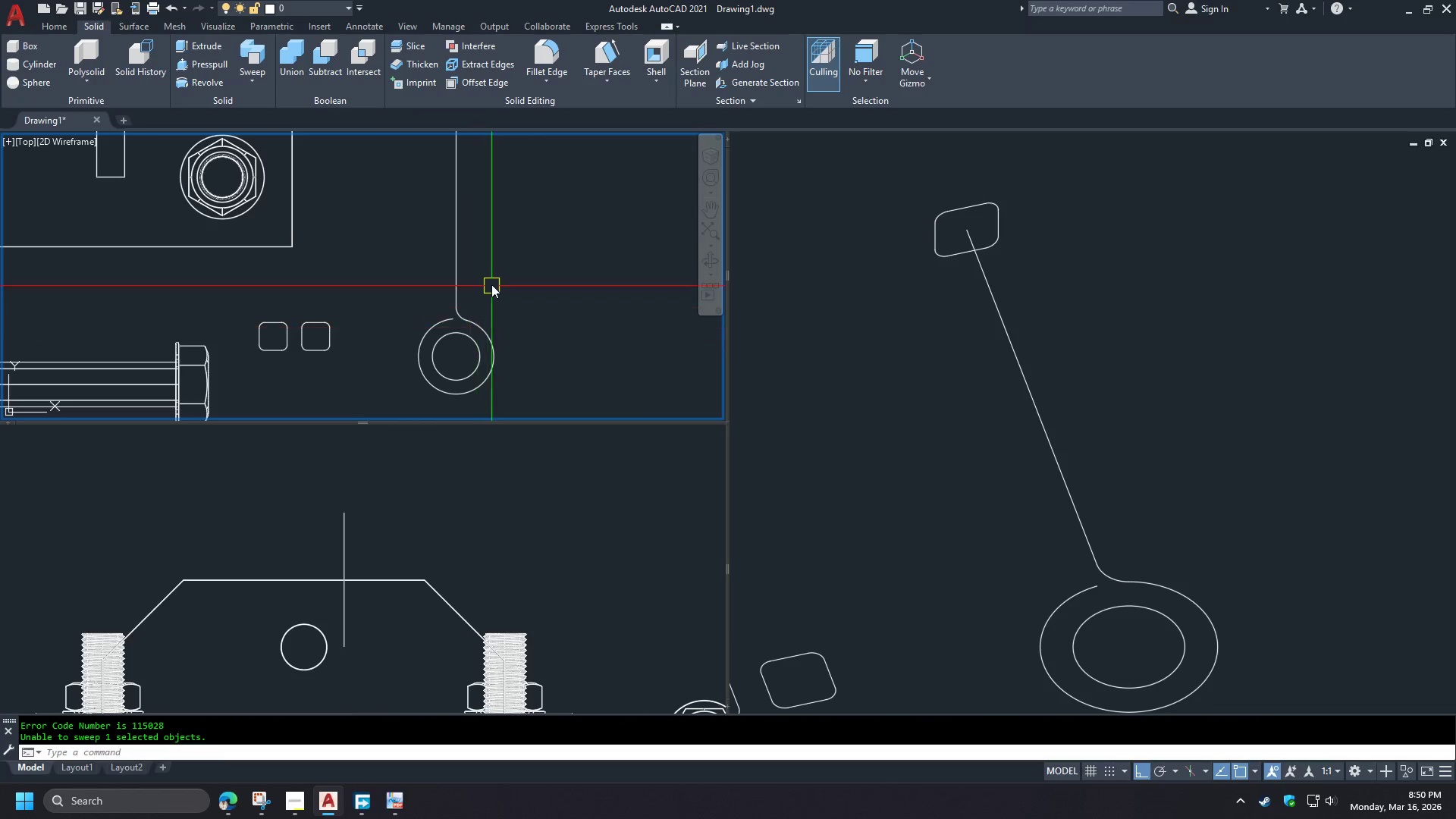 
scroll: coordinate [486, 196], scroll_direction: none, amount: 0.0
 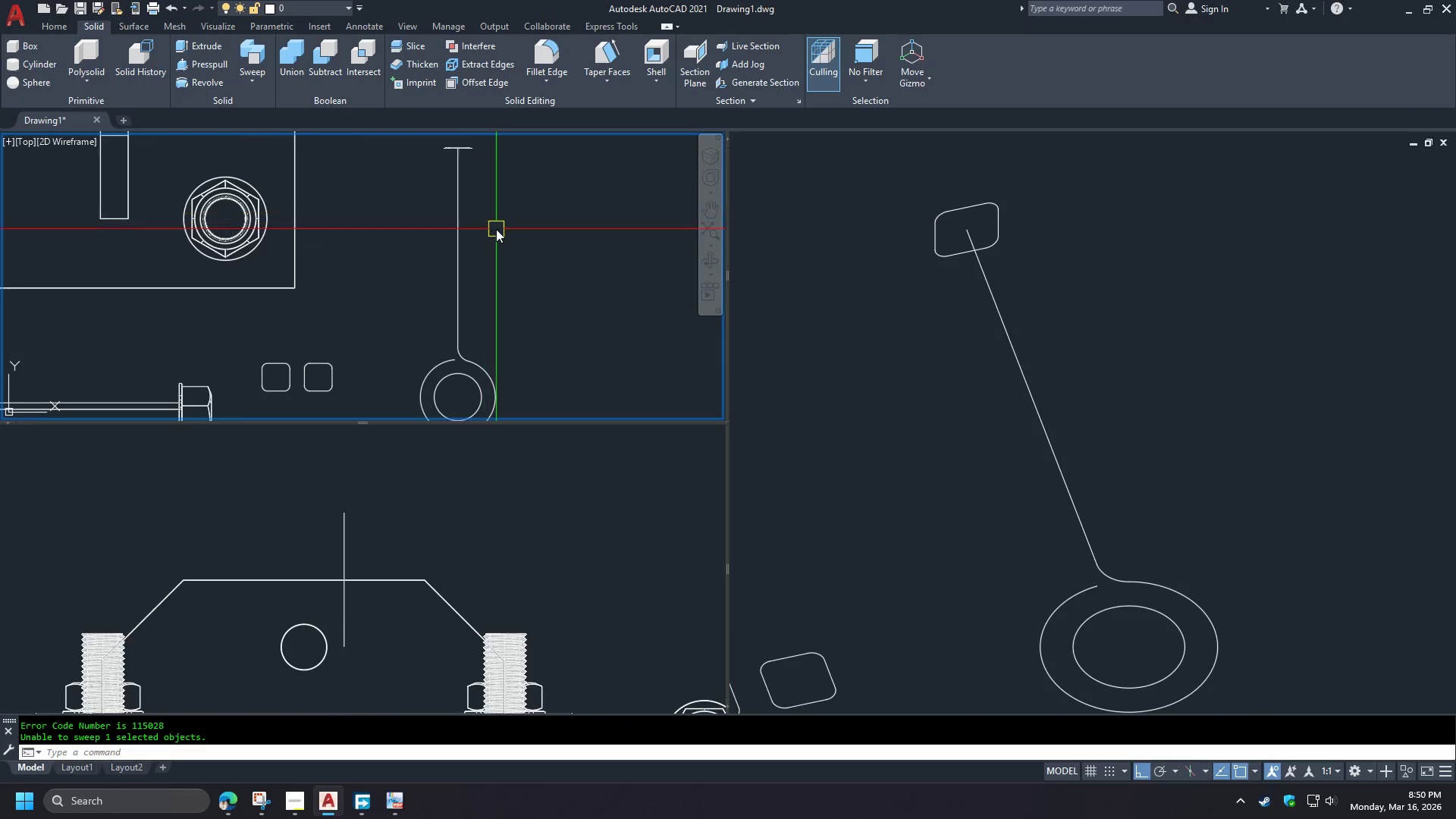 
key(O)
 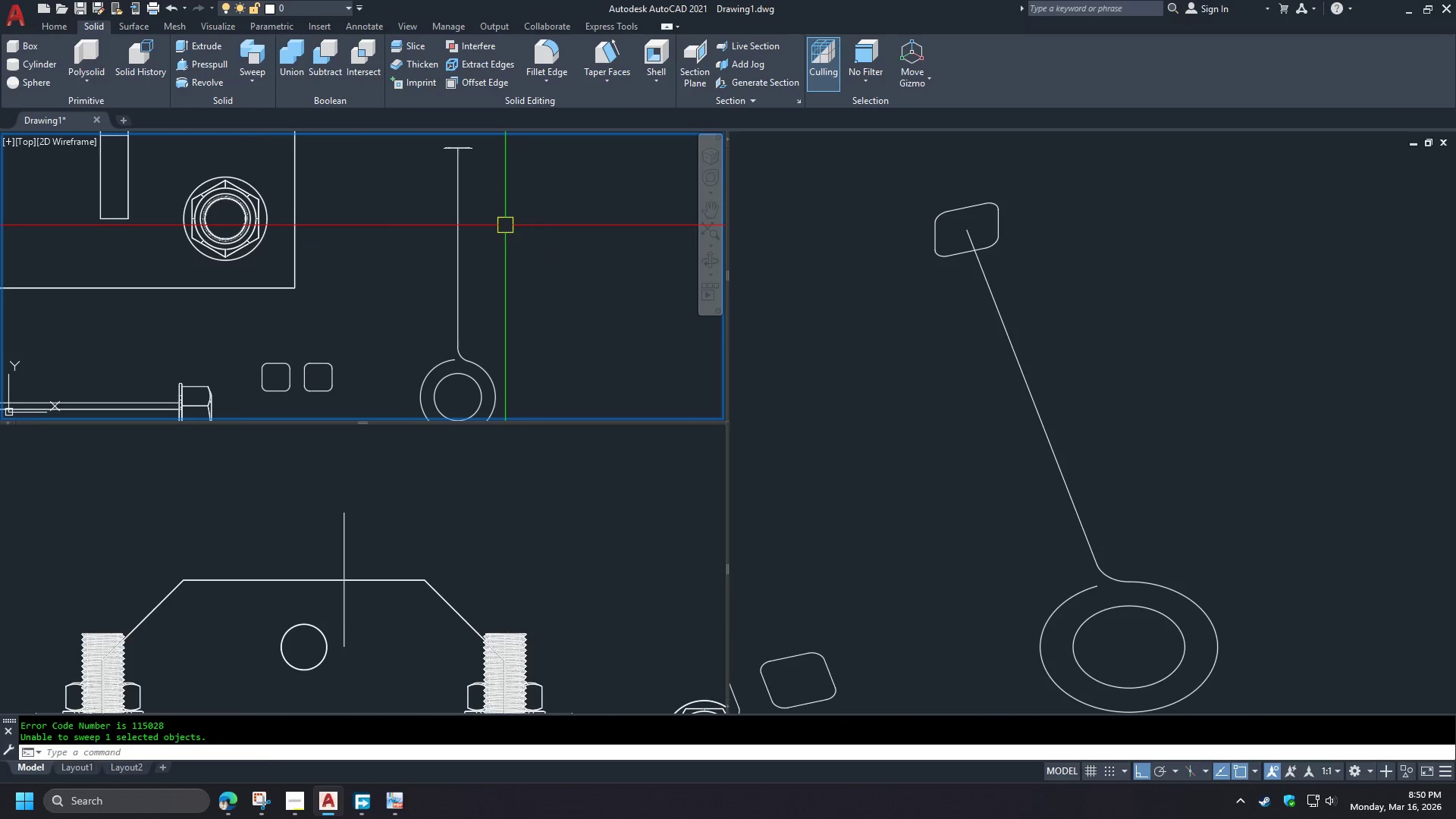 
key(Space)
 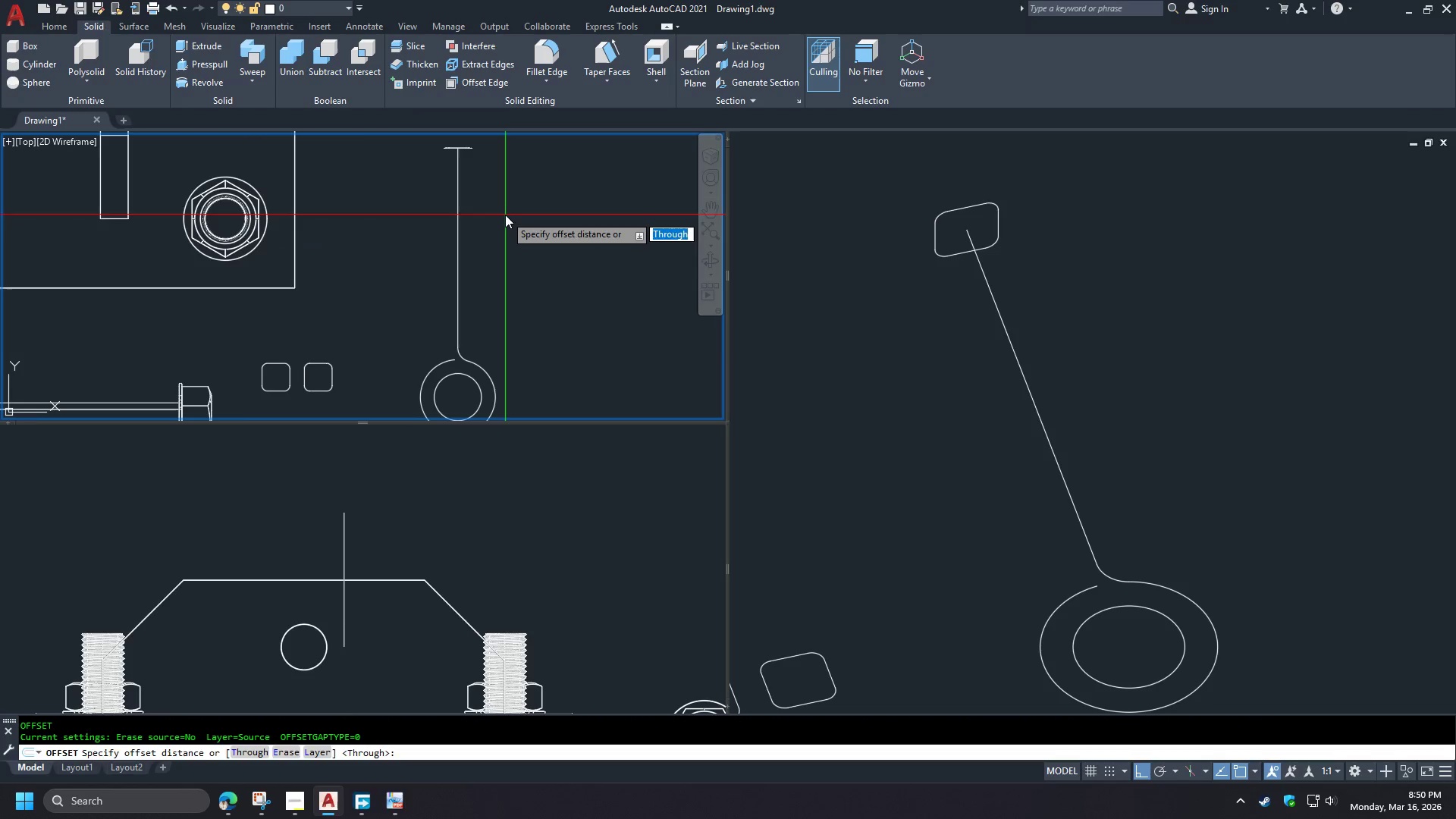 
key(T)
 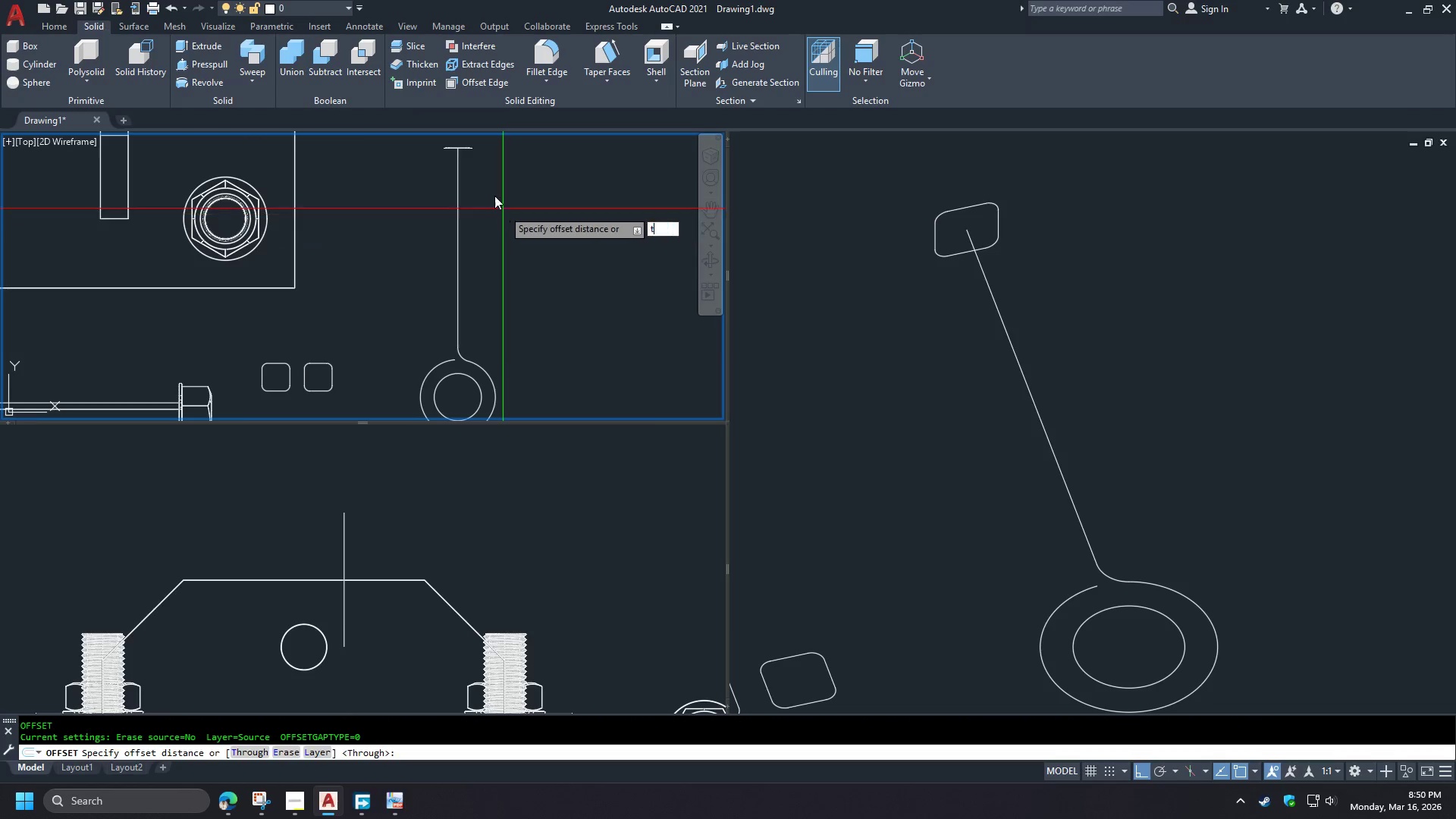 
key(Space)
 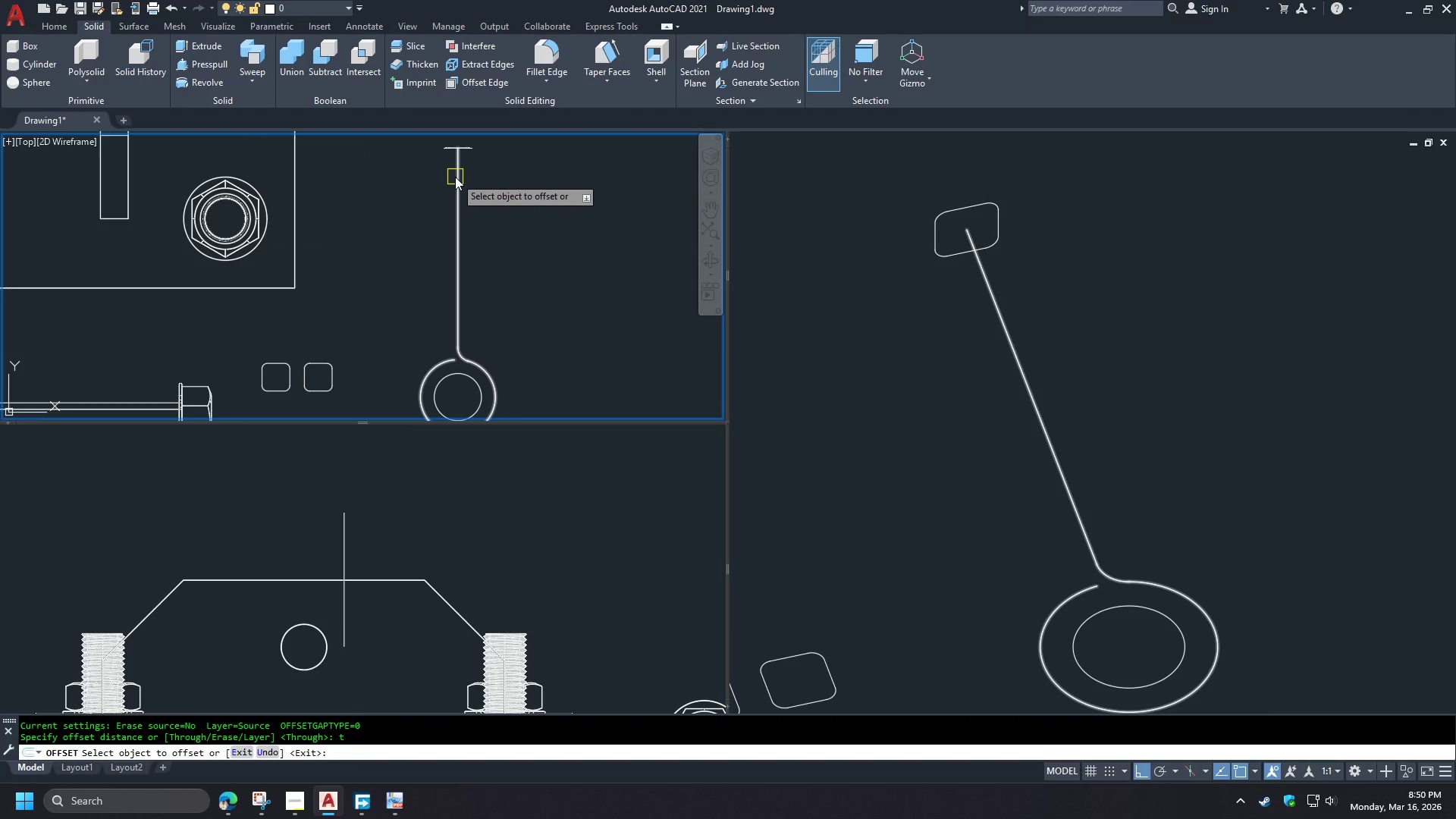 
key(Escape)
 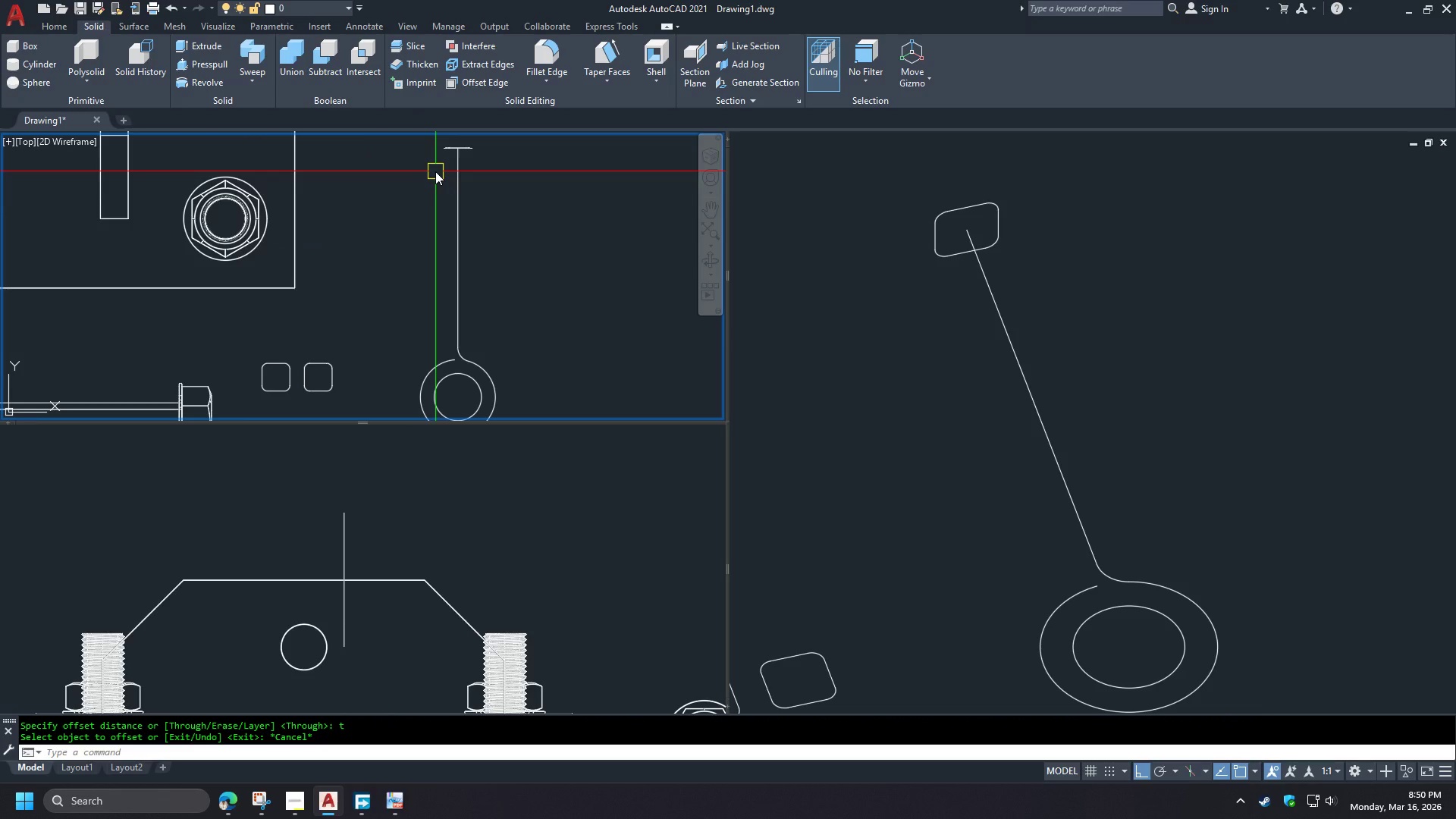 
key(L)
 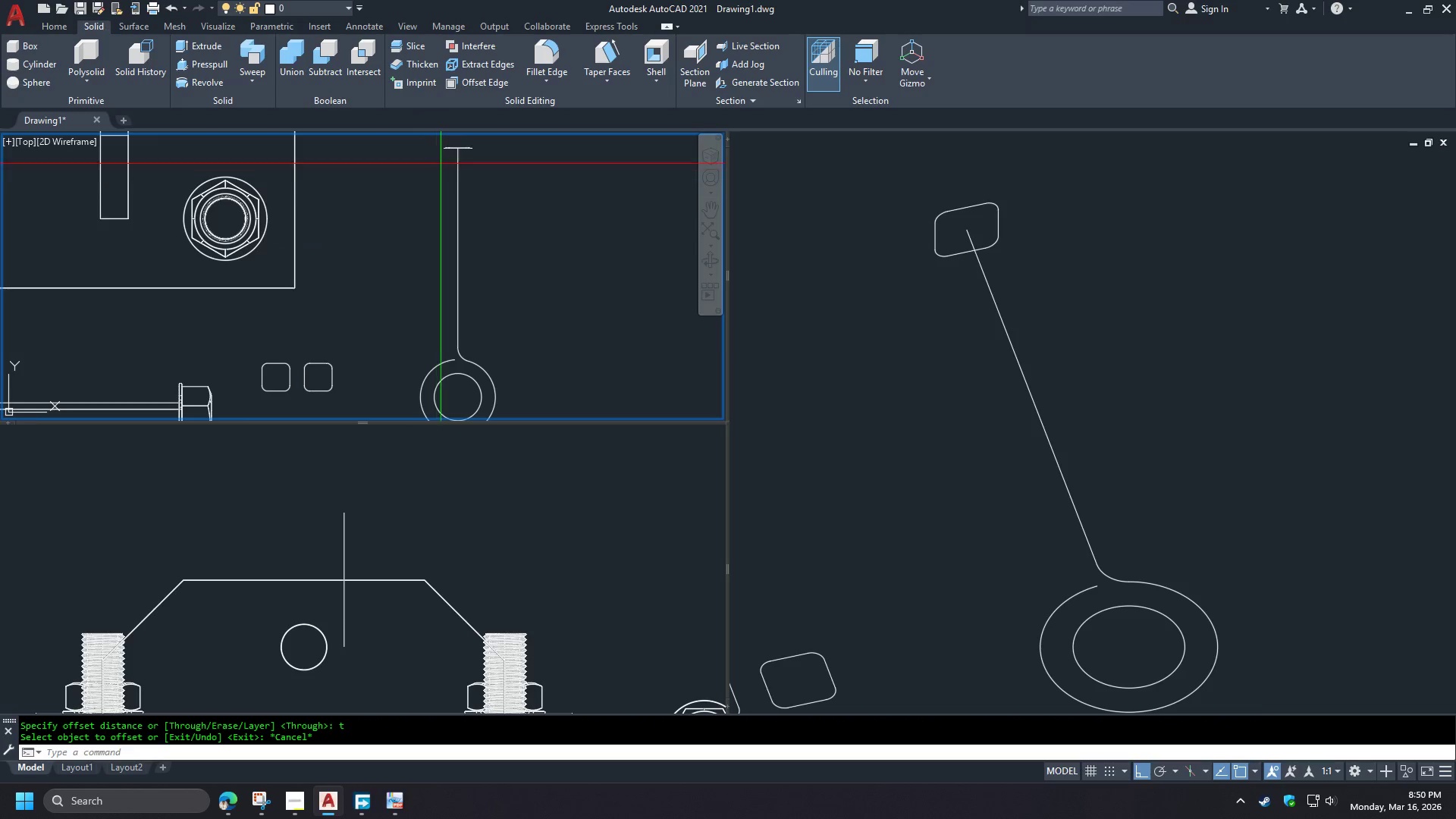 
key(Space)
 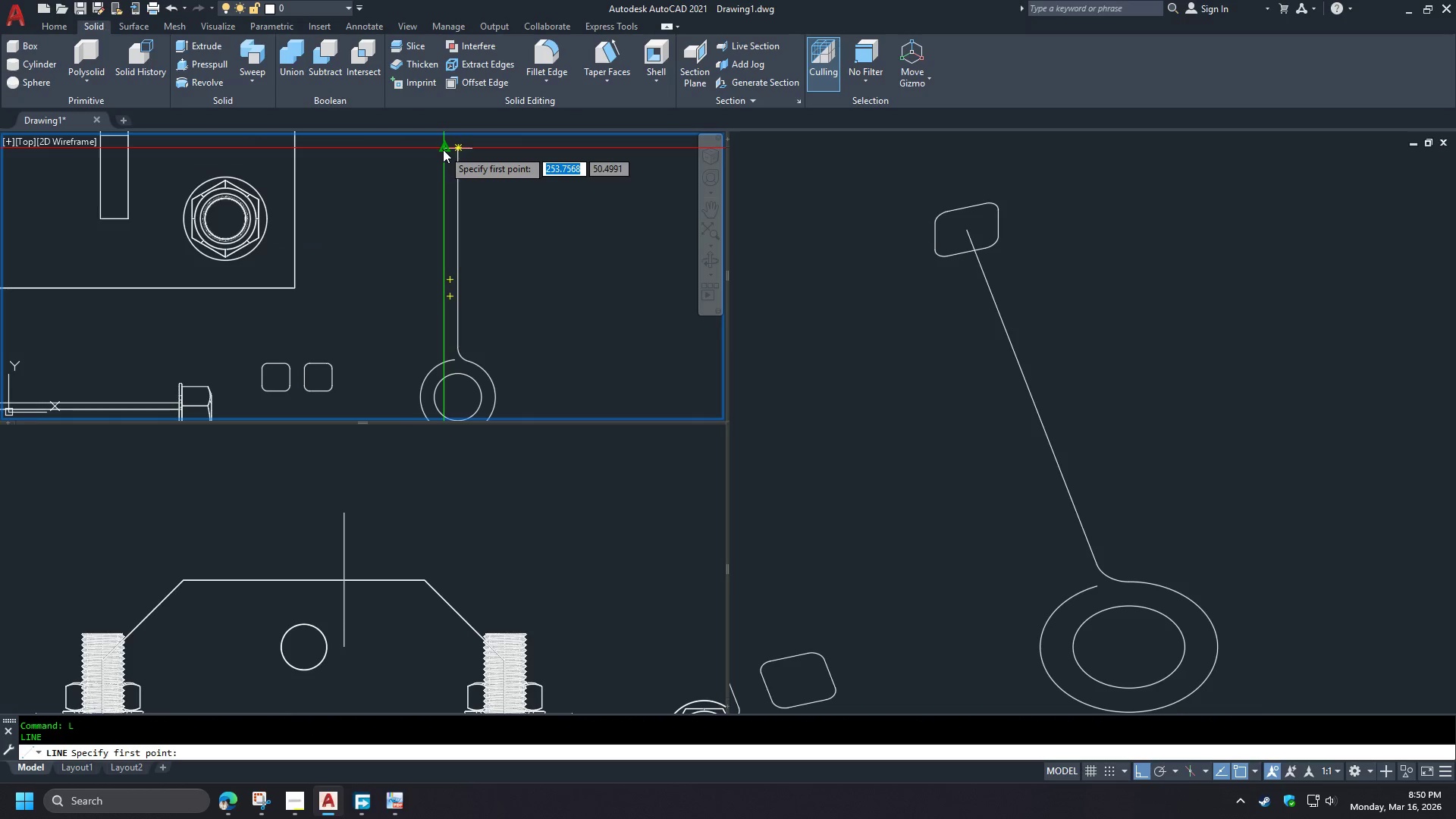 
left_click([443, 149])
 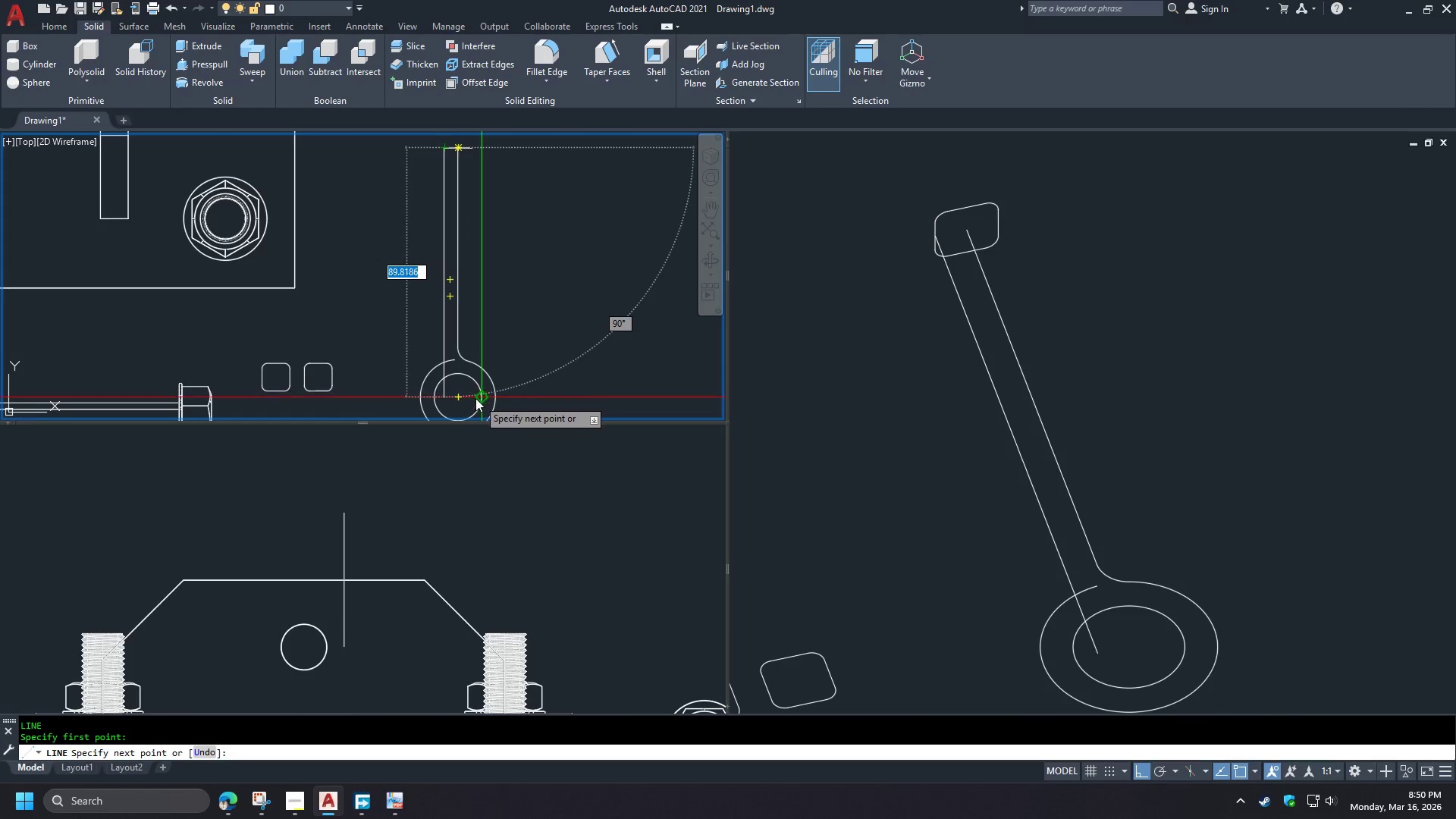 
scroll: coordinate [452, 391], scroll_direction: up, amount: 2.0
 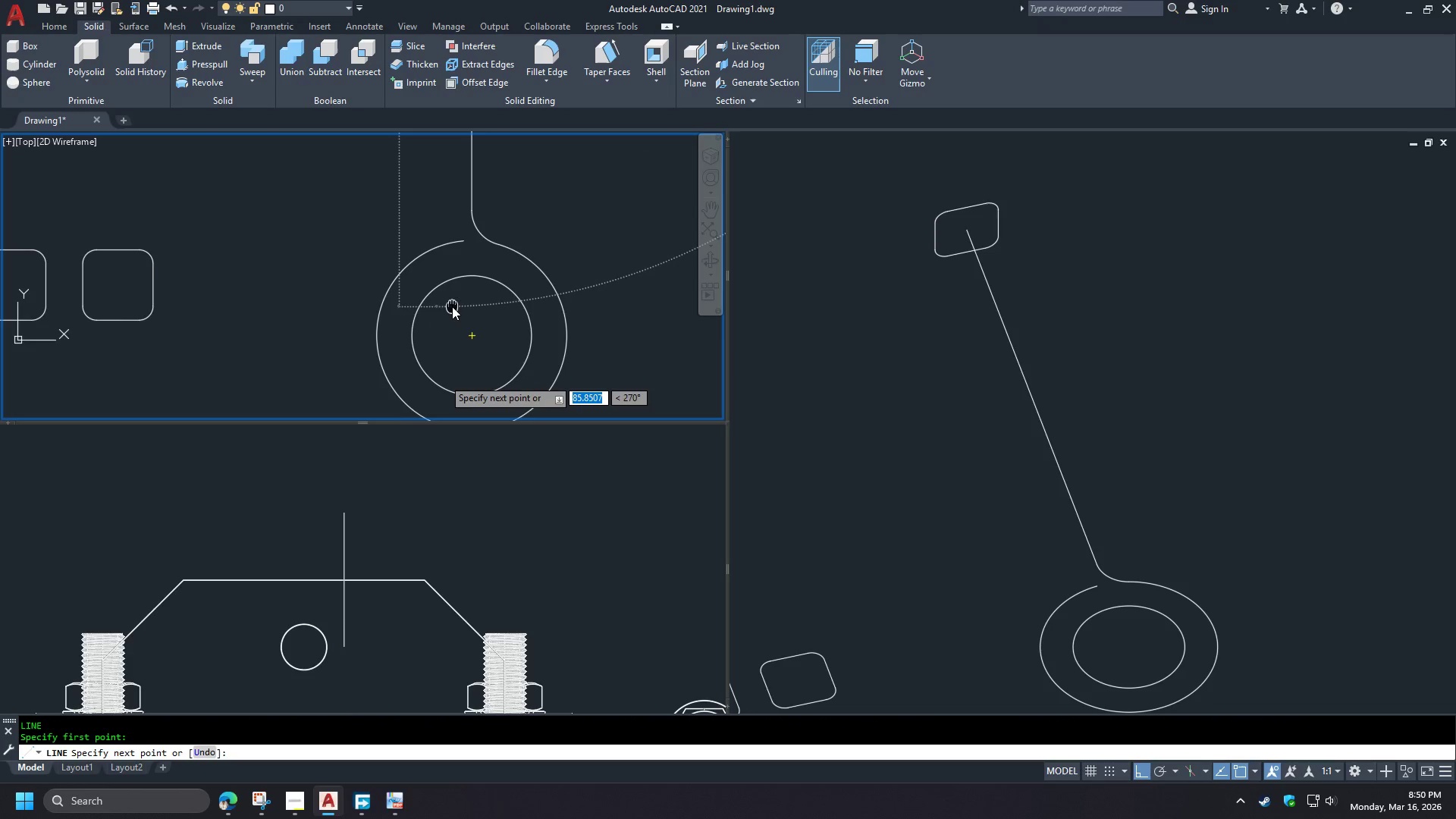 
left_click([443, 350])
 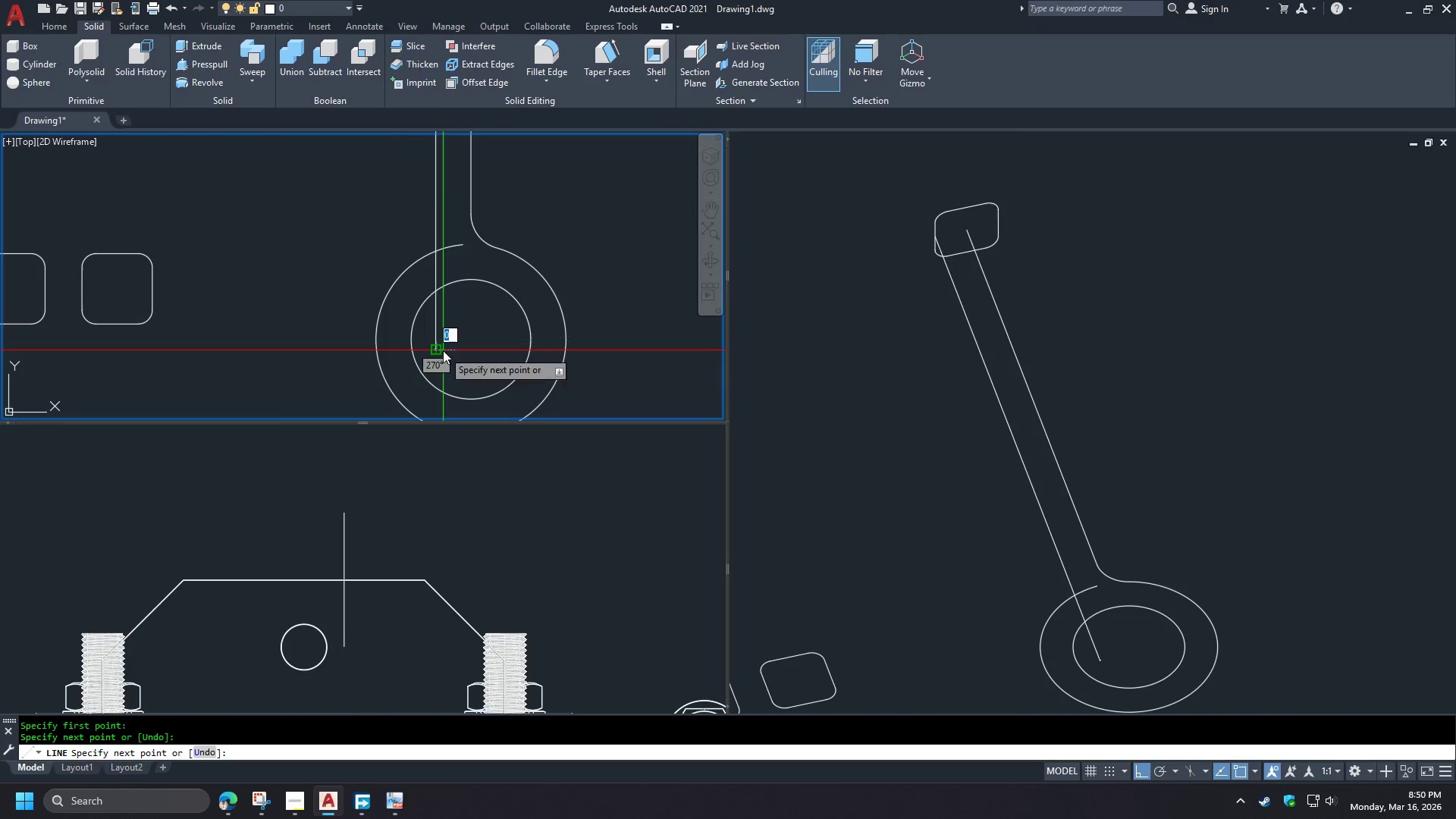 
key(Space)
 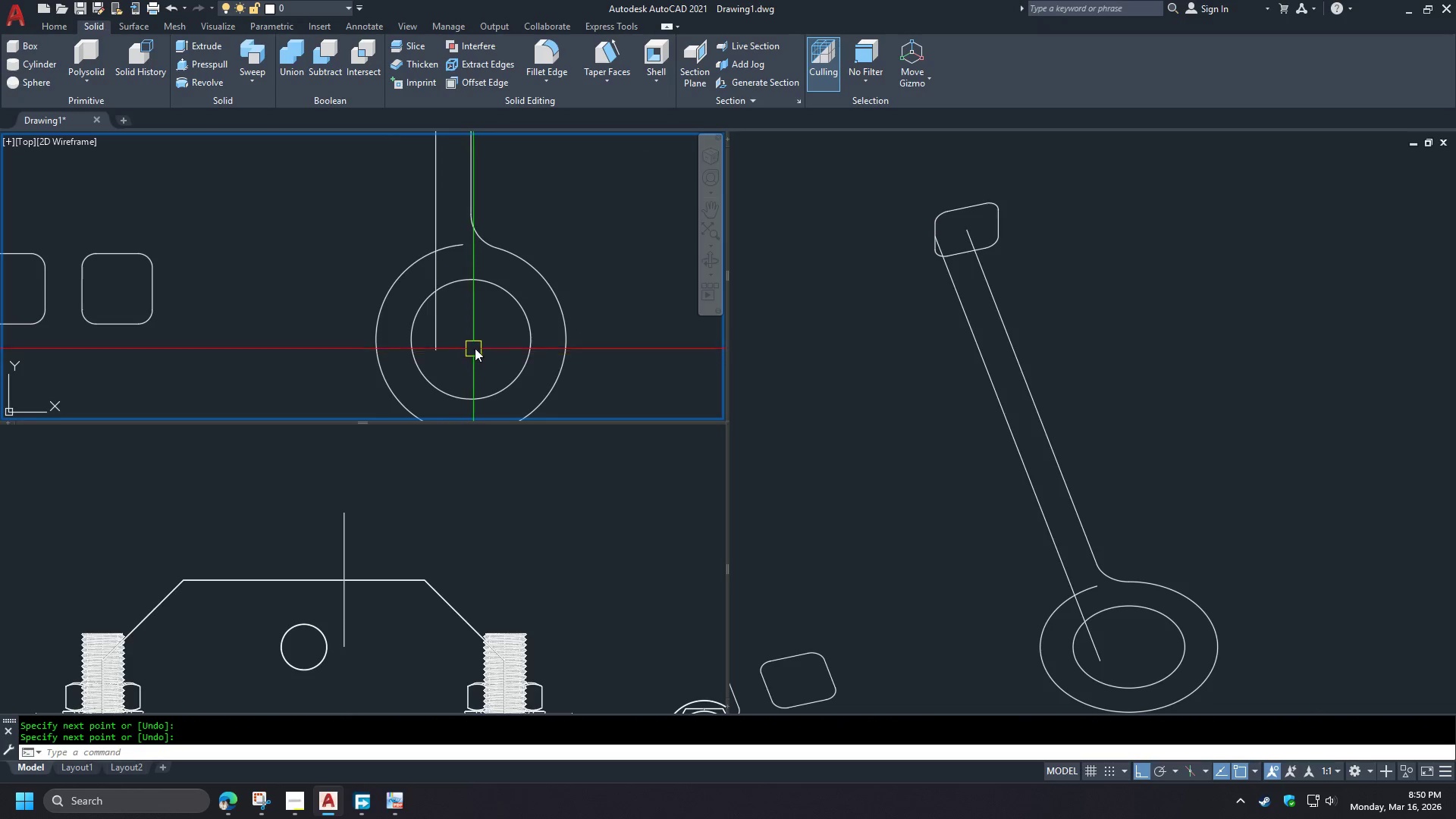 
key(Space)
 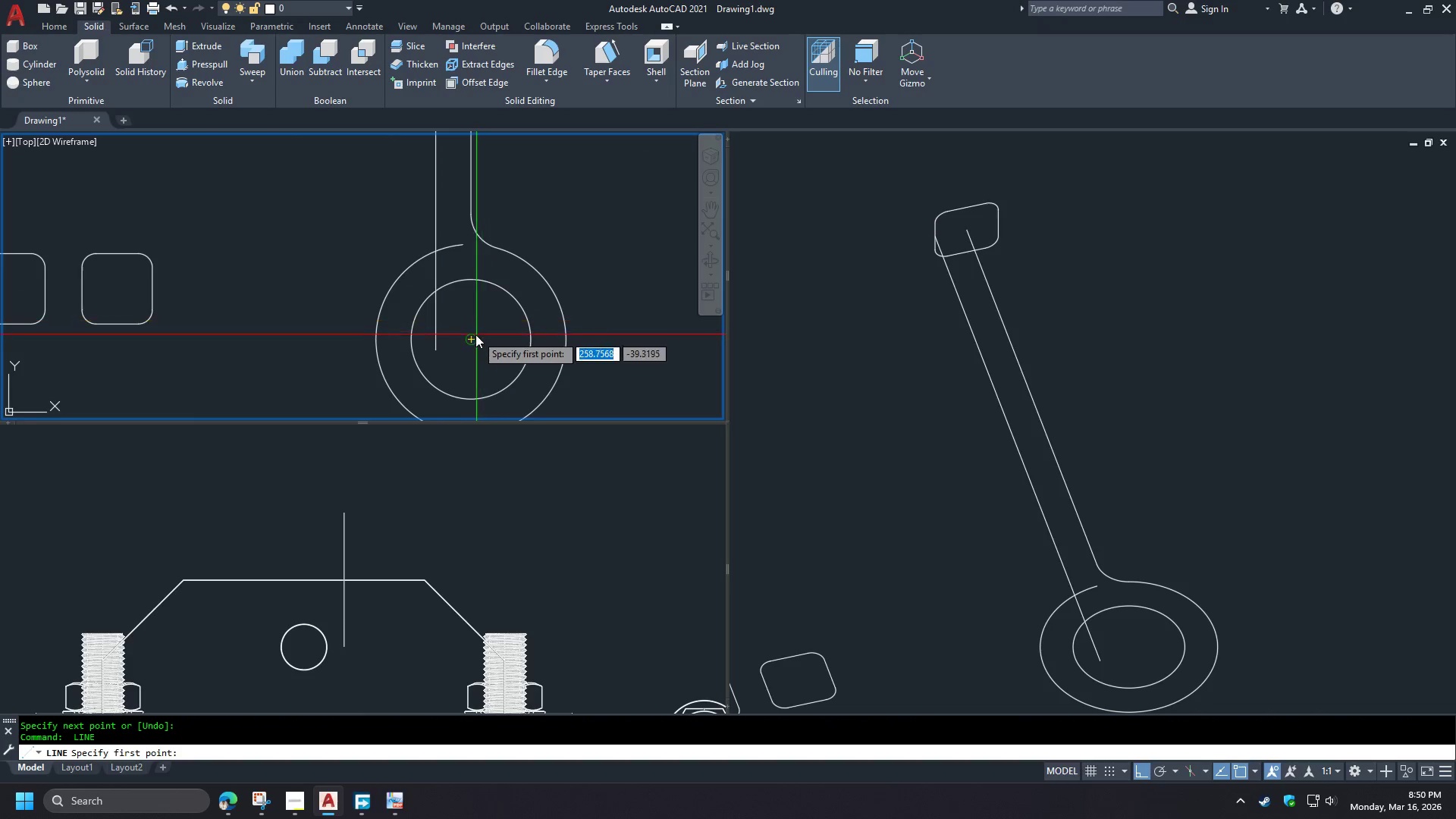 
left_click_drag(start_coordinate=[475, 335], to_coordinate=[475, 328])
 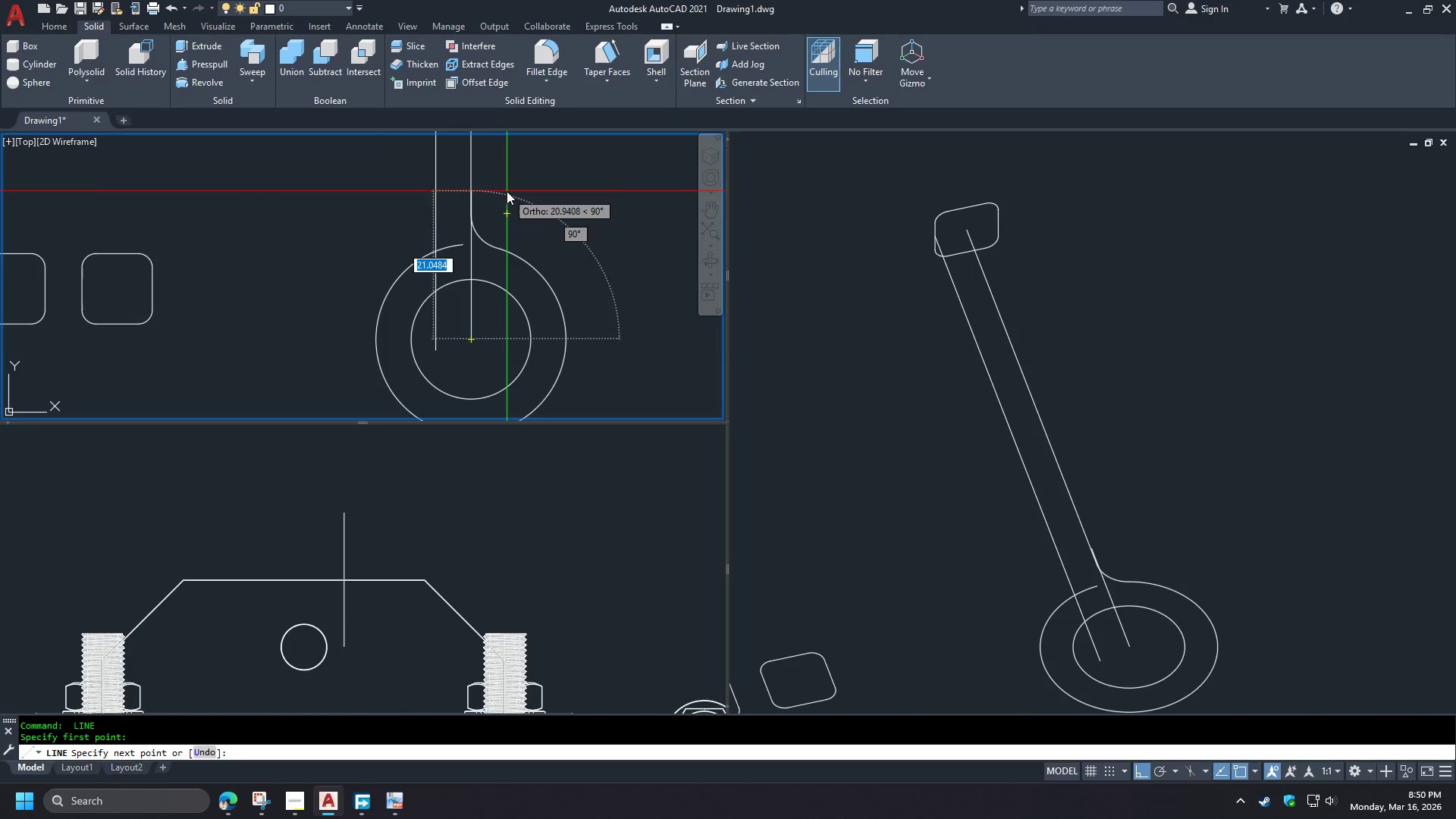 
key(Space)
 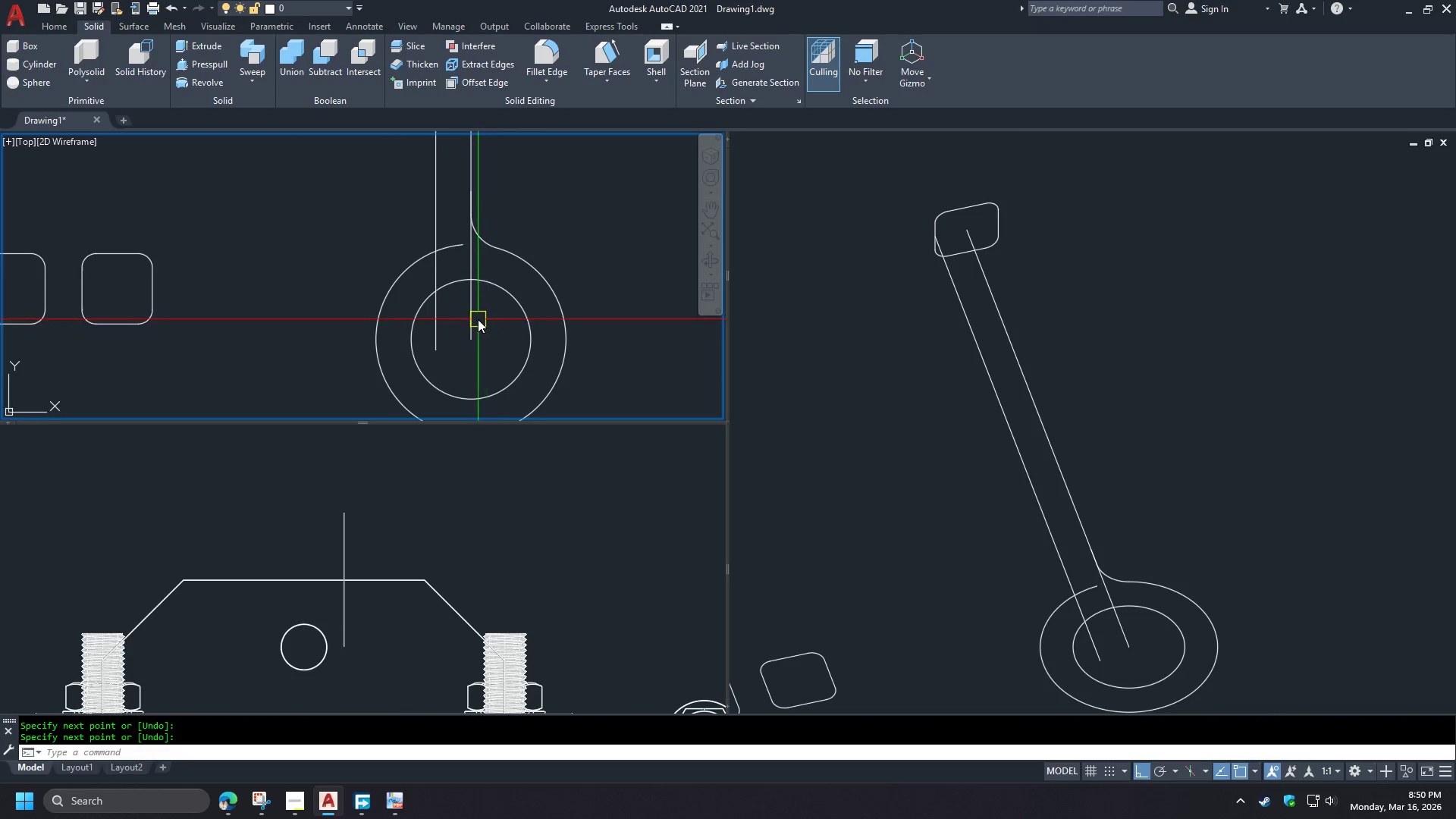 
left_click([478, 319])
 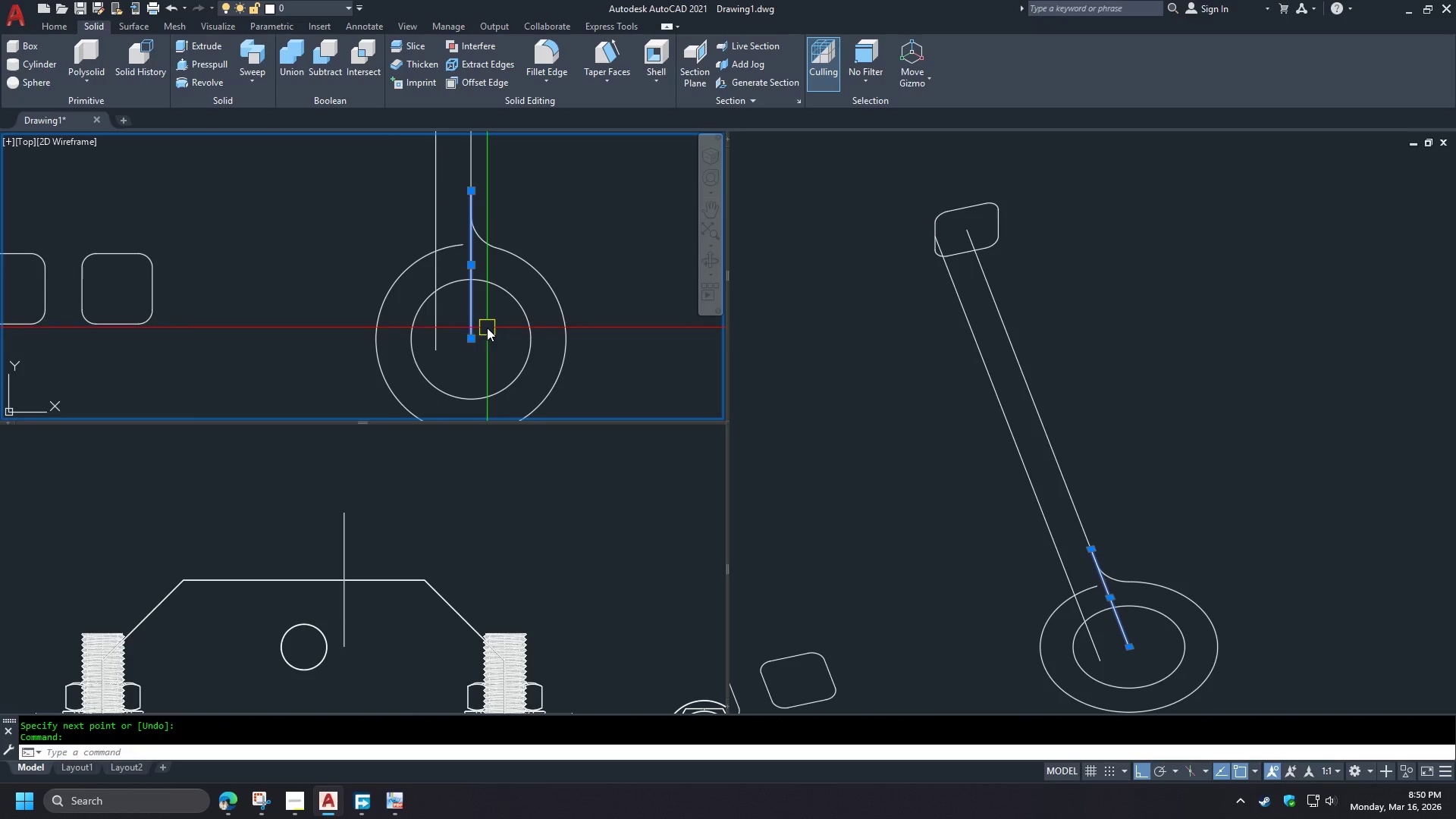 
type(ro )
 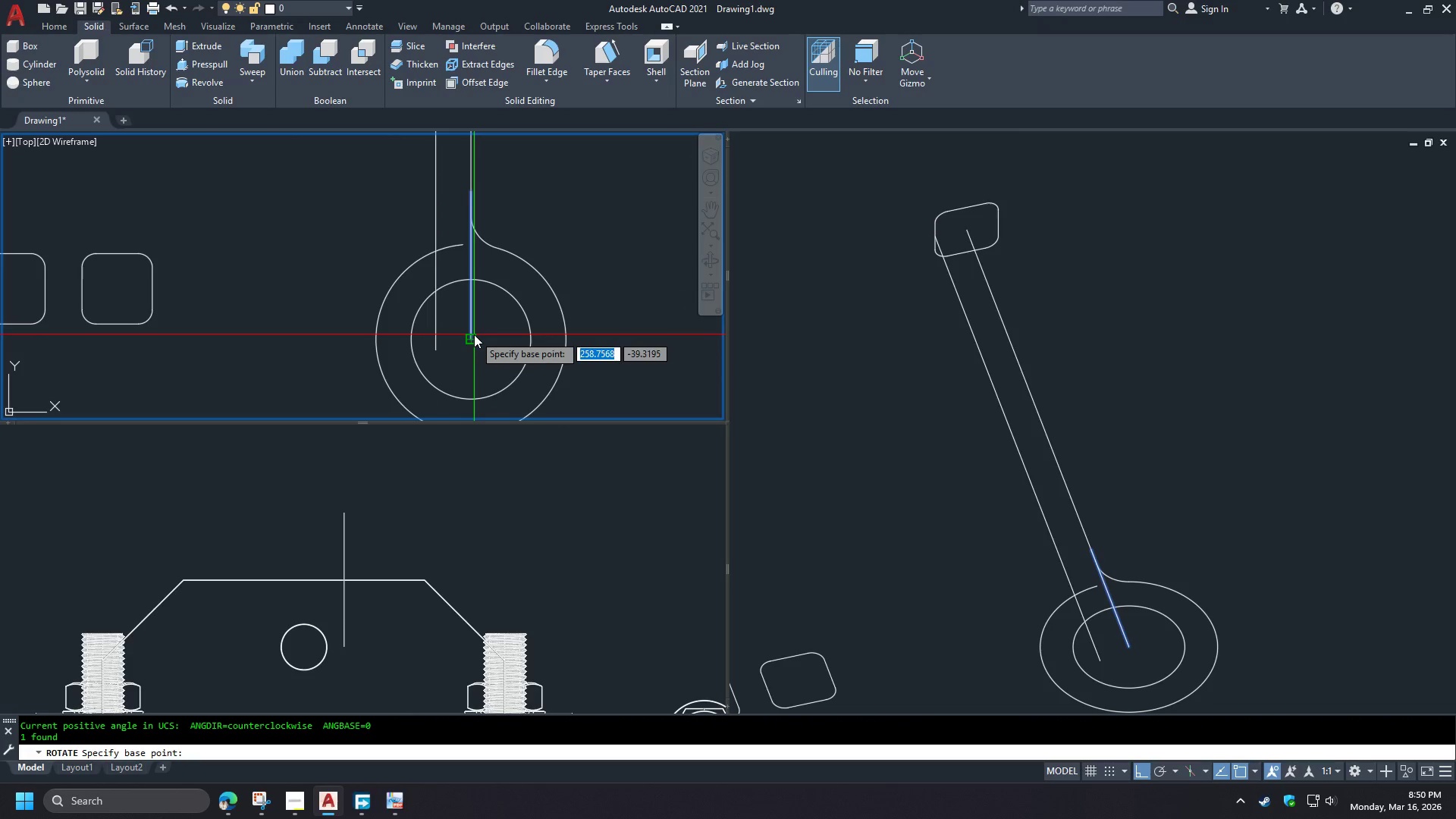 
left_click([474, 334])
 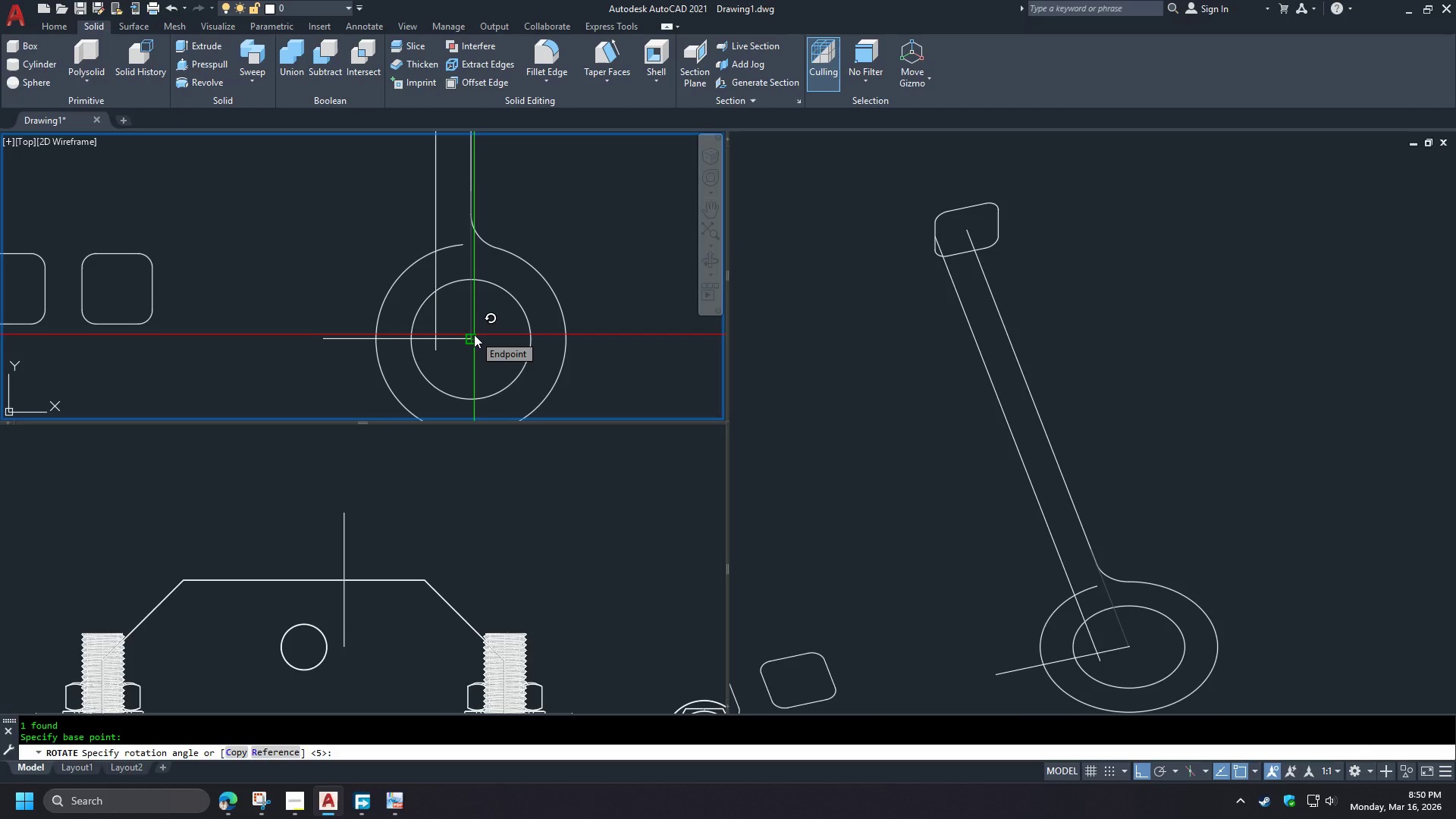 
key(Numpad3)
 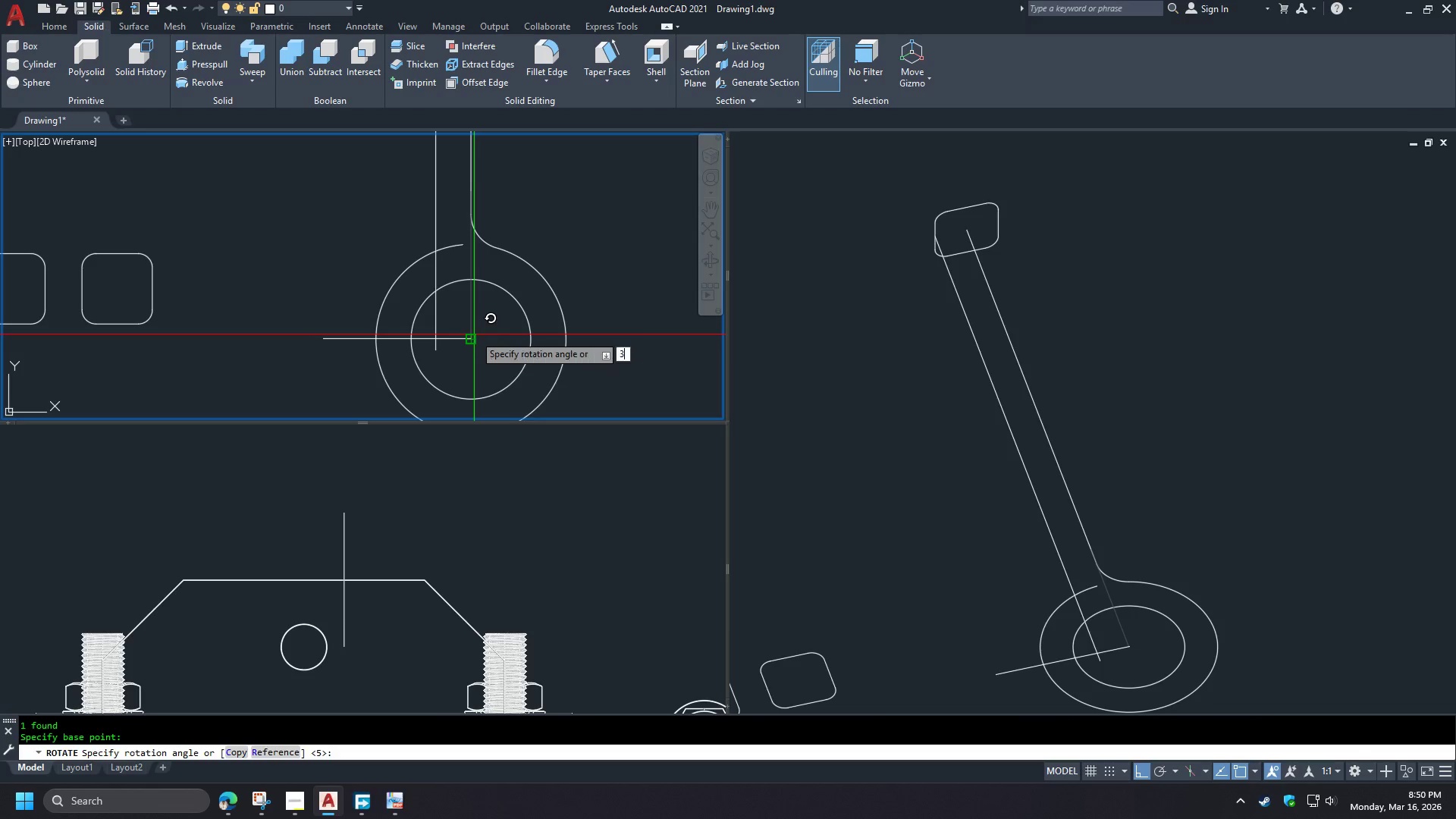 
key(Numpad0)
 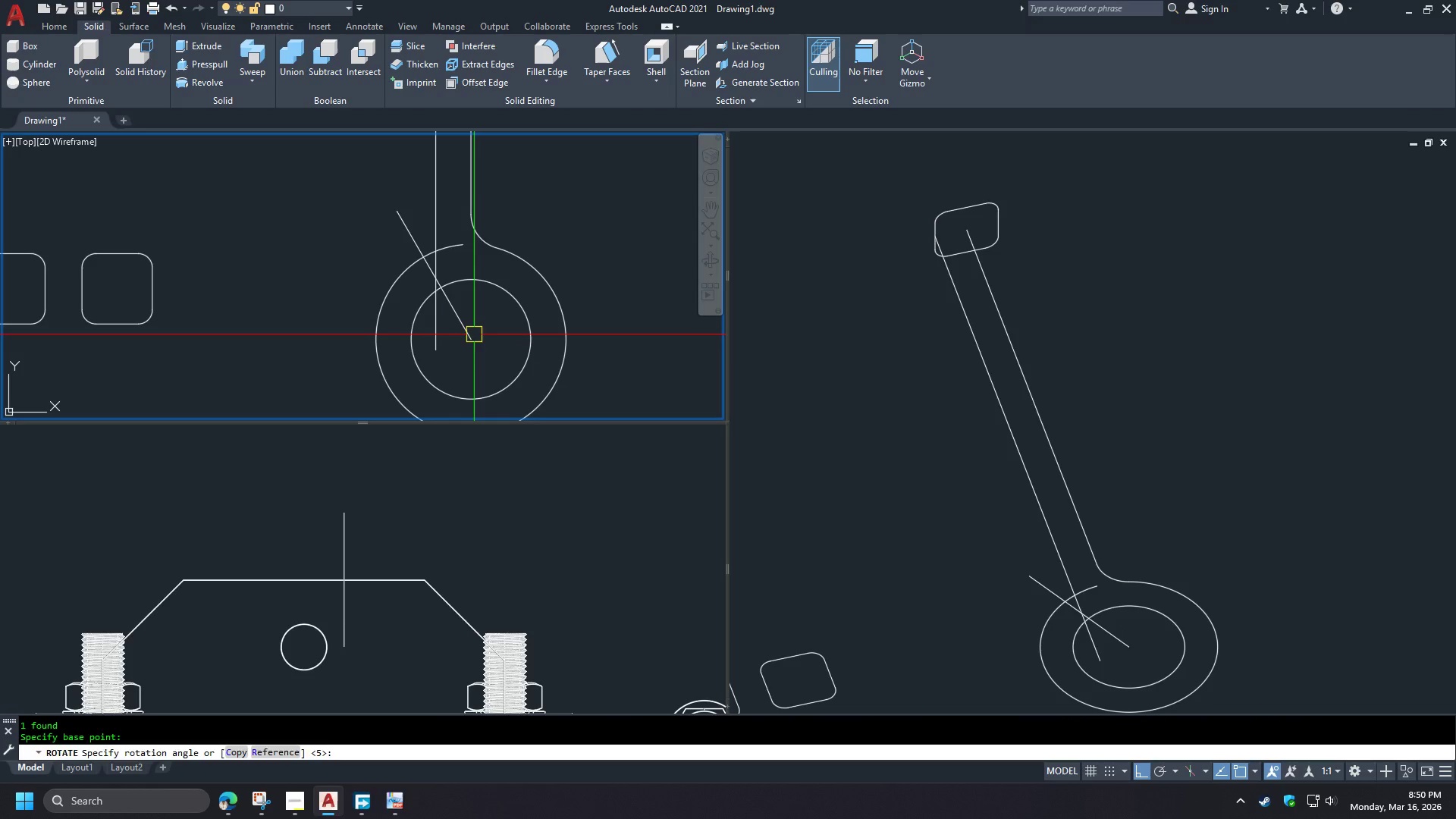 
key(NumpadEnter)
 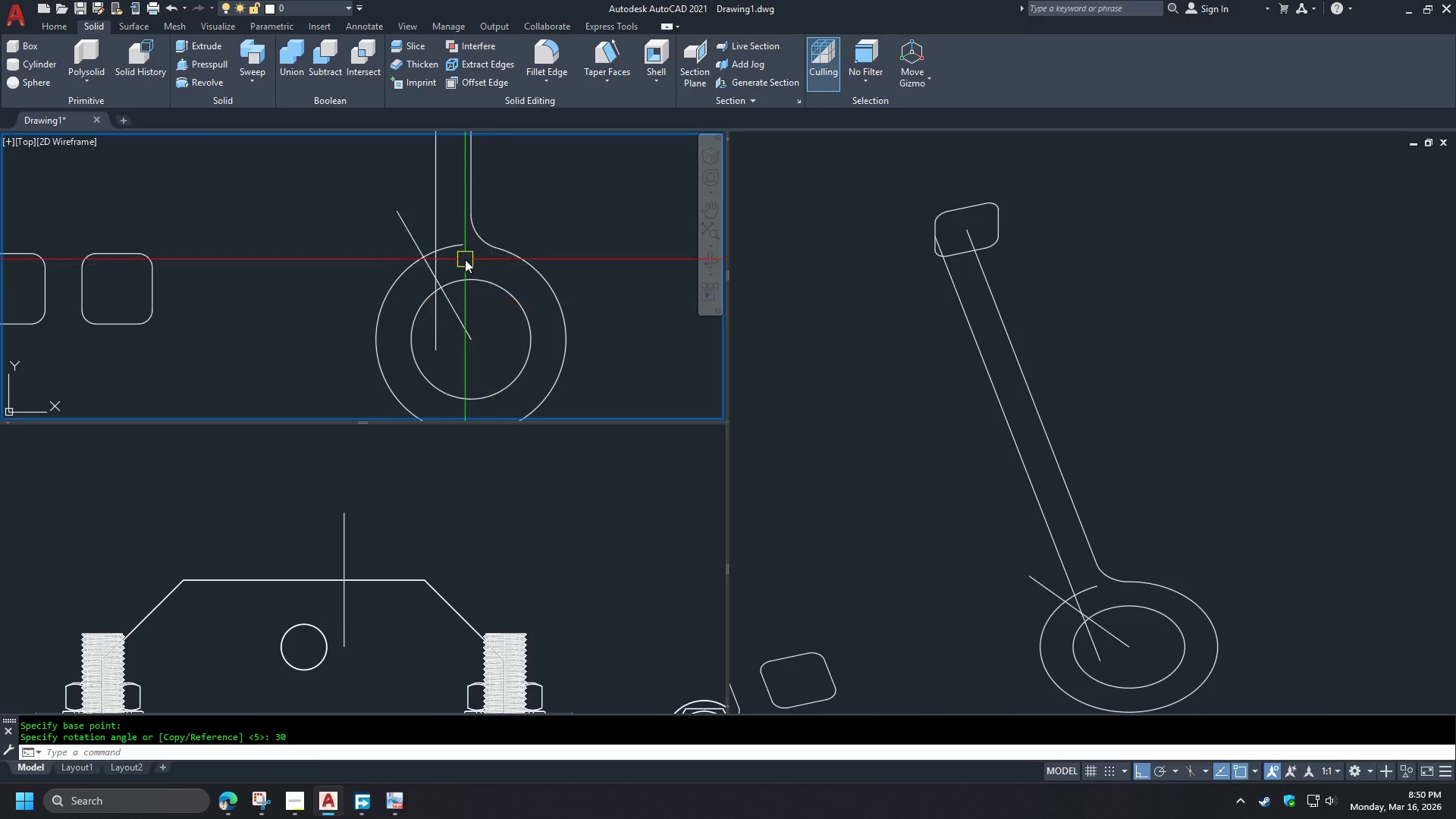 
type(tr )
 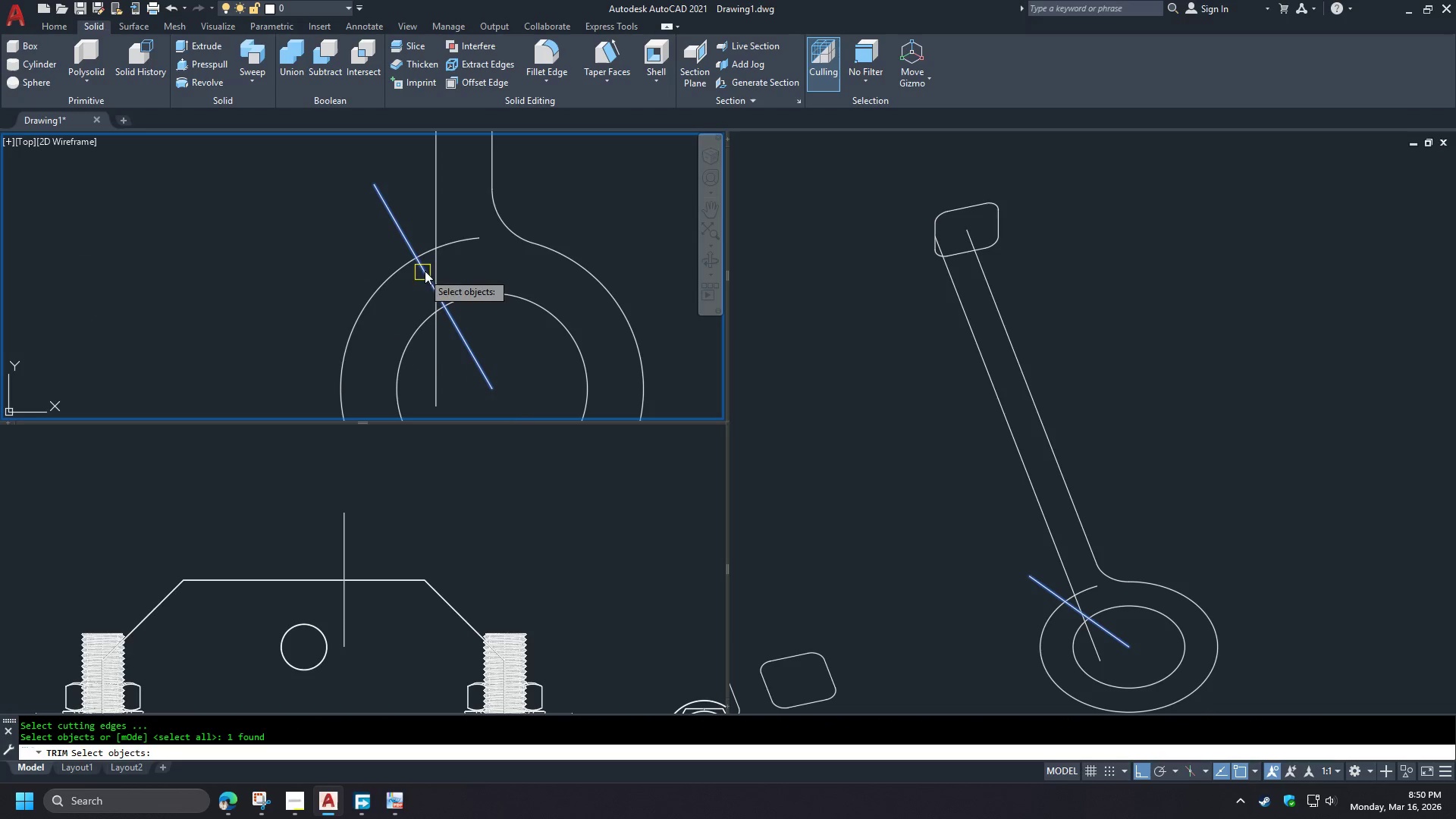 
scroll: coordinate [435, 256], scroll_direction: up, amount: 1.0
 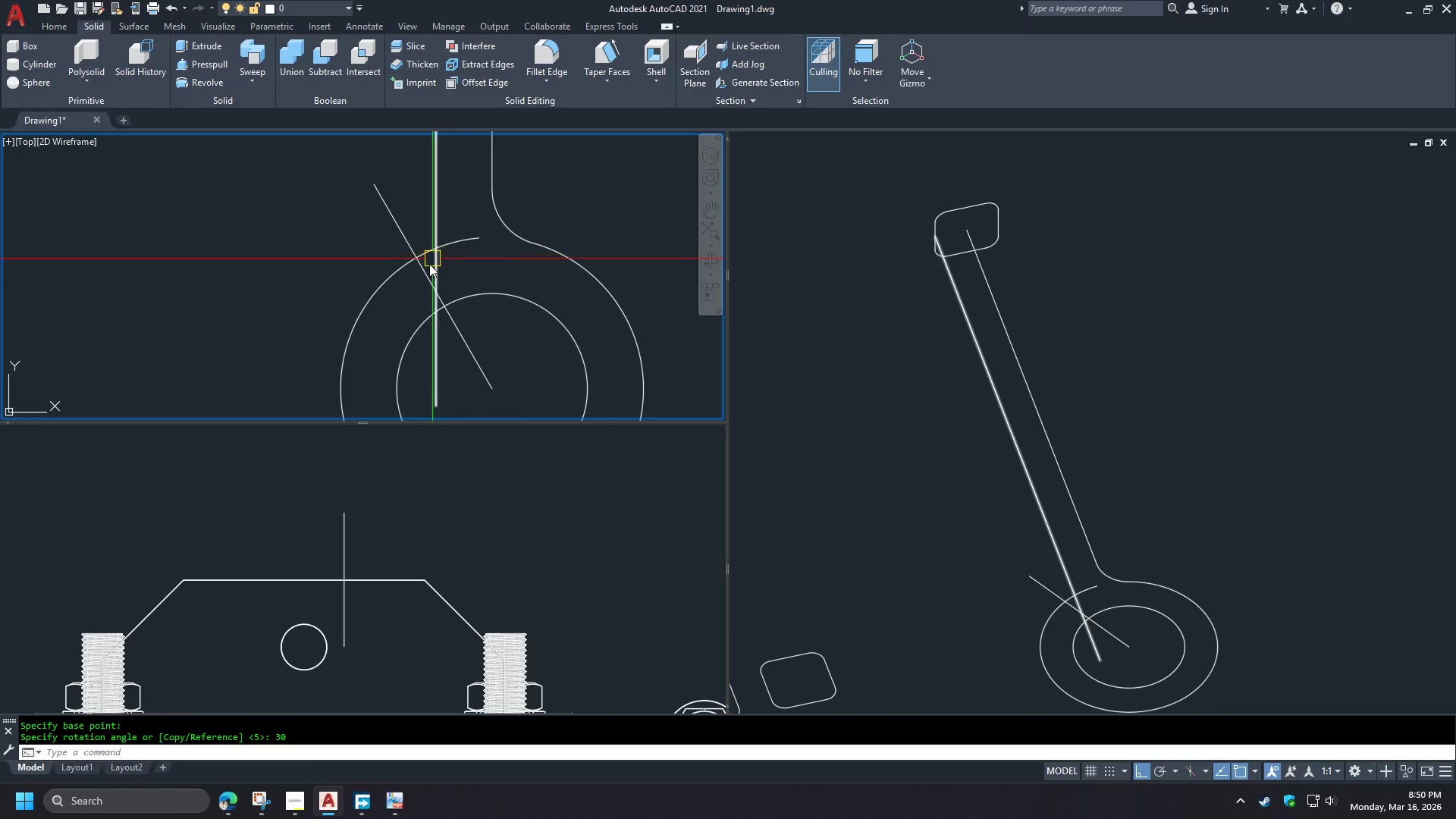 
hold_key(key=Space, duration=0.53)
 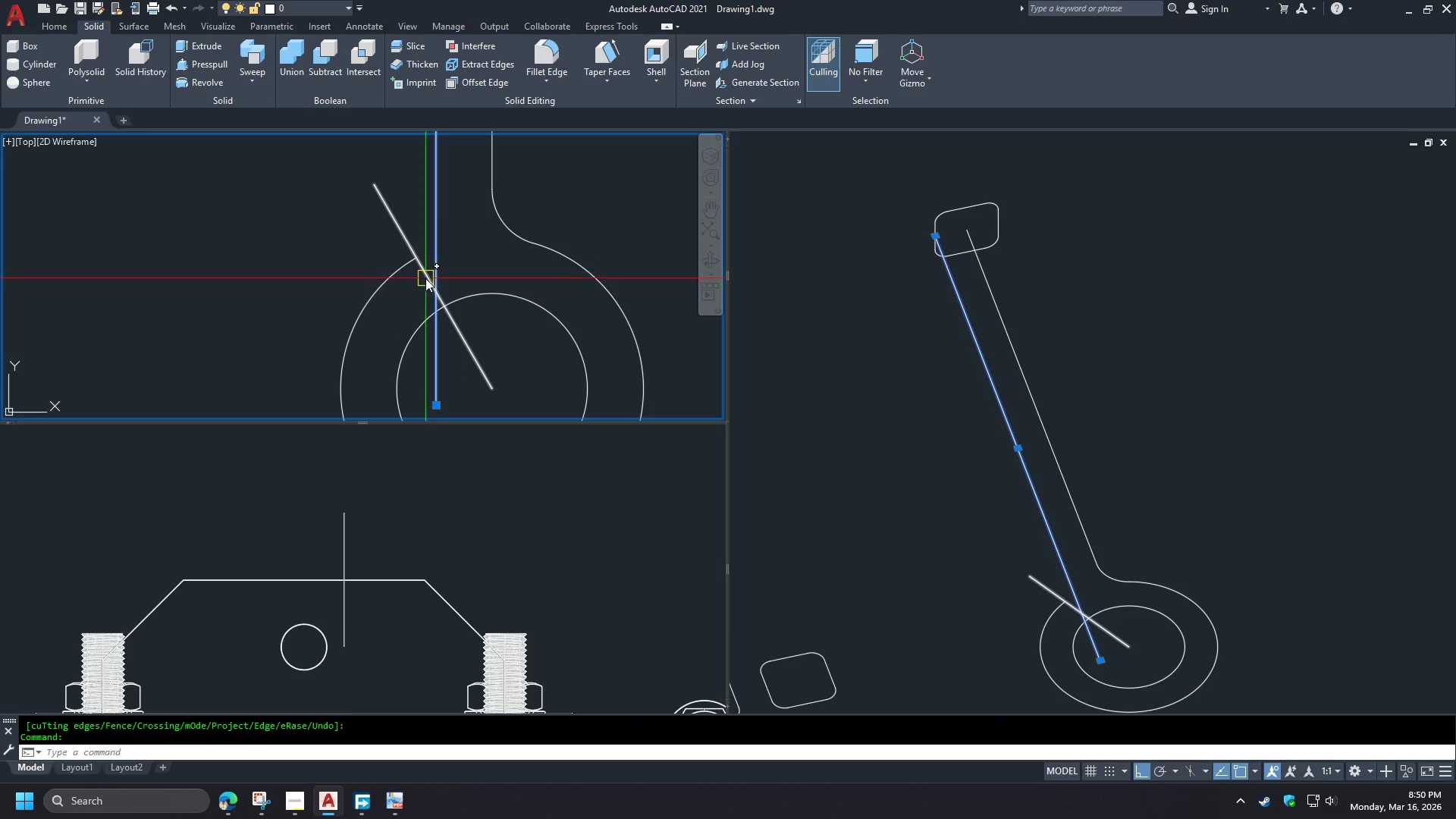 
double_click([457, 234])
 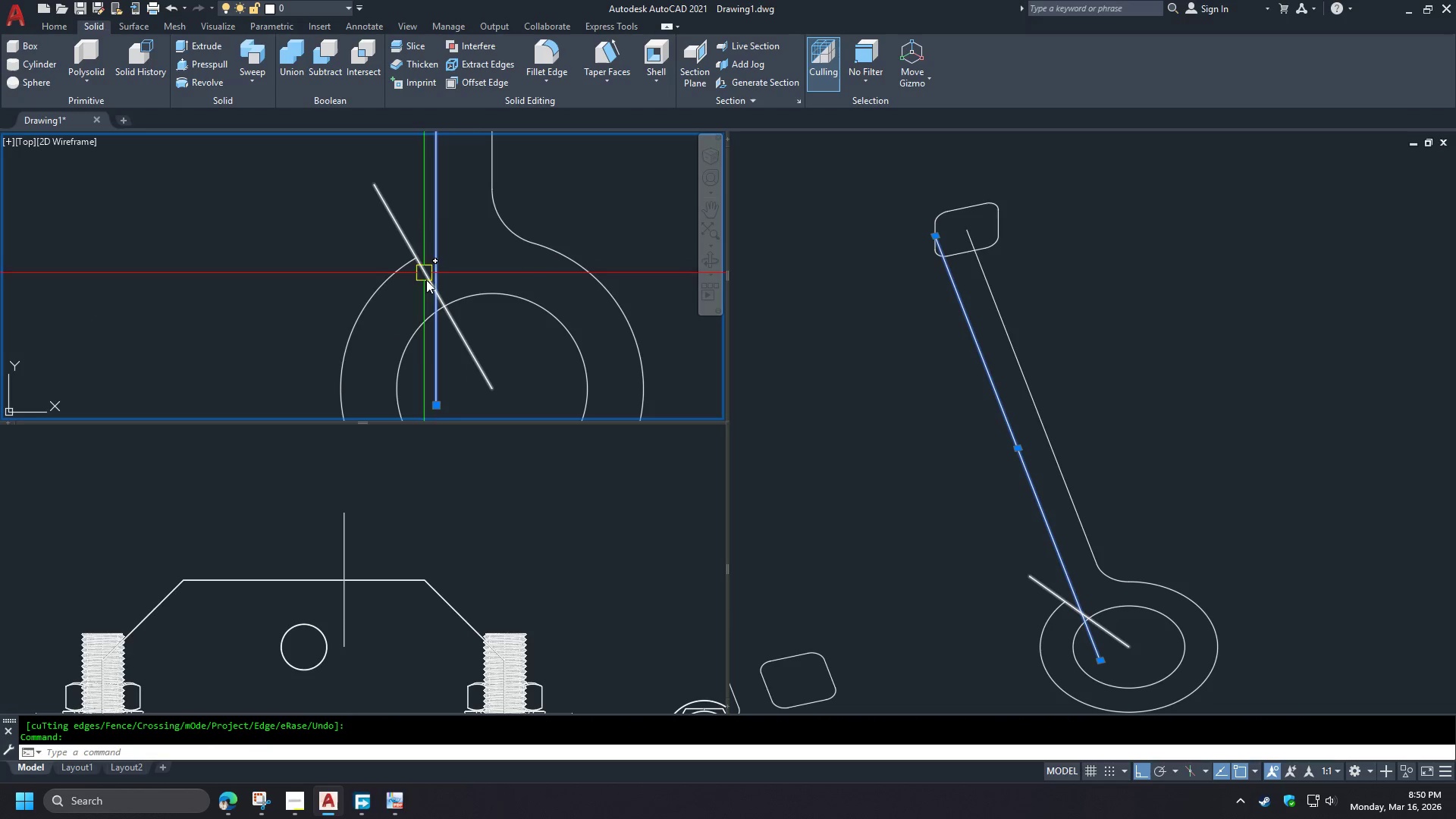 
left_click([425, 278])
 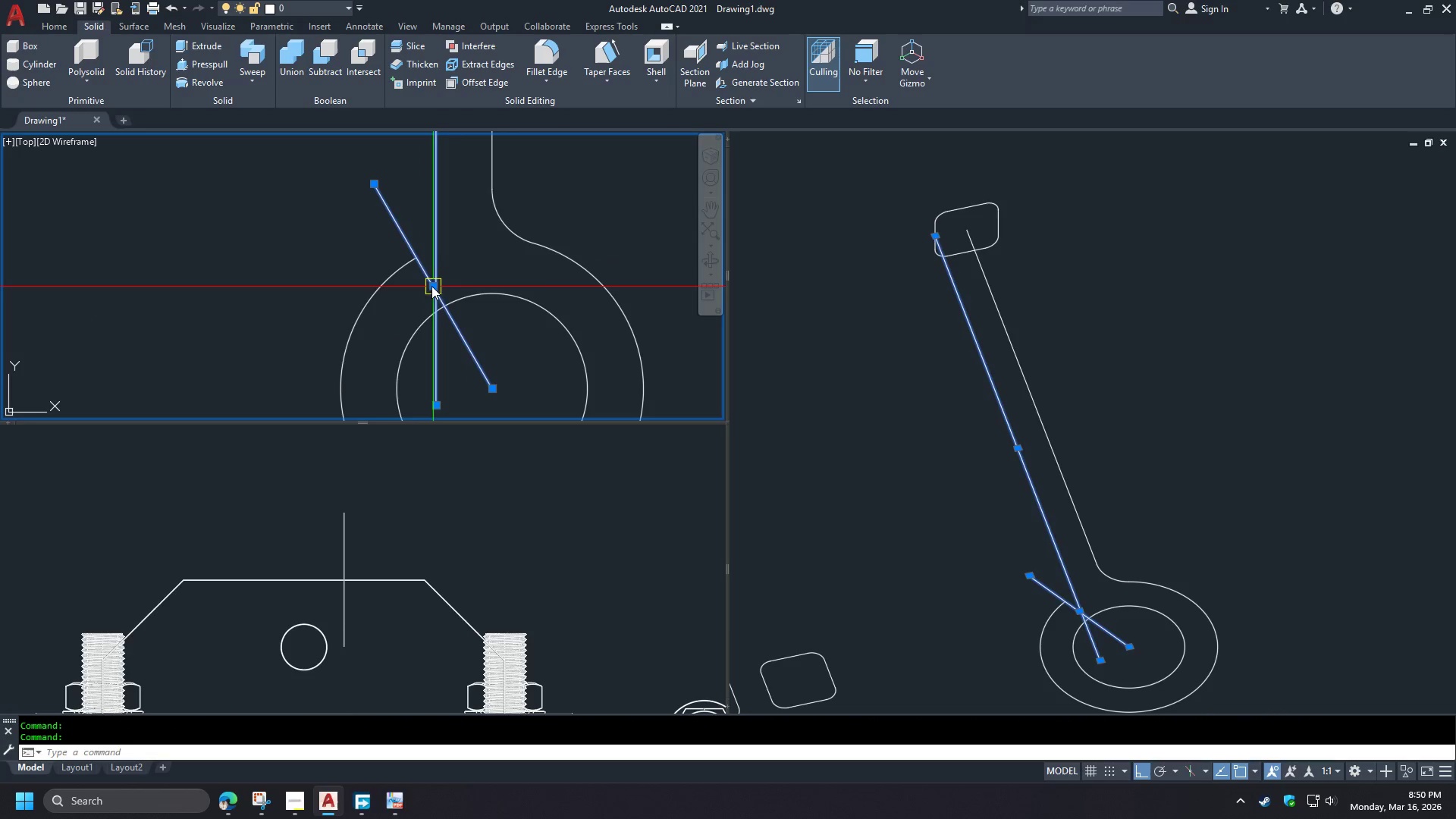 
key(E)
 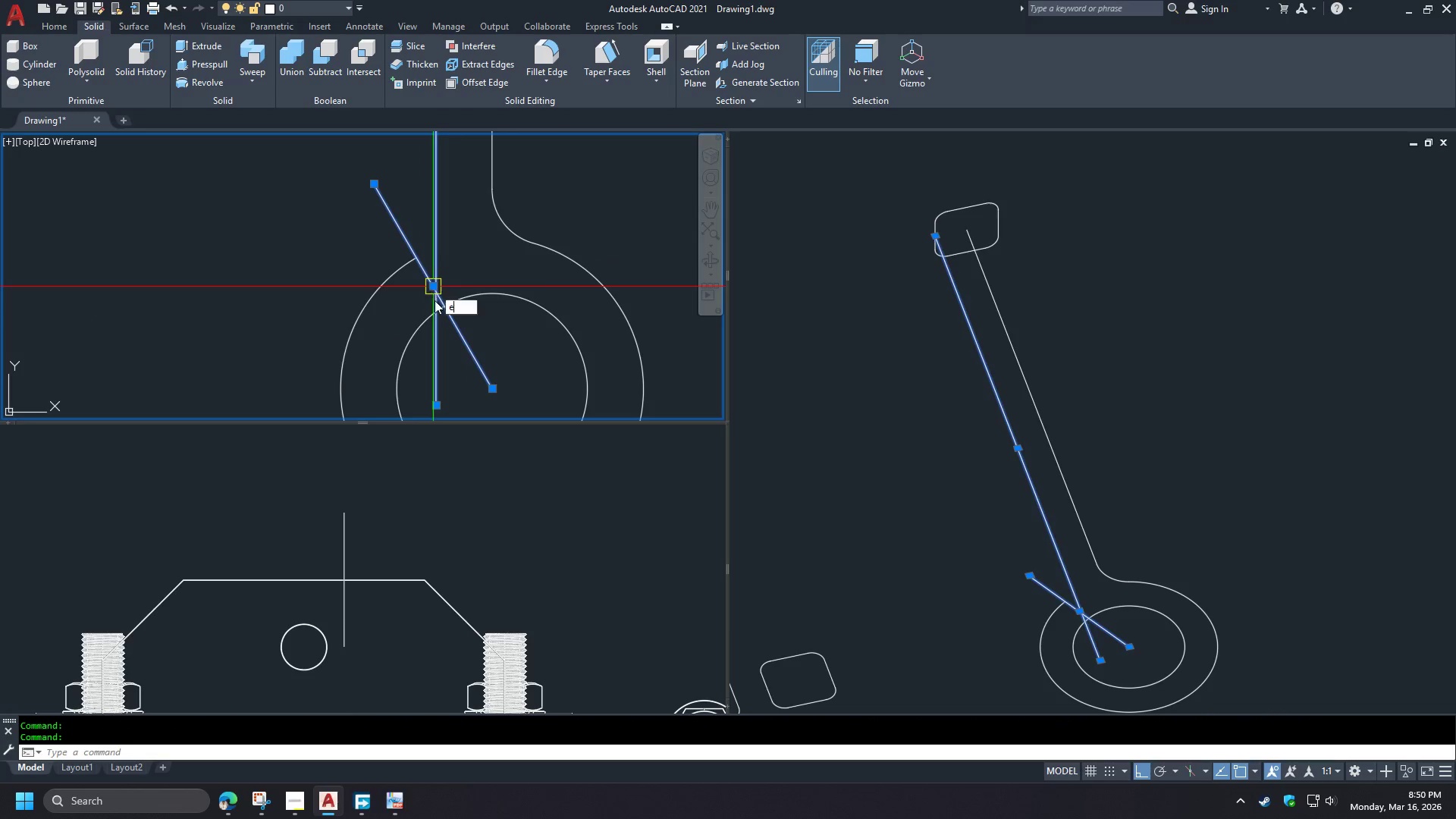 
key(Space)
 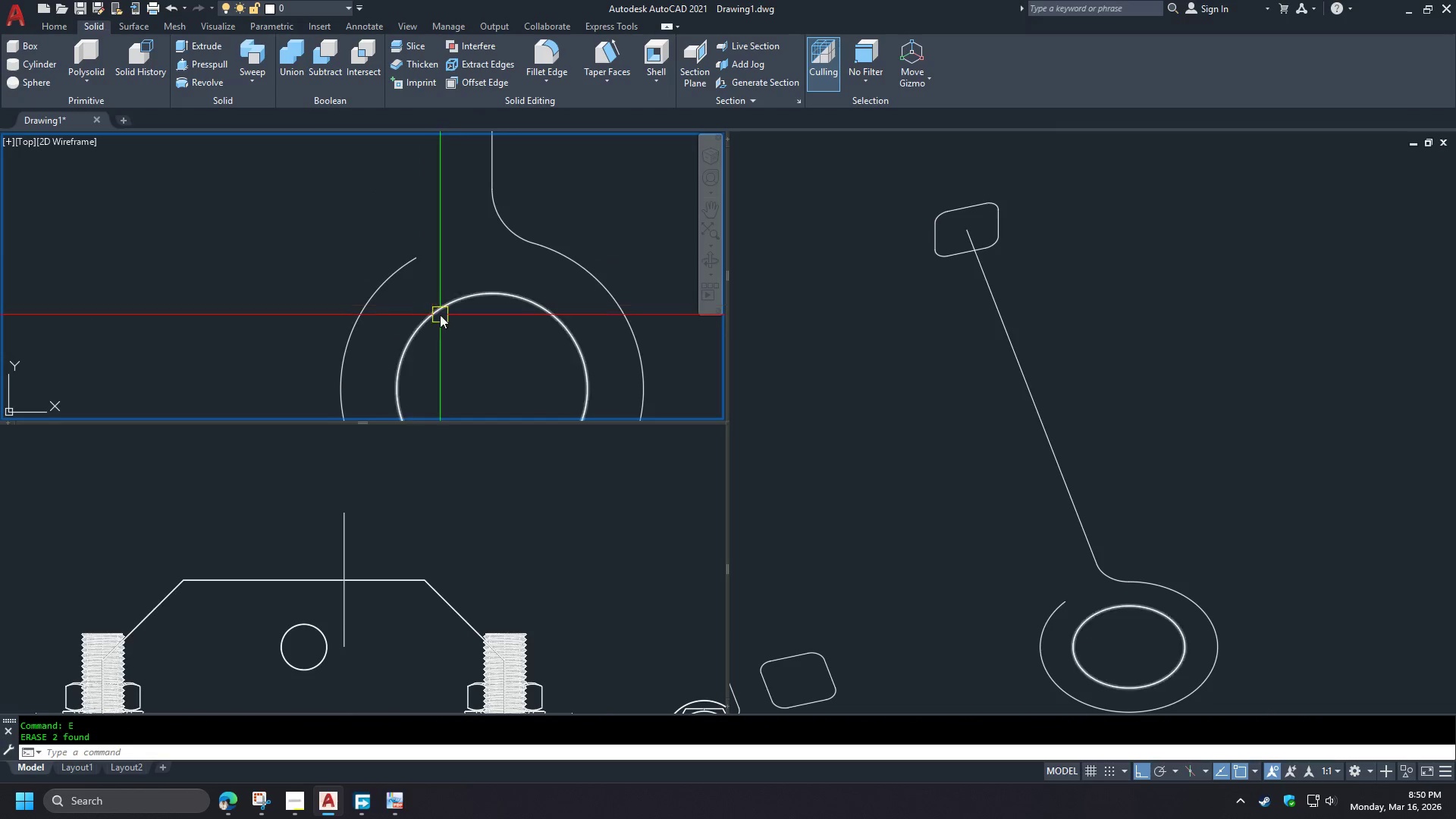 
scroll: coordinate [450, 330], scroll_direction: down, amount: 5.0
 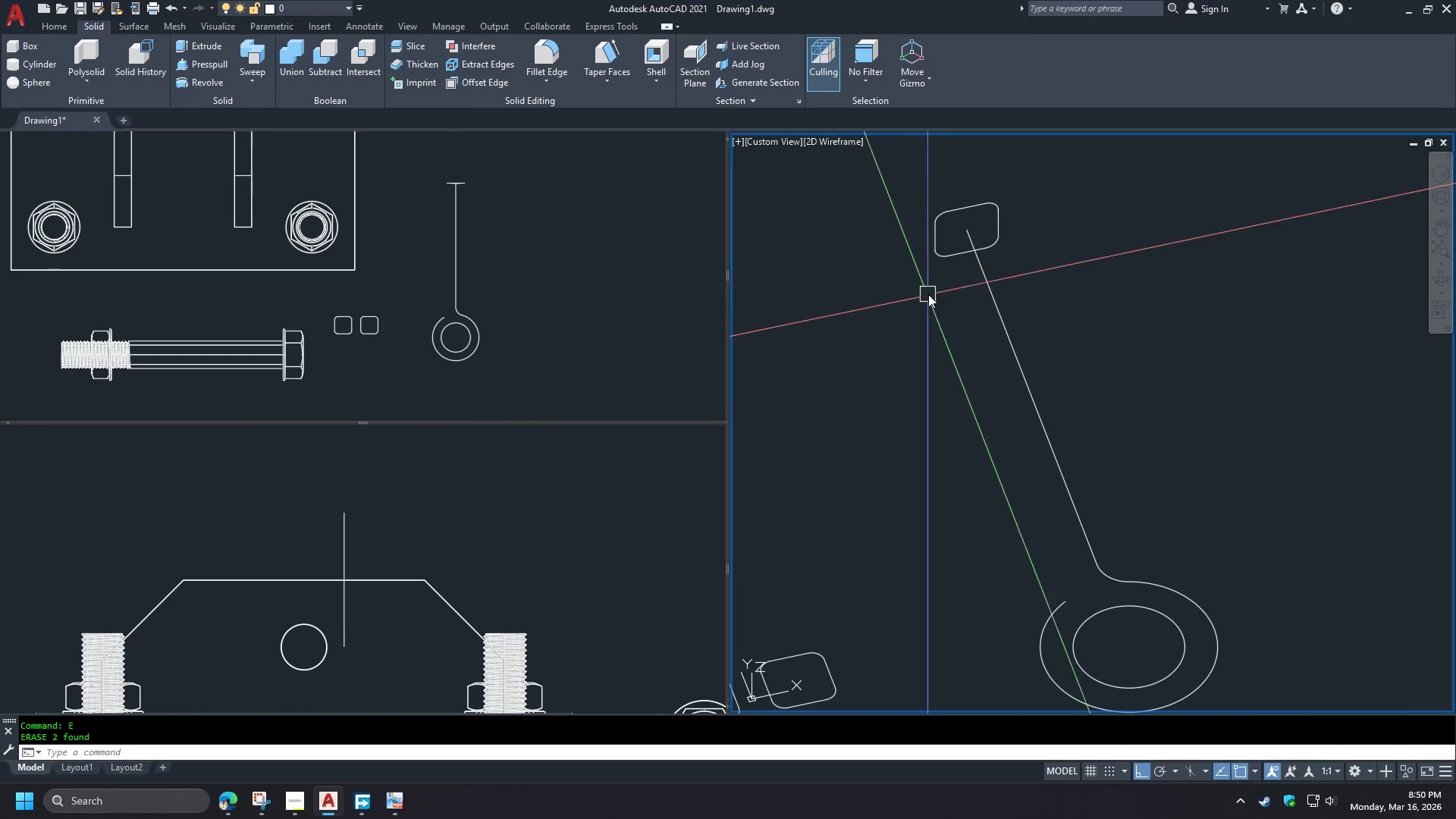 
type(swe )
 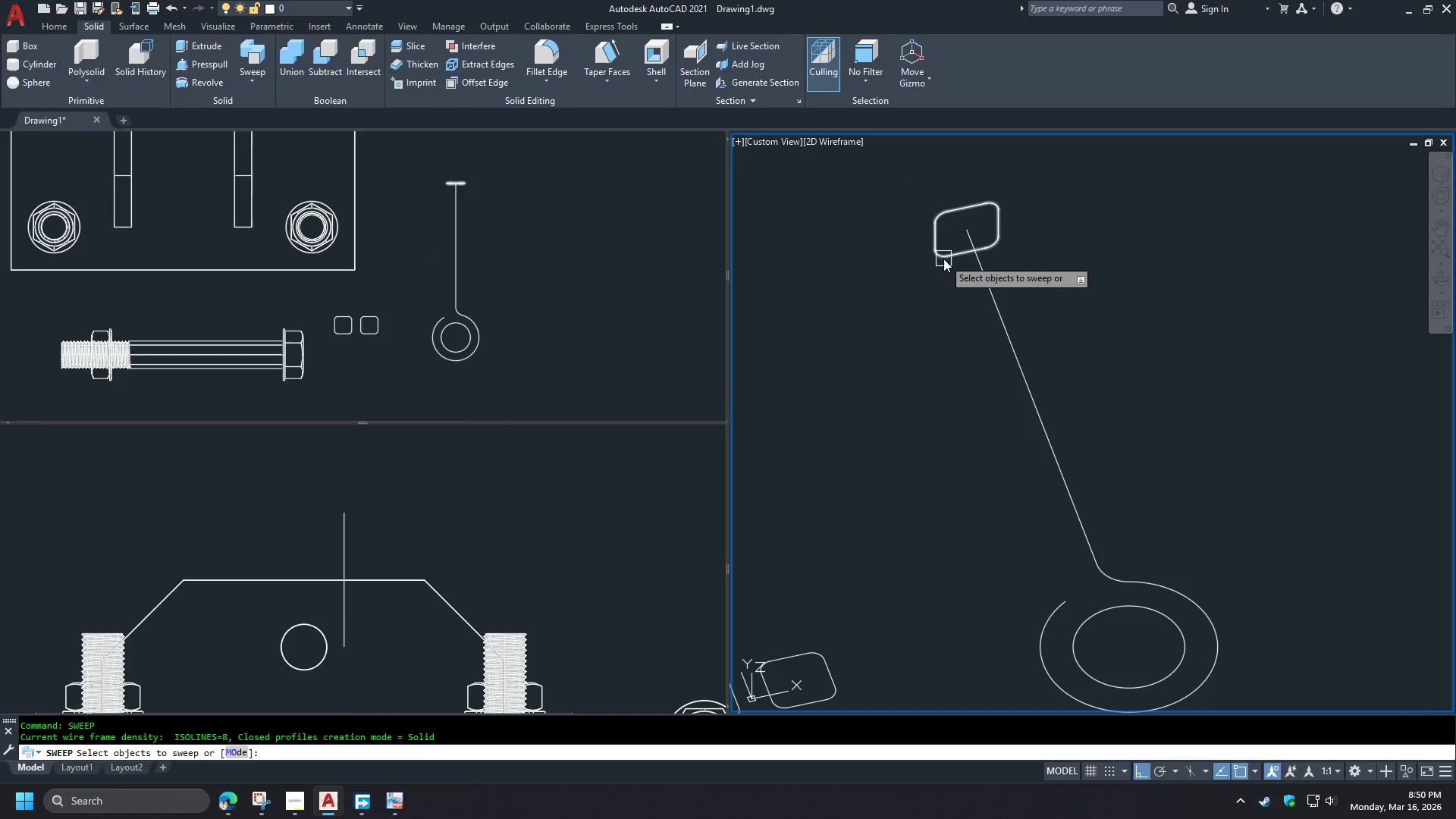 
left_click([943, 259])
 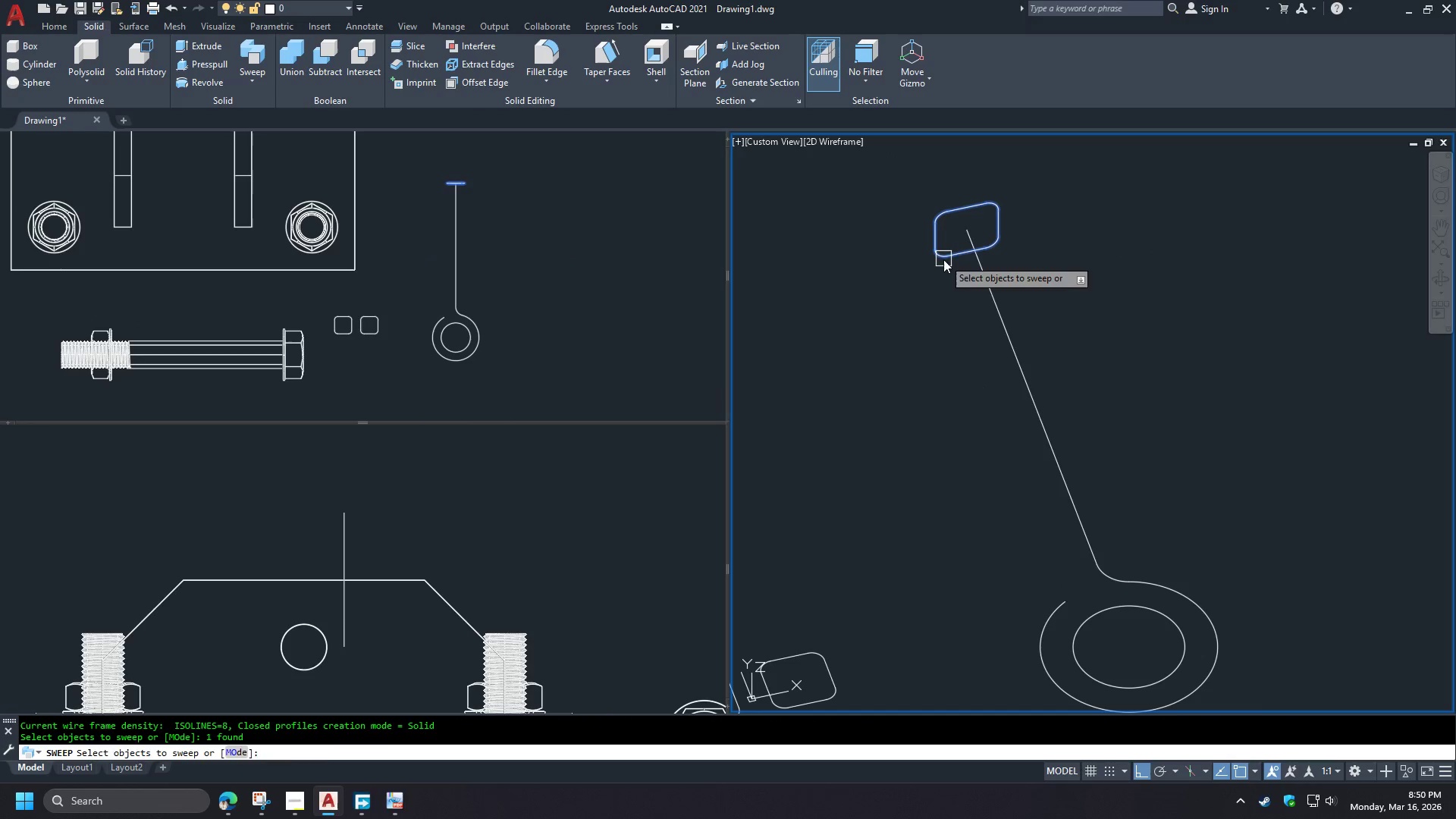 
key(Space)
 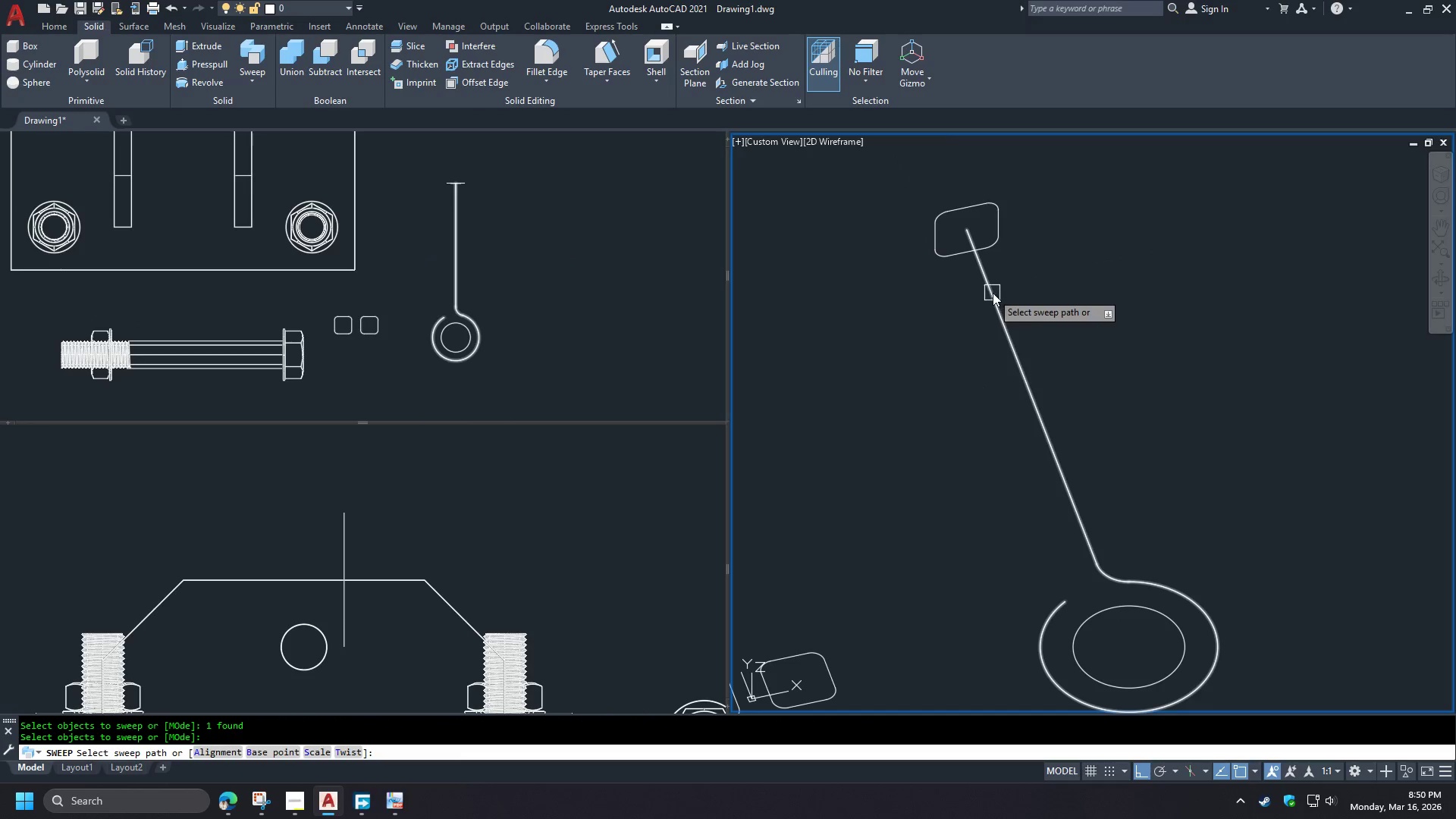 
double_click([993, 293])
 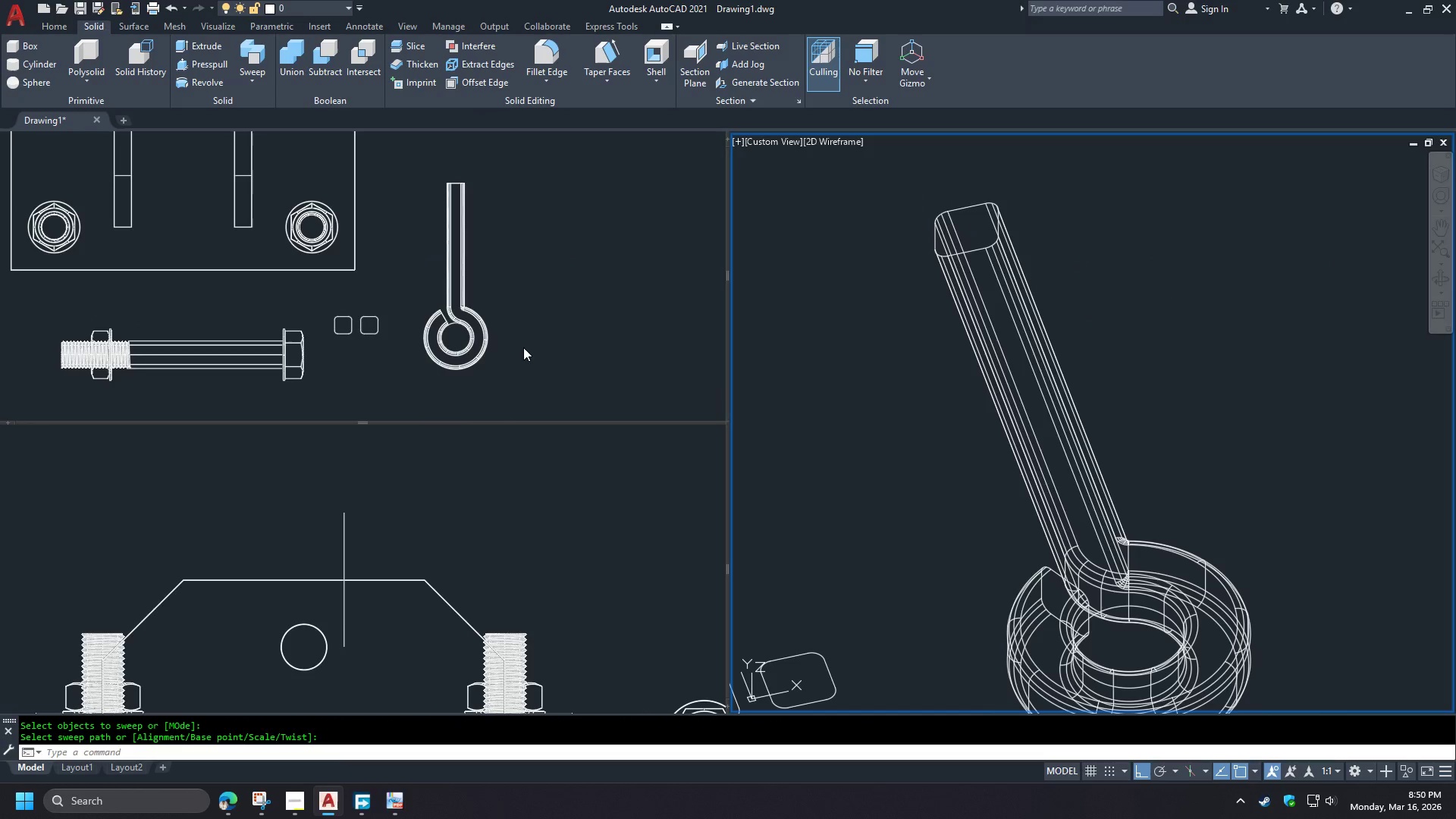 
left_click([526, 348])
 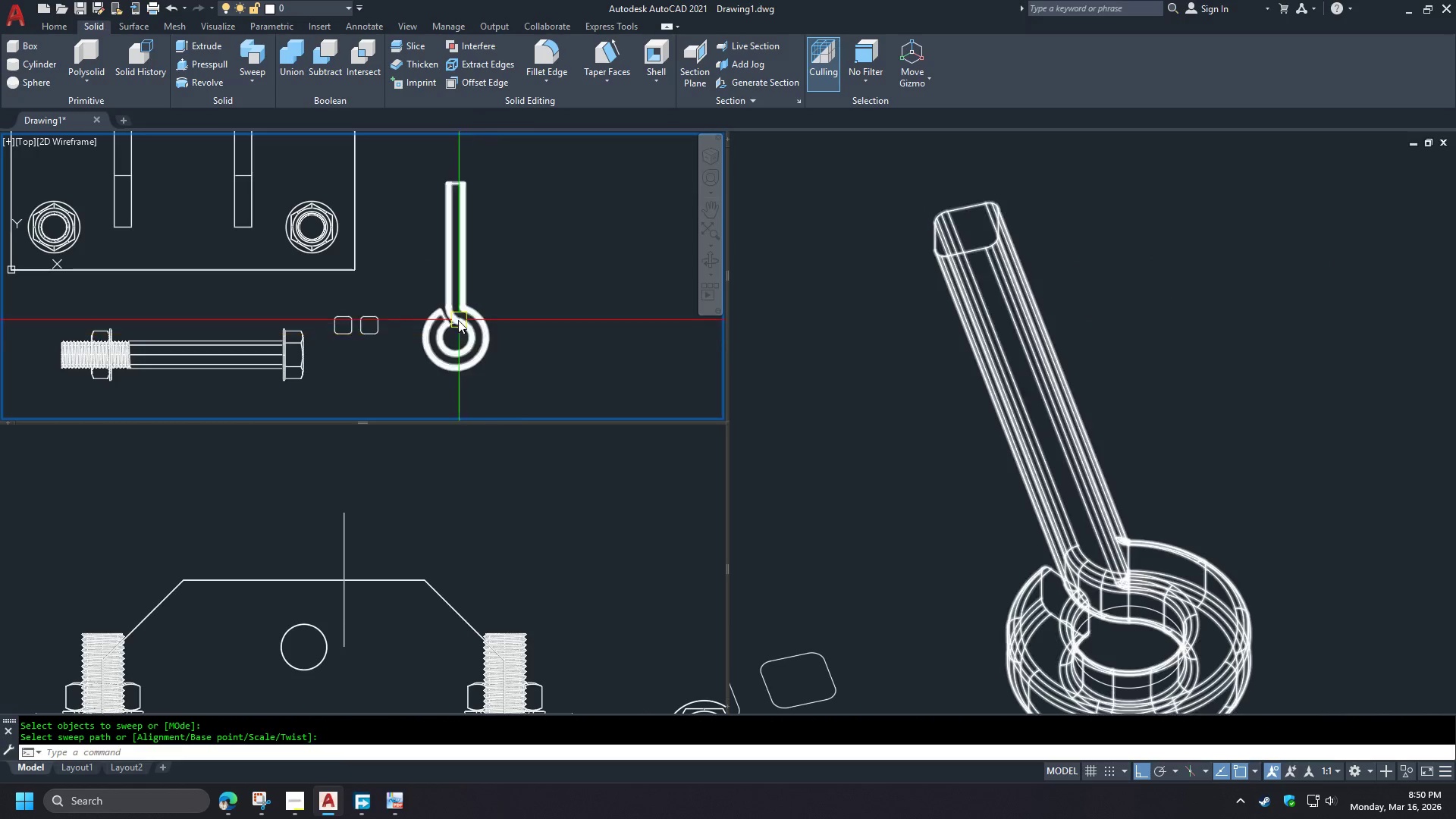 
scroll: coordinate [443, 331], scroll_direction: up, amount: 3.0
 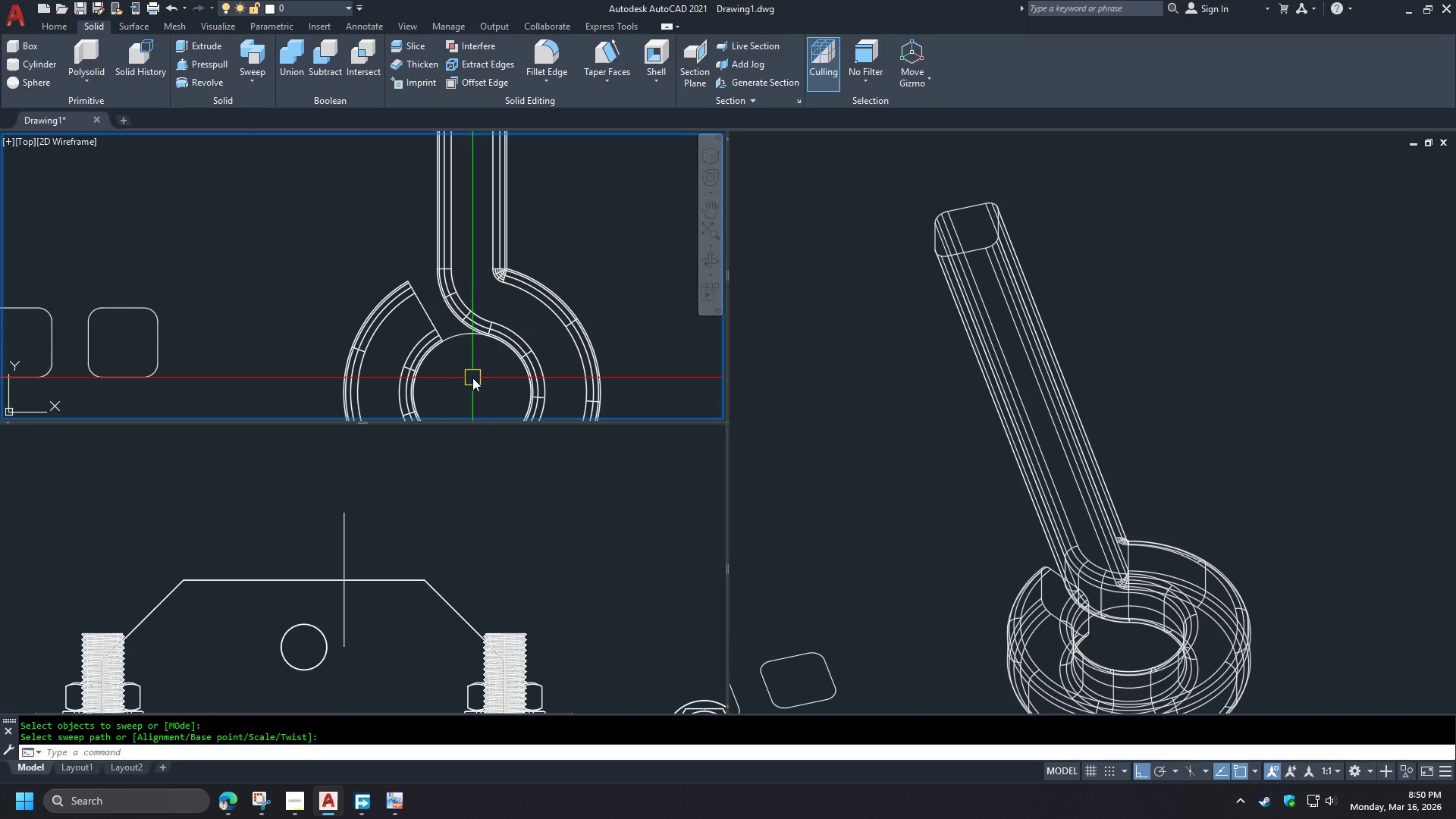 
wait(10.7)
 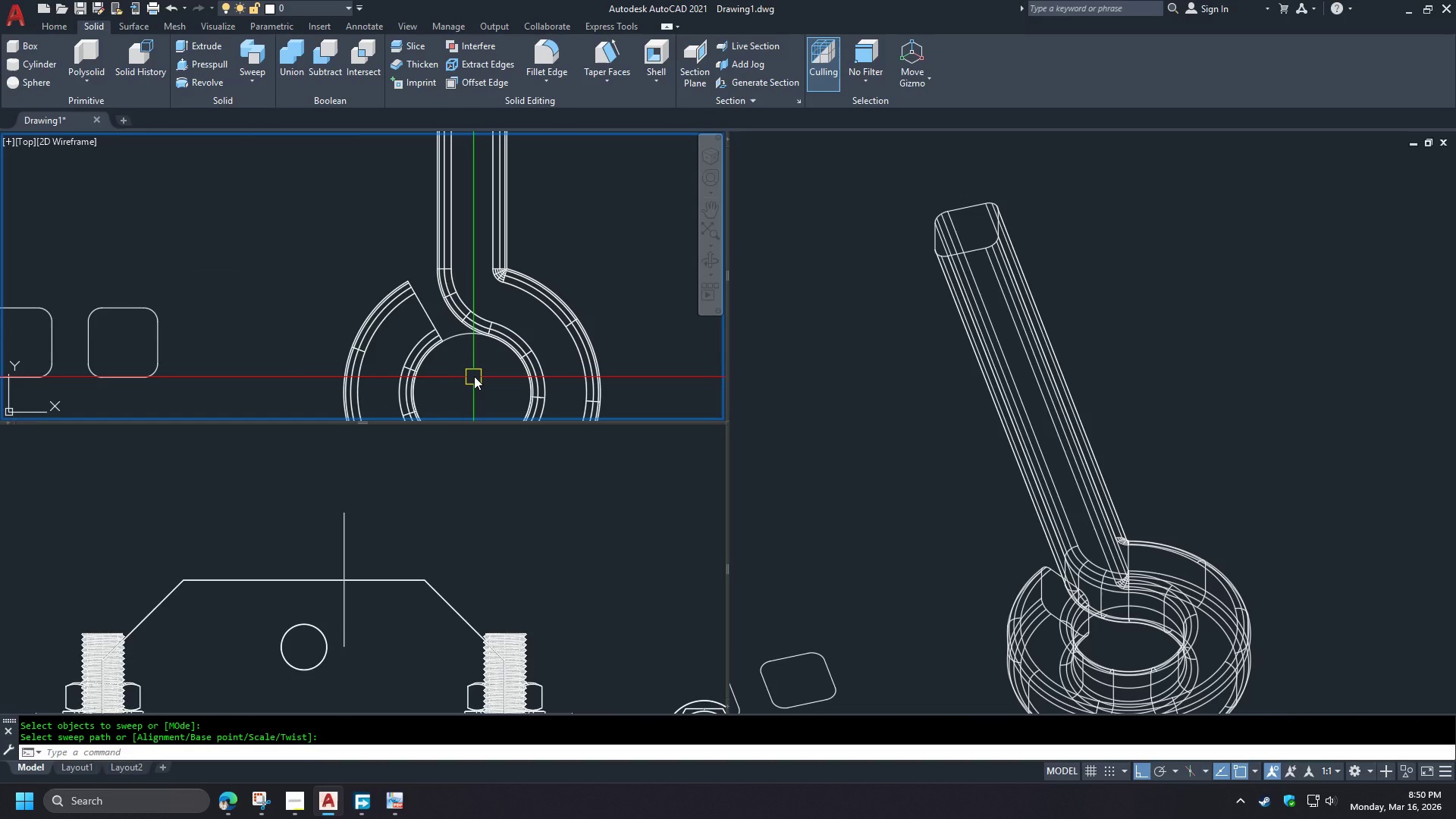 
key(Control+Z)
 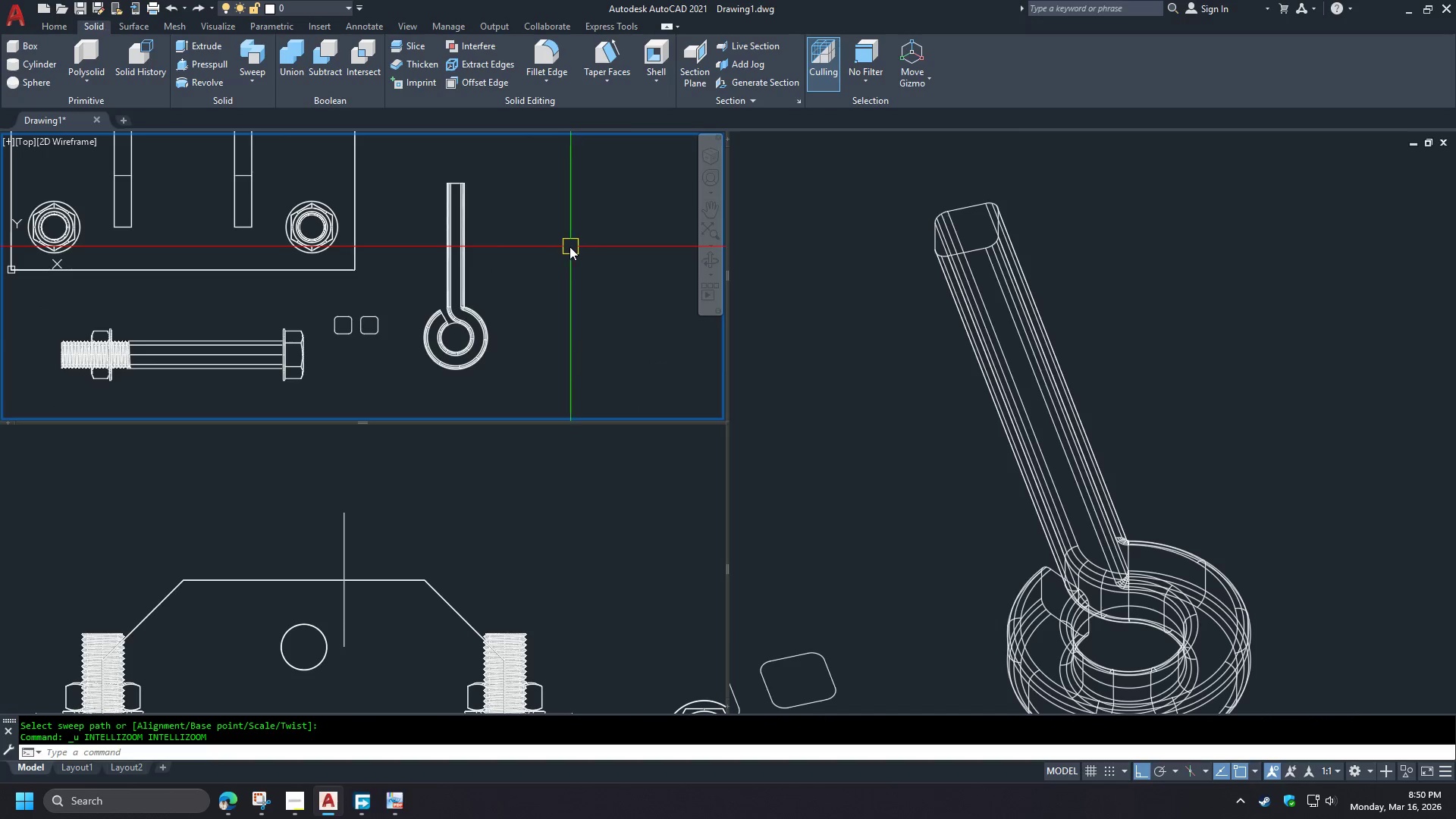 
key(Control+Z)
 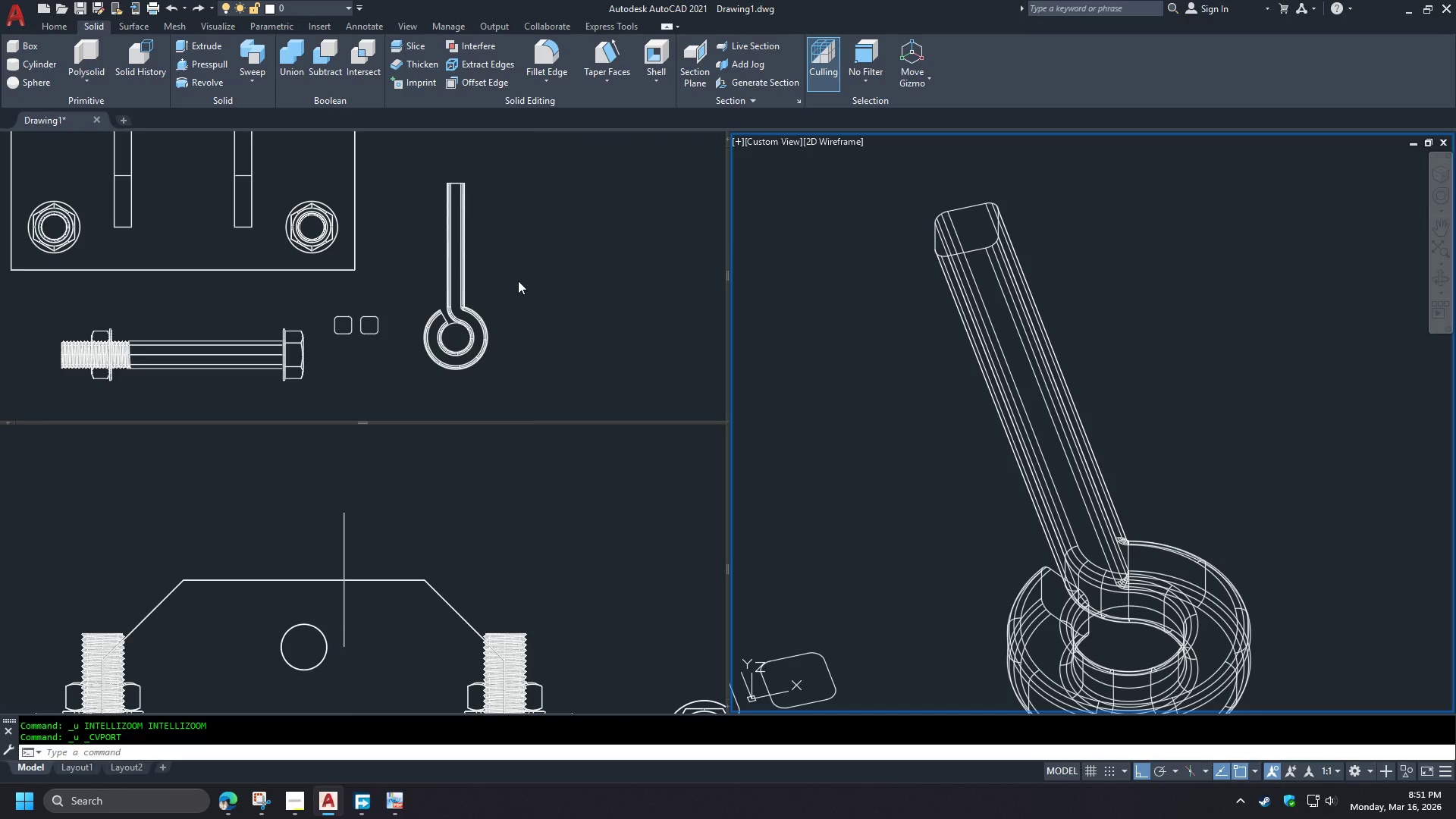 
left_click([518, 281])
 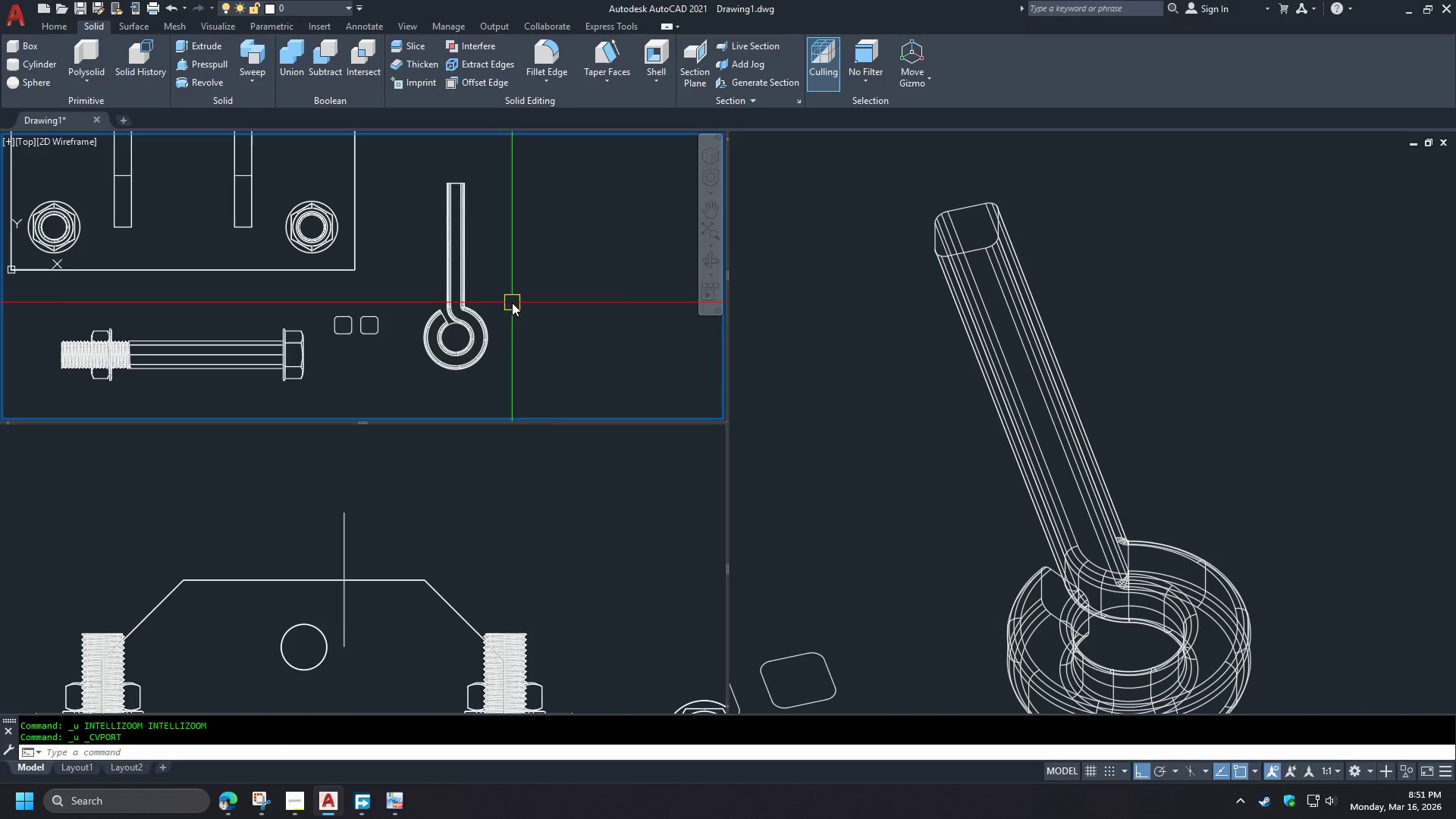 
key(Control+Z)
 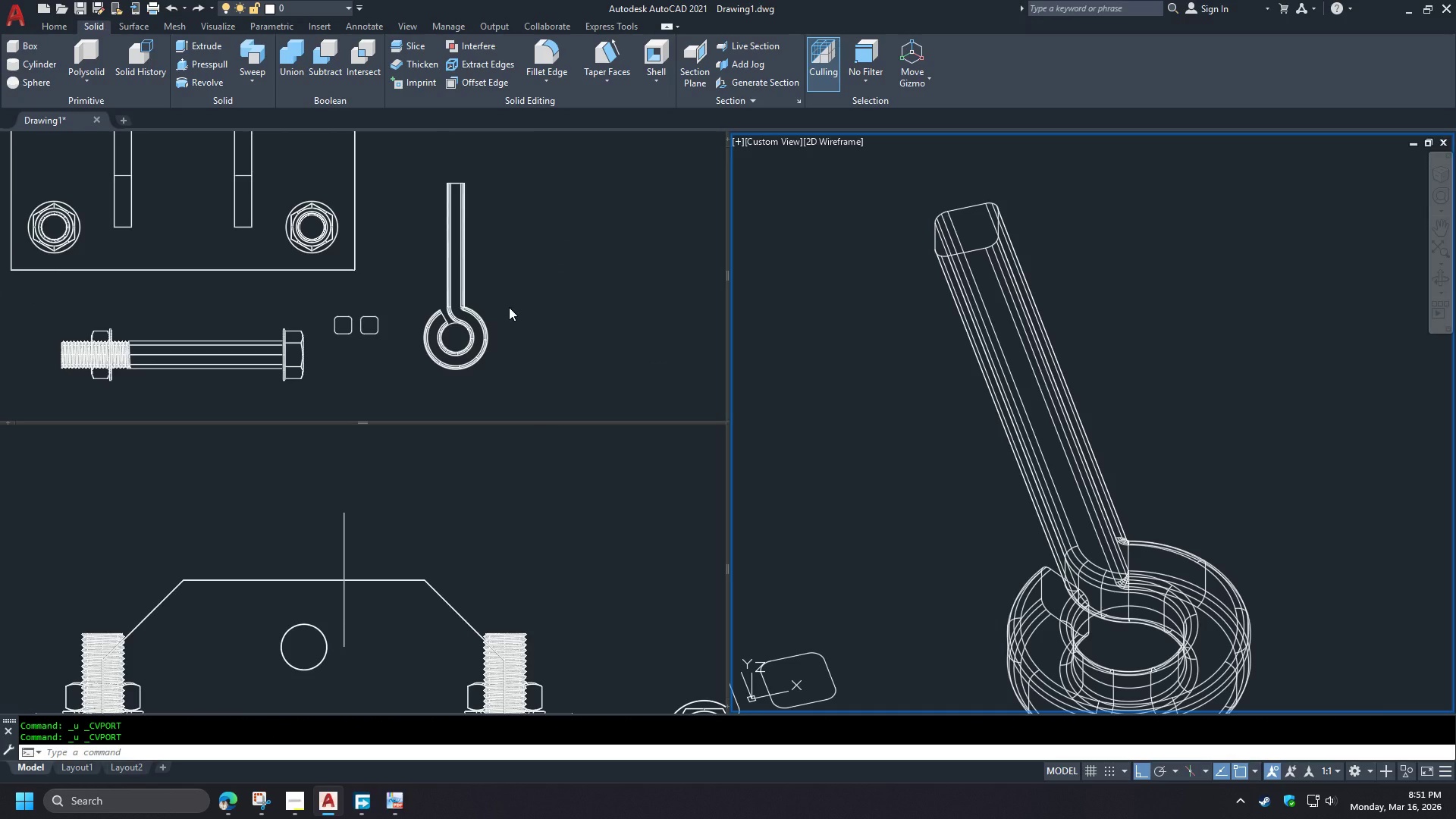 
wait(10.22)
 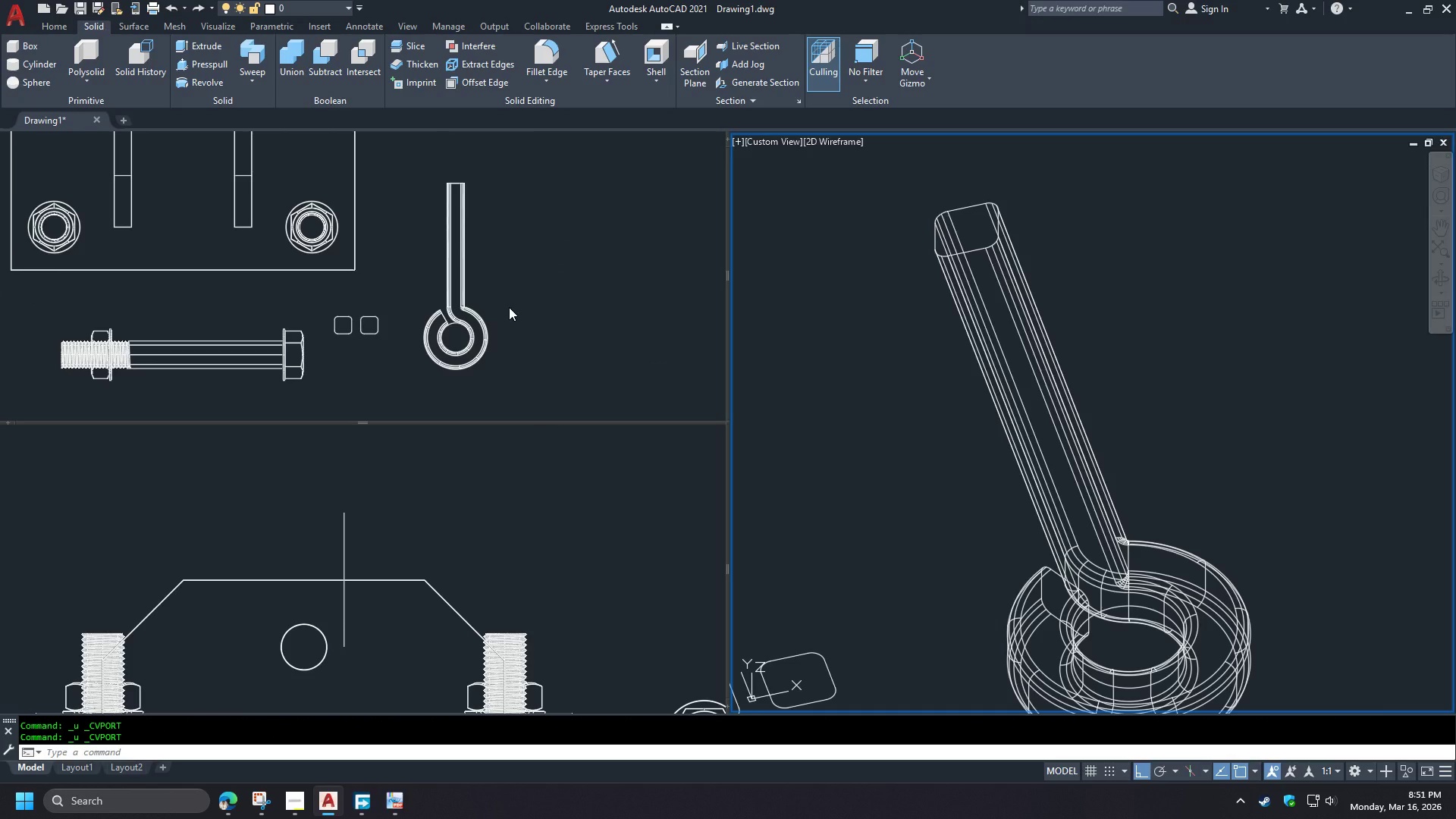 
left_click([504, 315])
 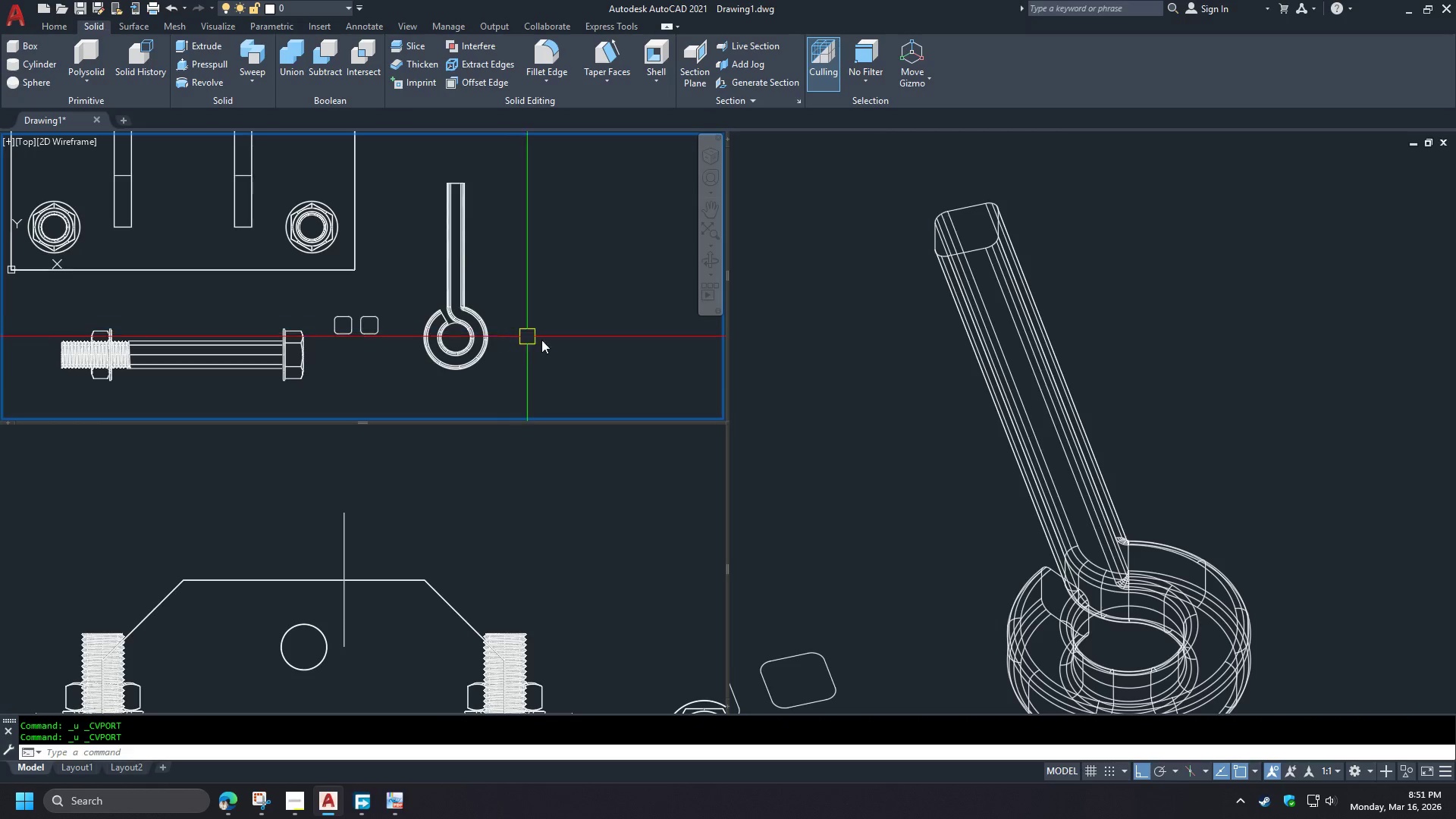 
left_click([848, 428])
 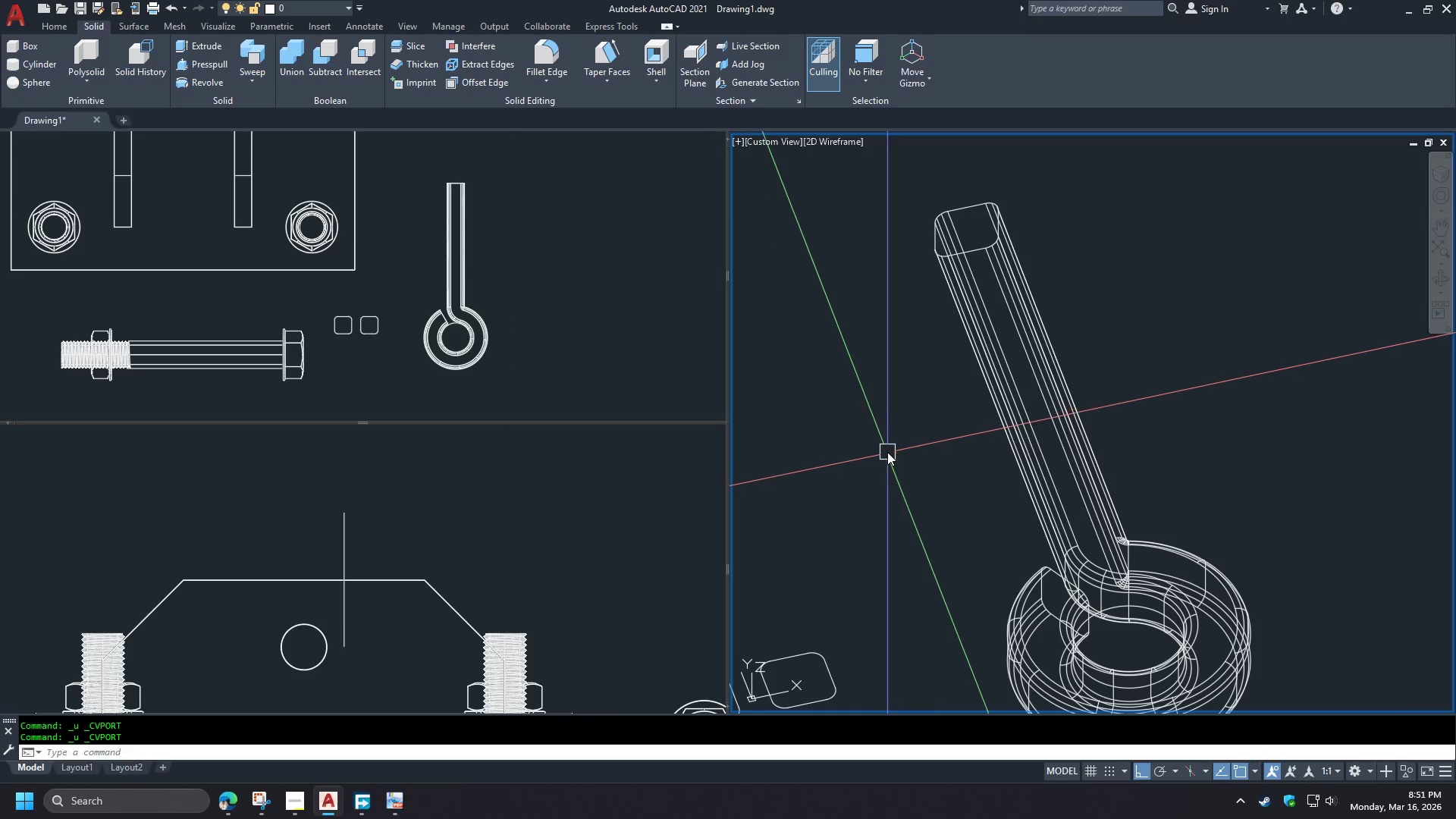 
type(vs c)
 